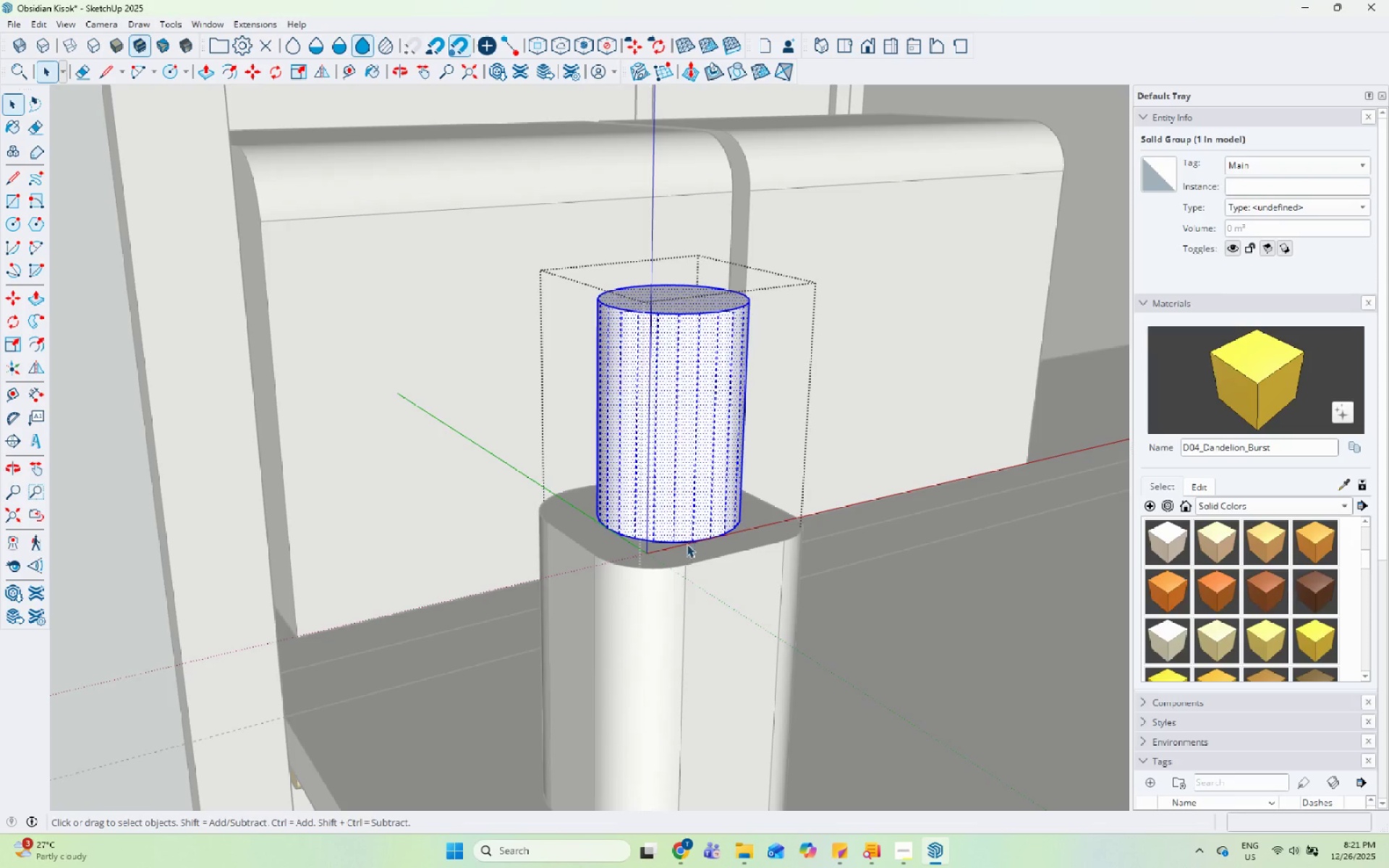 
left_click([689, 538])
 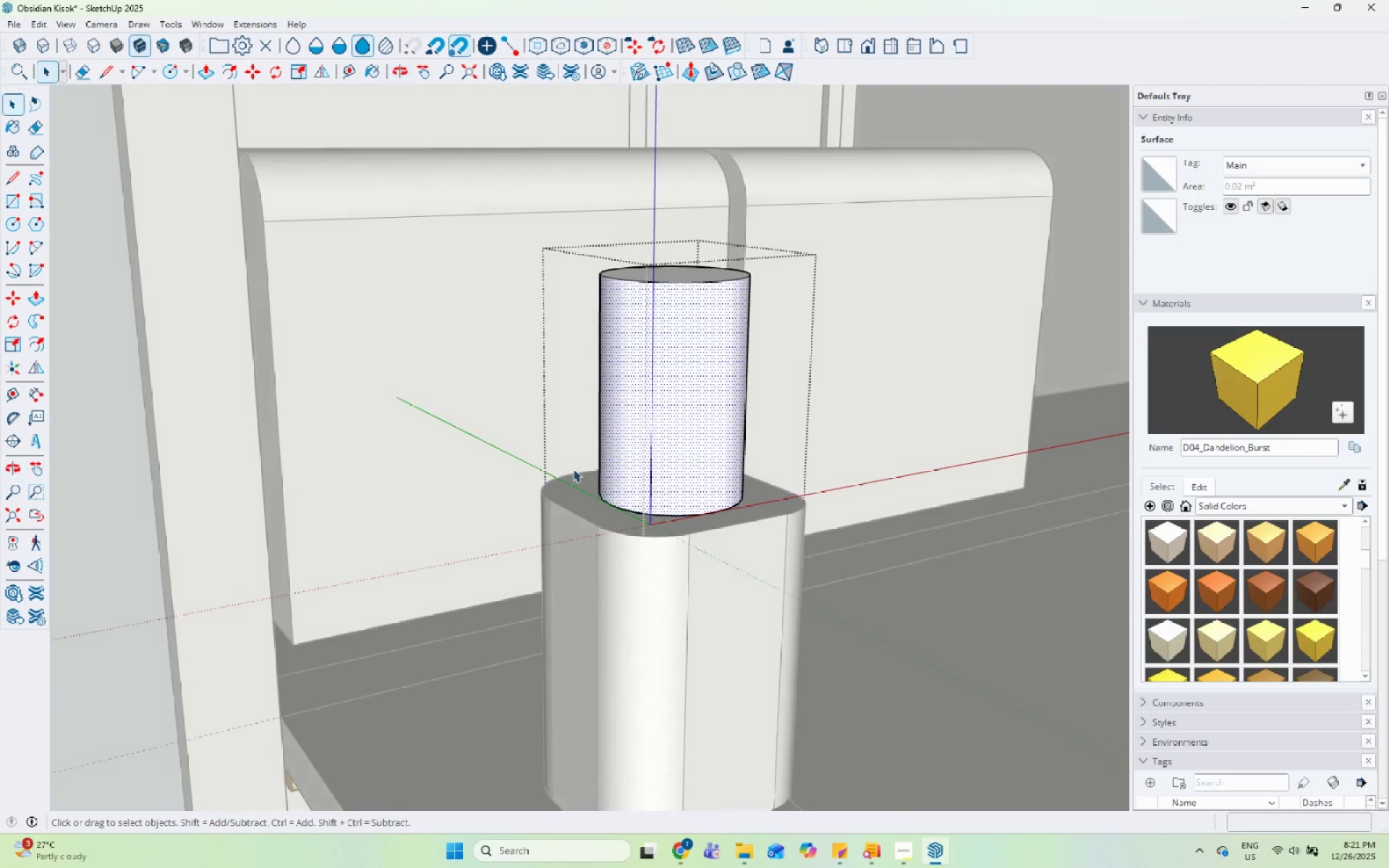 
left_click_drag(start_coordinate=[540, 451], to_coordinate=[906, 561])
 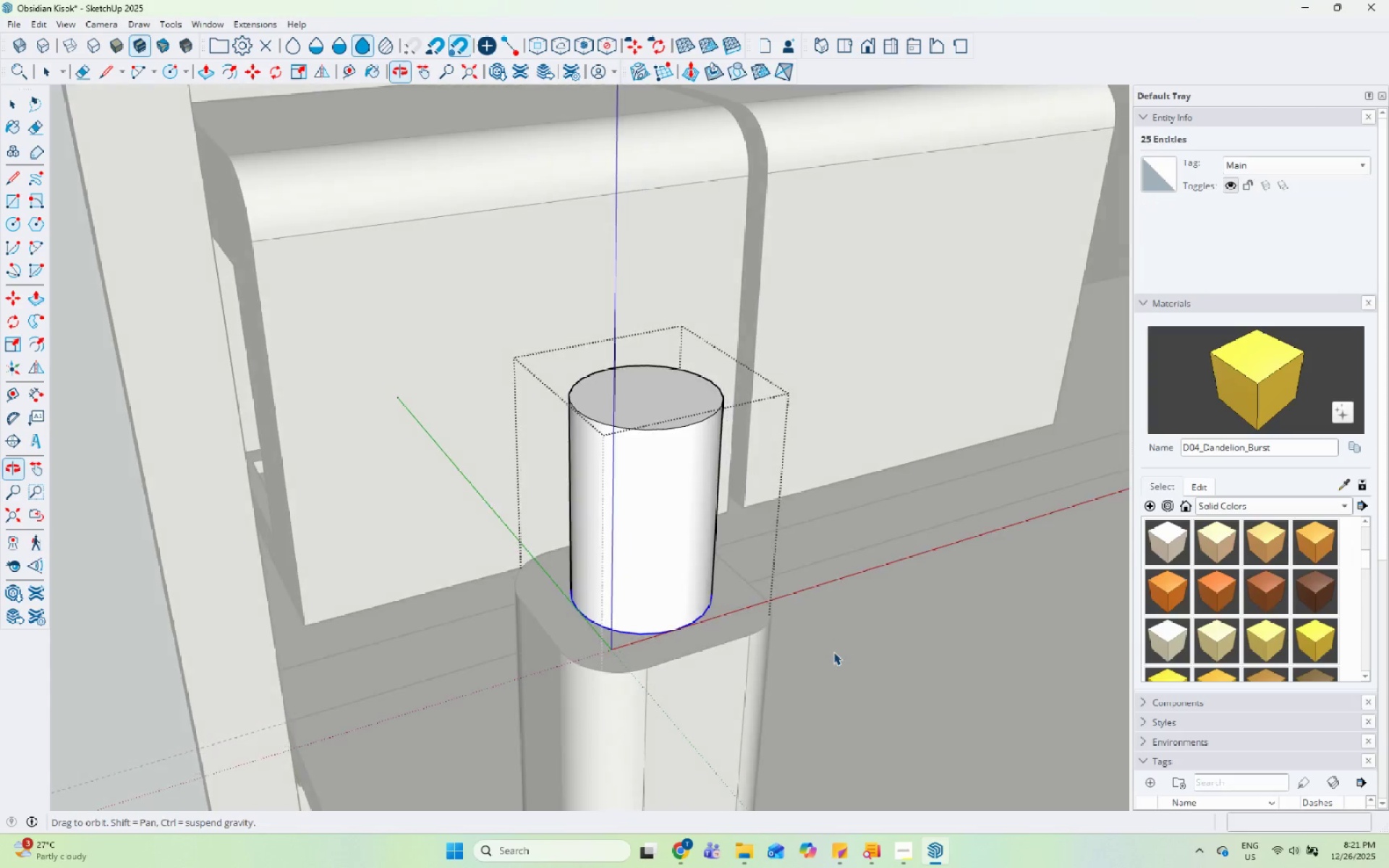 
key(S)
 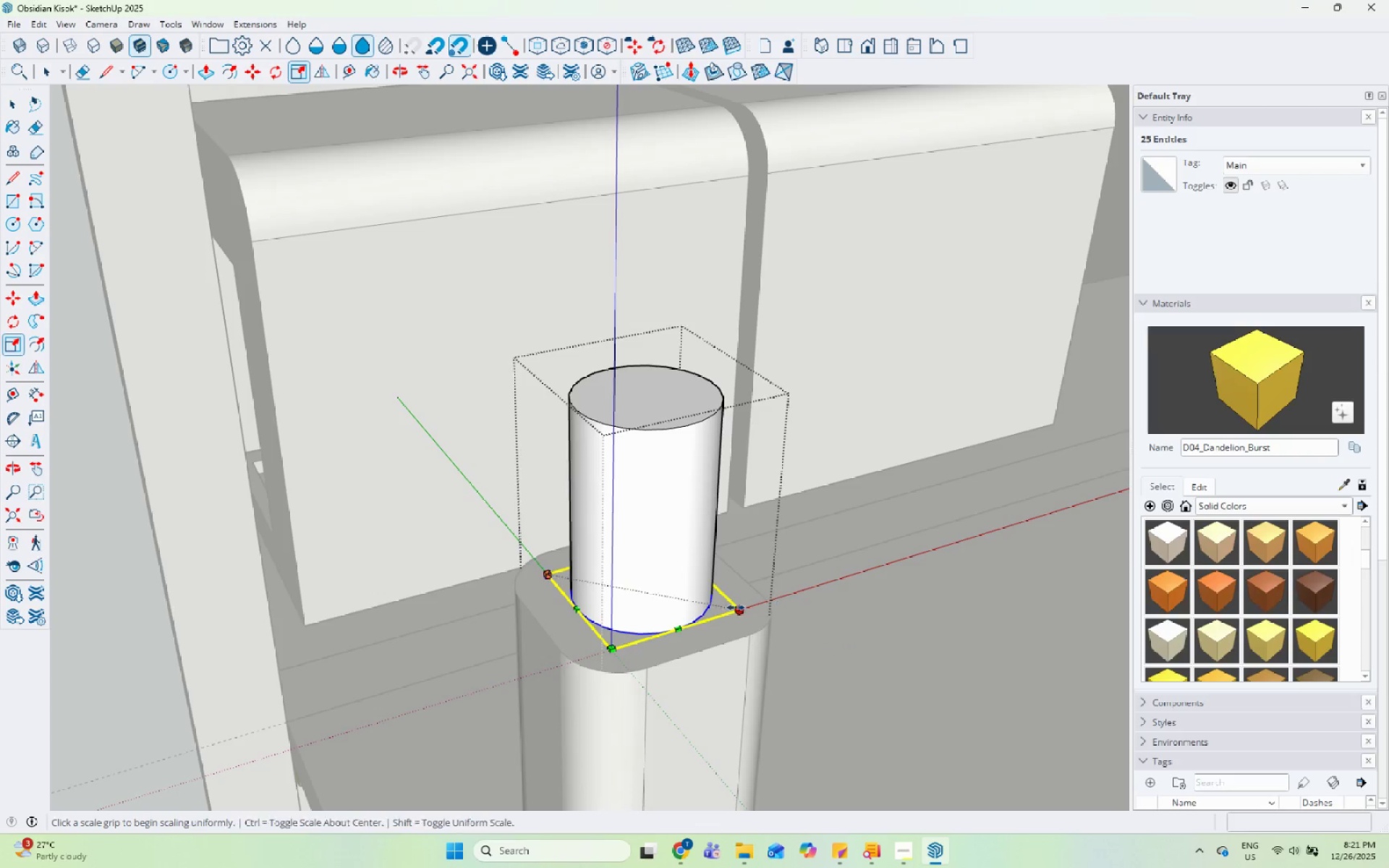 
hold_key(key=ControlLeft, duration=1.5)
left_click([745, 612])
 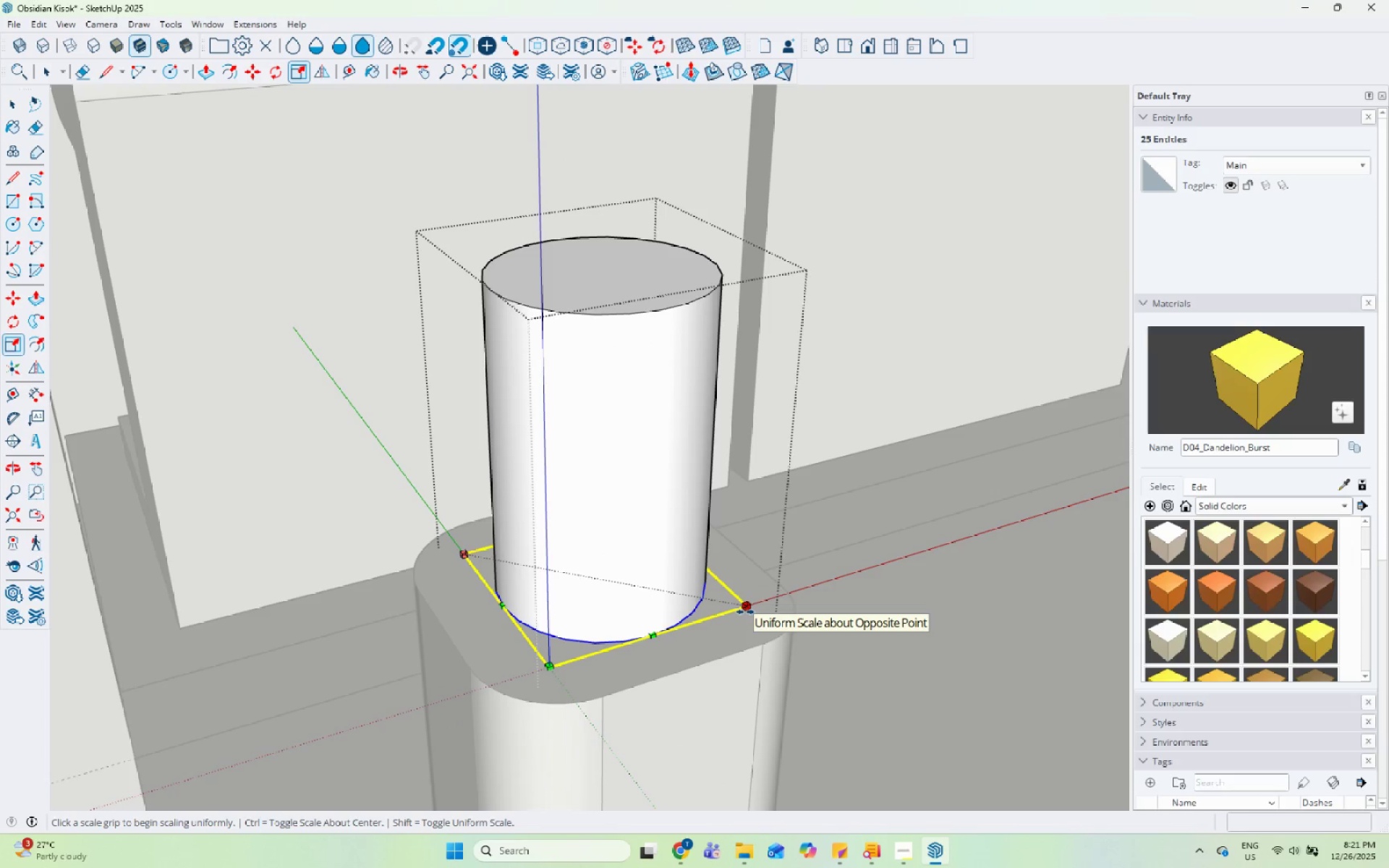 
scroll: coordinate [726, 618], scroll_direction: up, amount: 4.0
 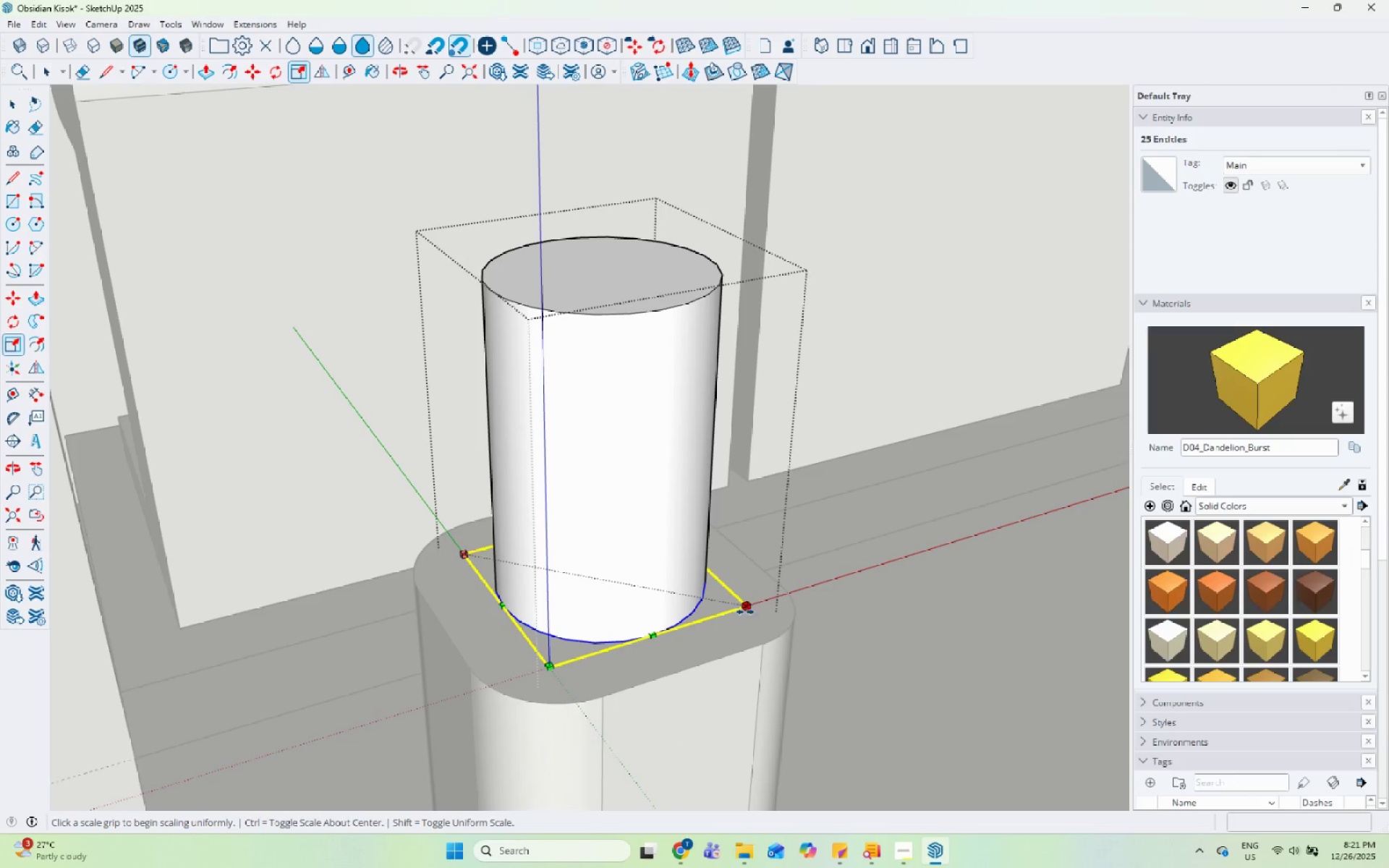 
hold_key(key=ControlLeft, duration=1.51)
 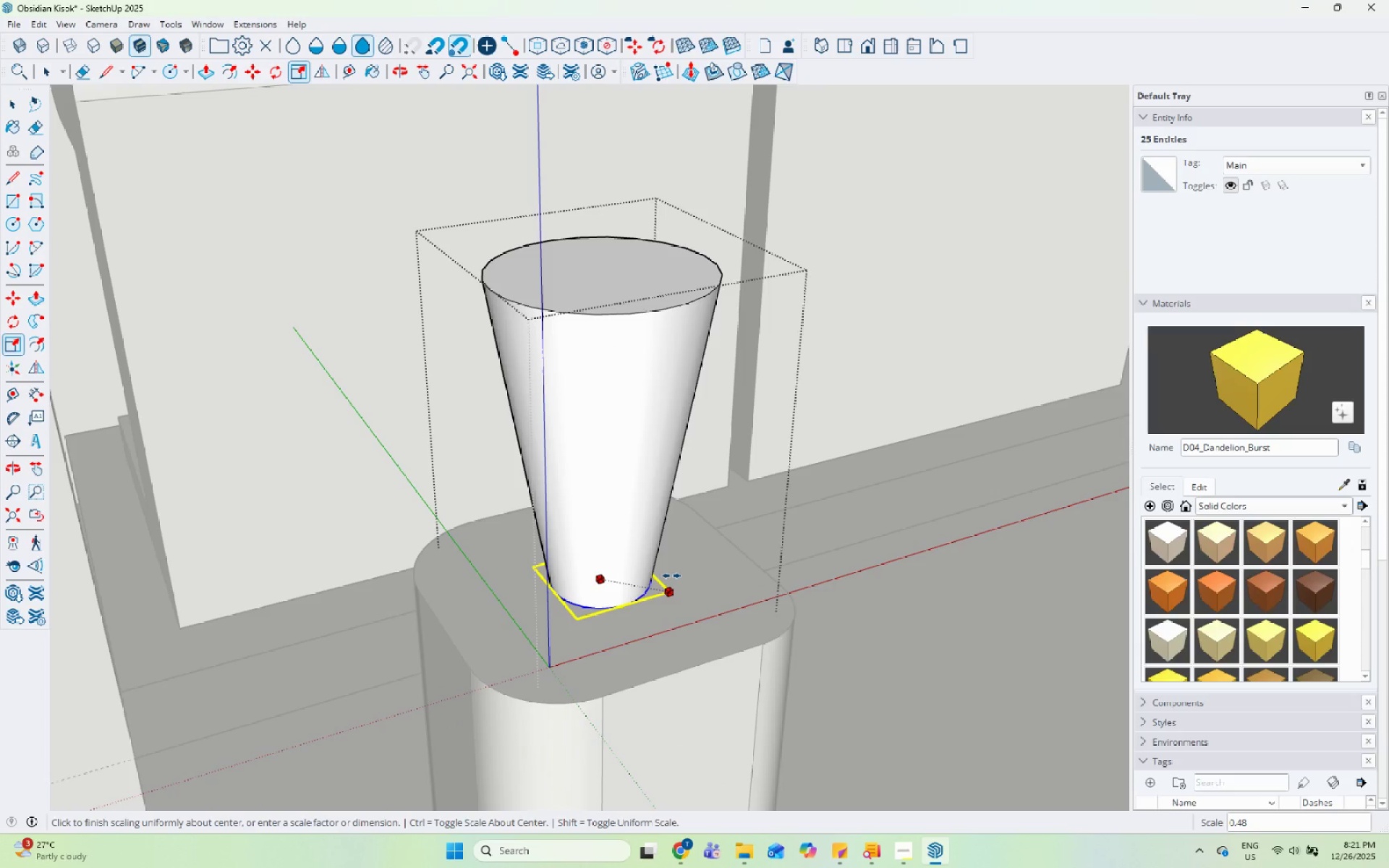 
hold_key(key=ControlLeft, duration=1.52)
 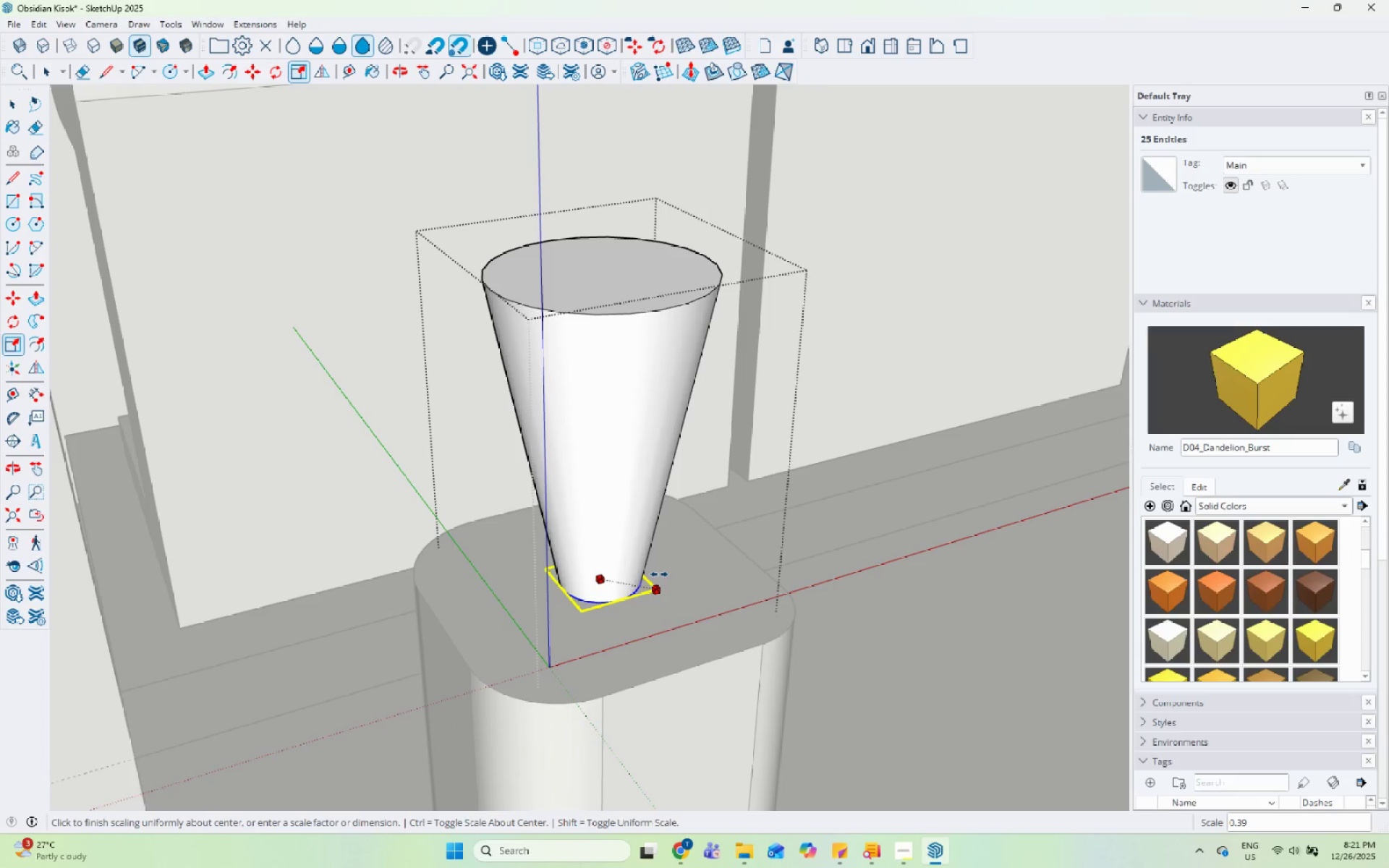 
hold_key(key=ControlLeft, duration=1.52)
 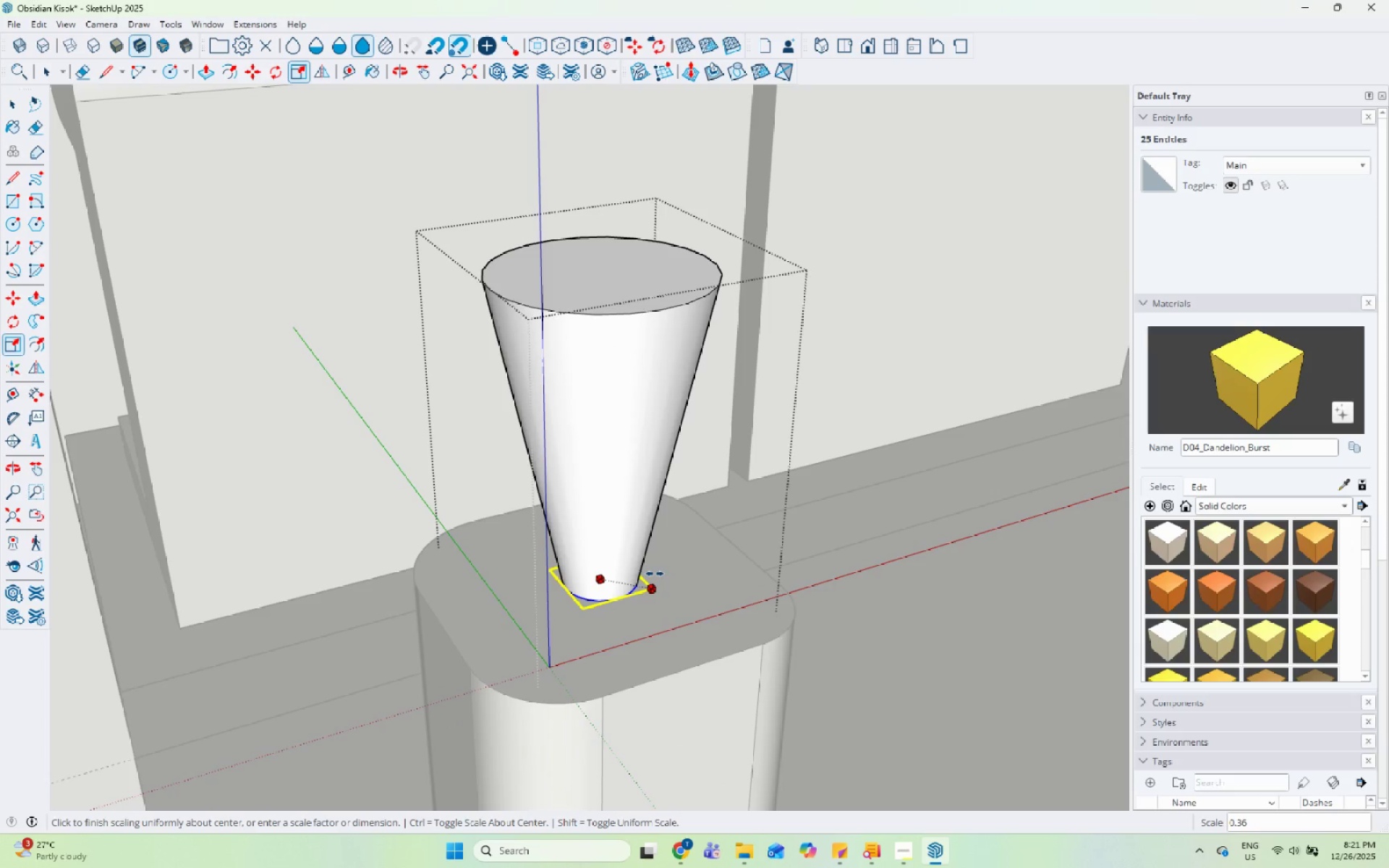 
hold_key(key=ControlLeft, duration=1.2)
left_click([653, 573])
 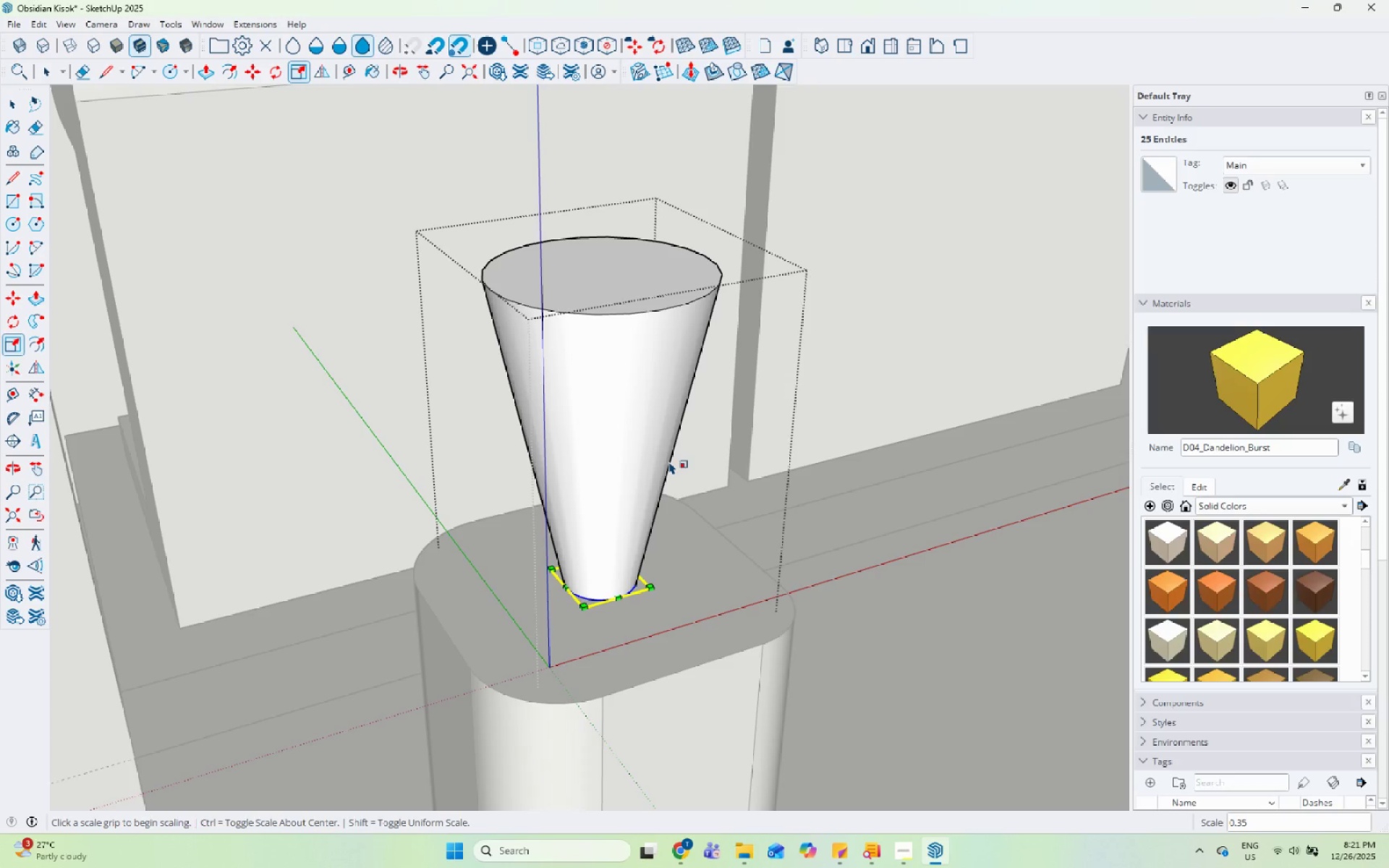 
key(Space)
 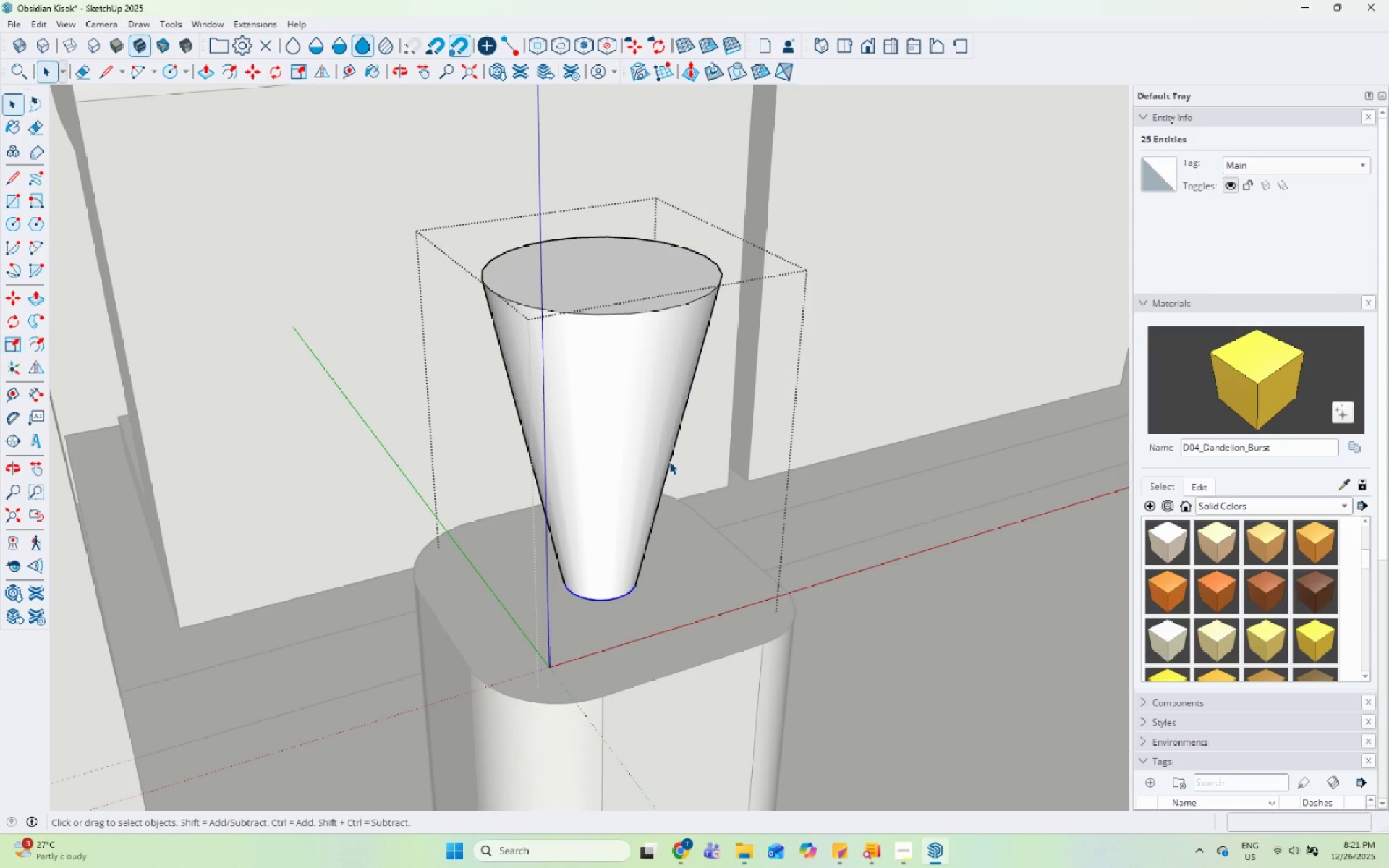 
left_click([669, 461])
 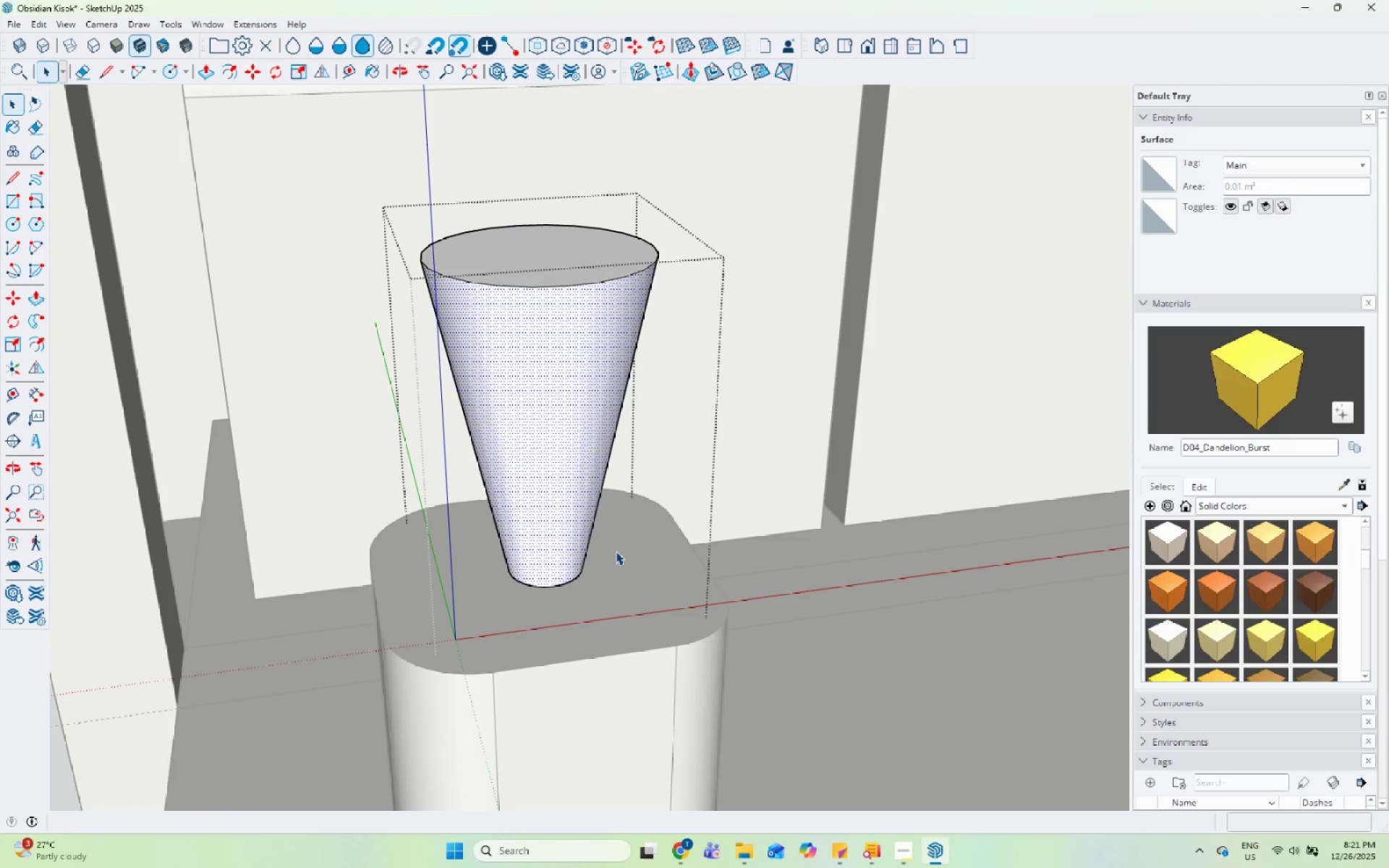 
wait(12.0)
 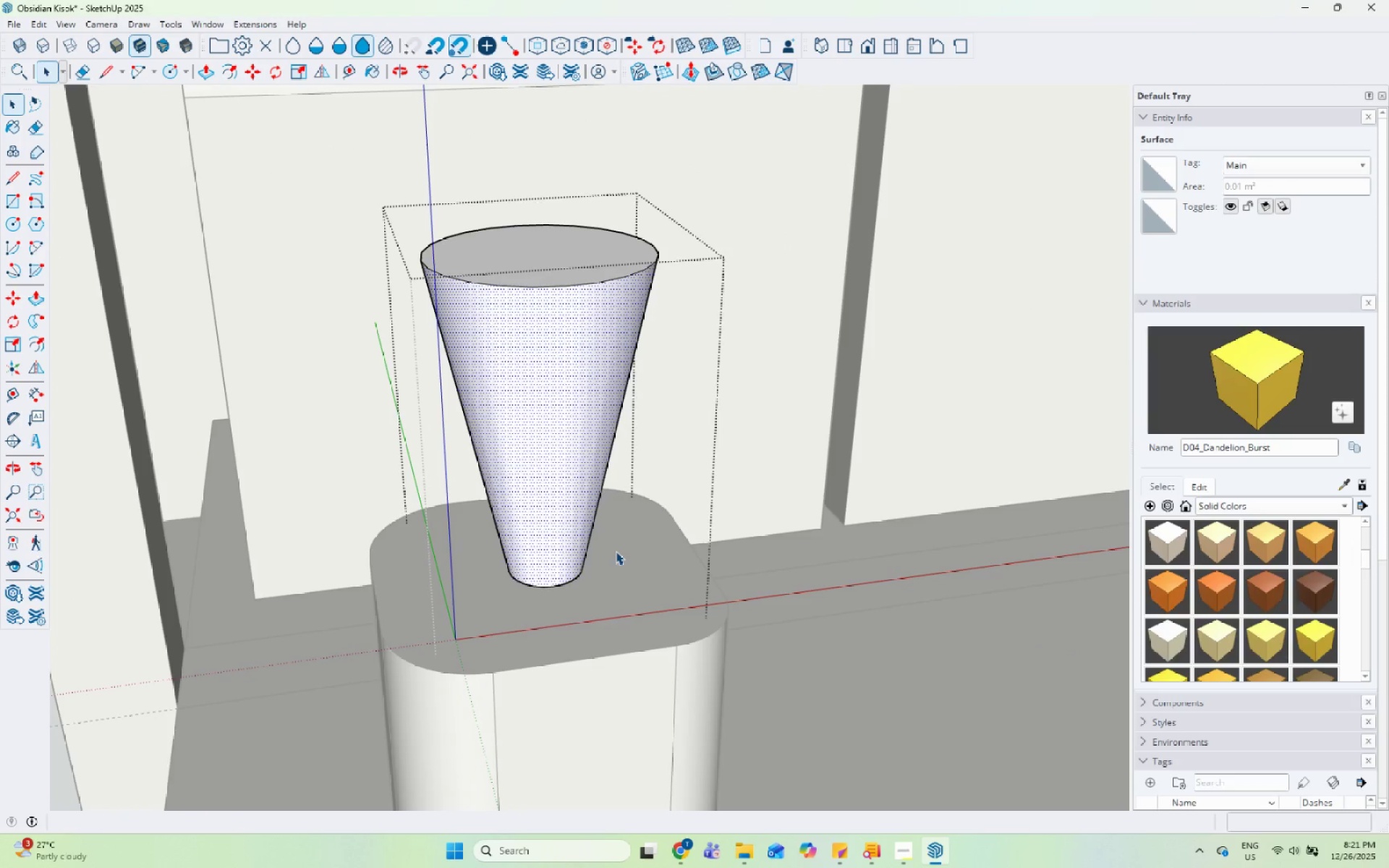 
key(Space)
 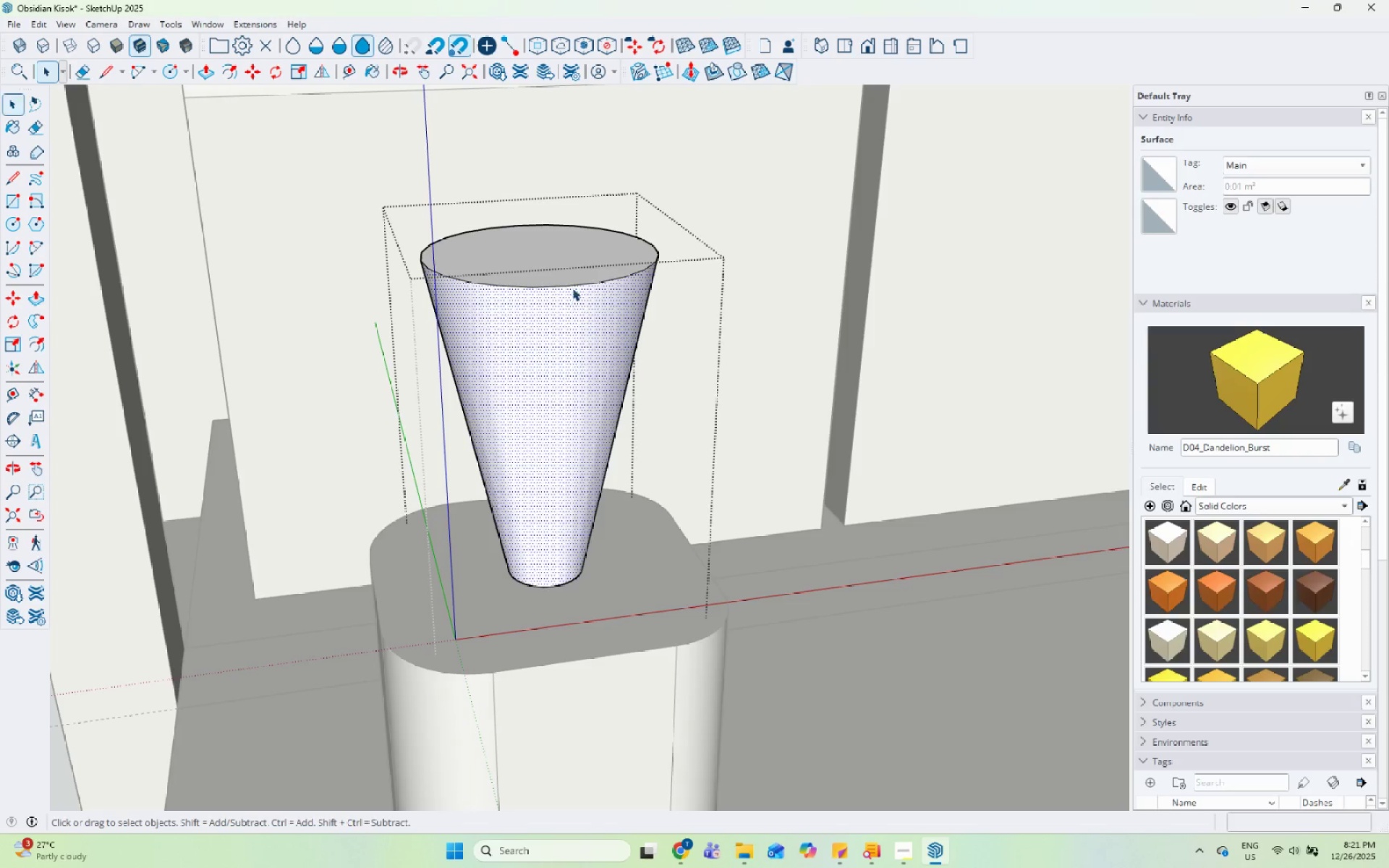 
left_click_drag(start_coordinate=[578, 285], to_coordinate=[582, 285])
 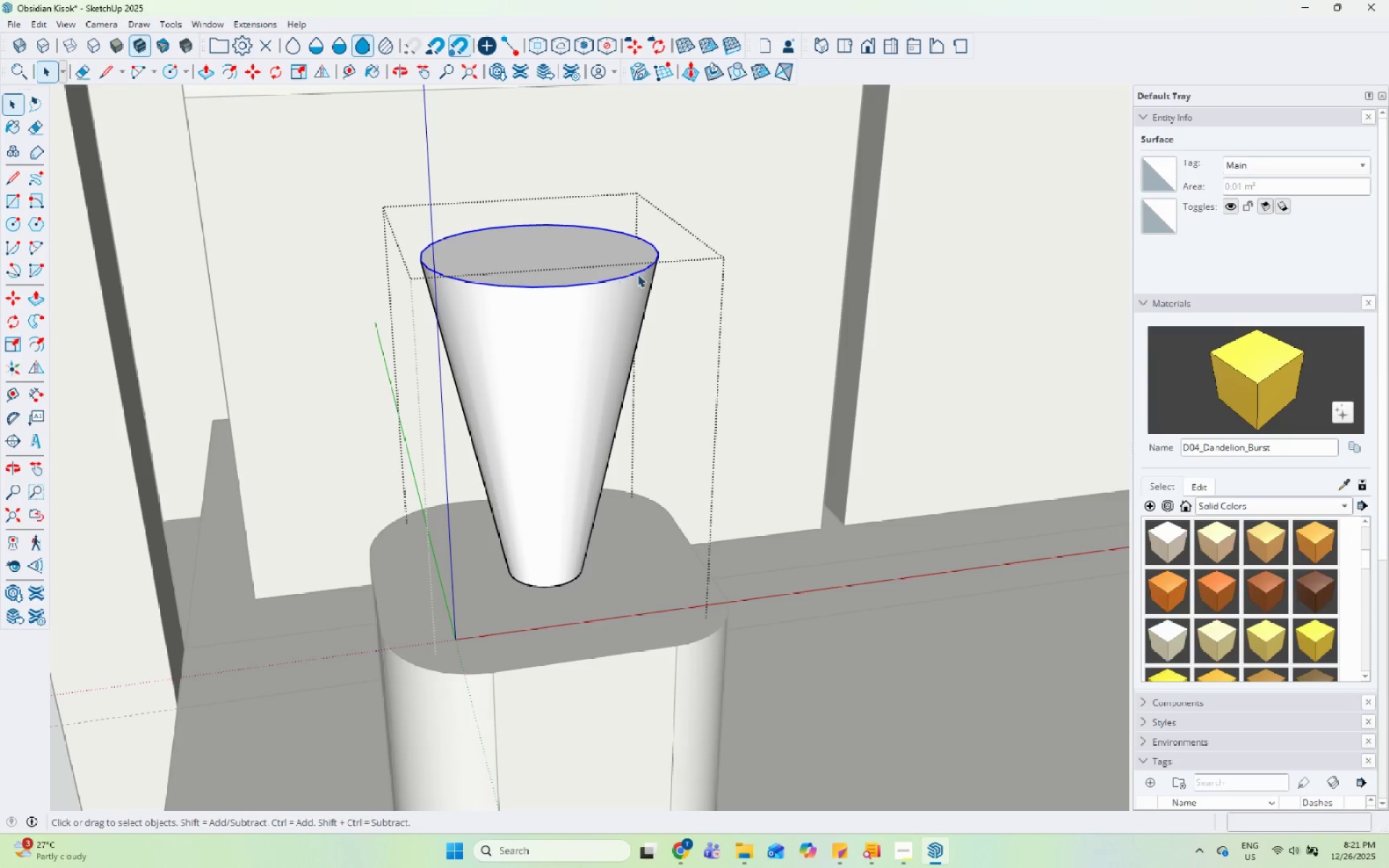 
key(Escape)
 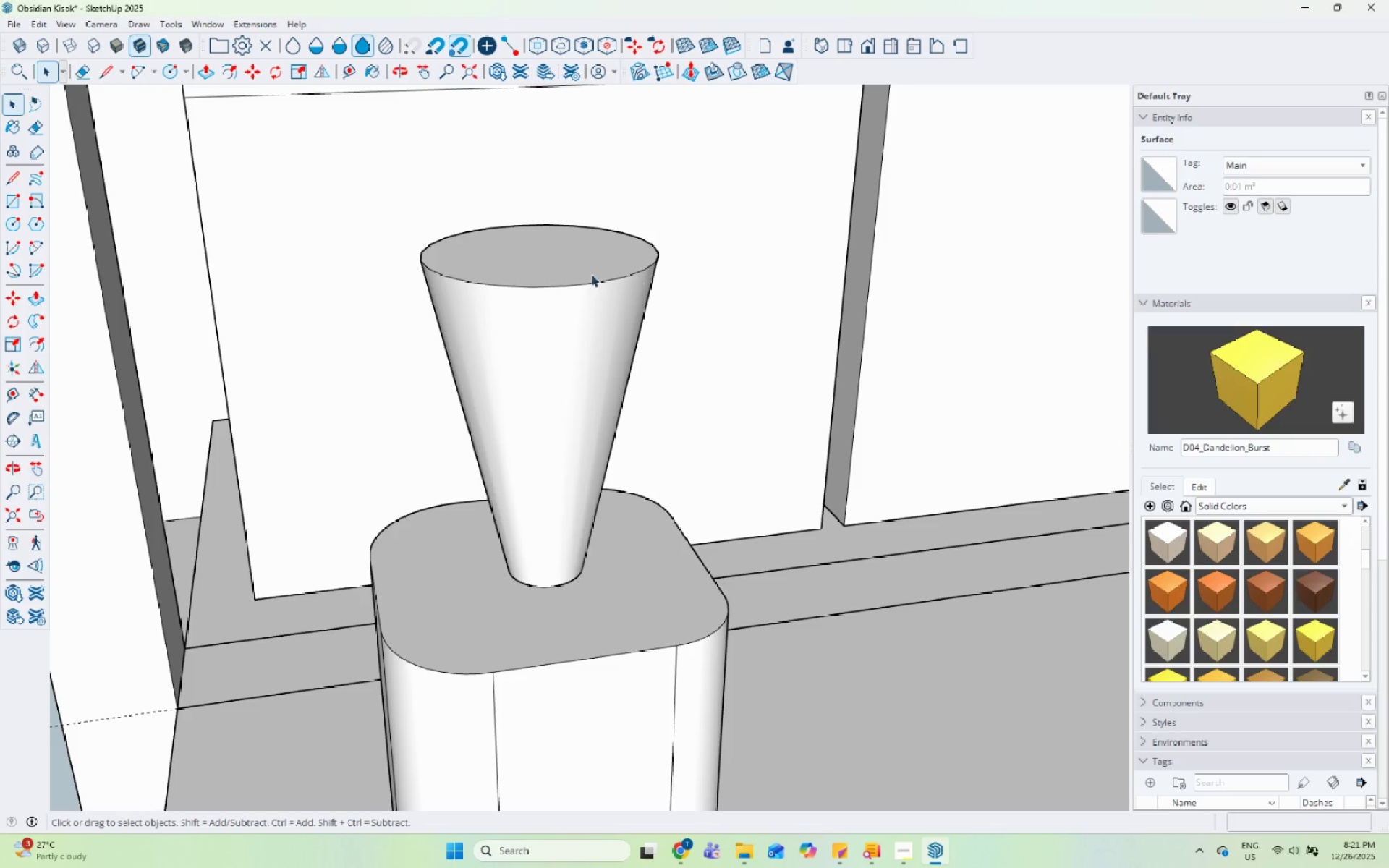 
left_click([534, 265])
 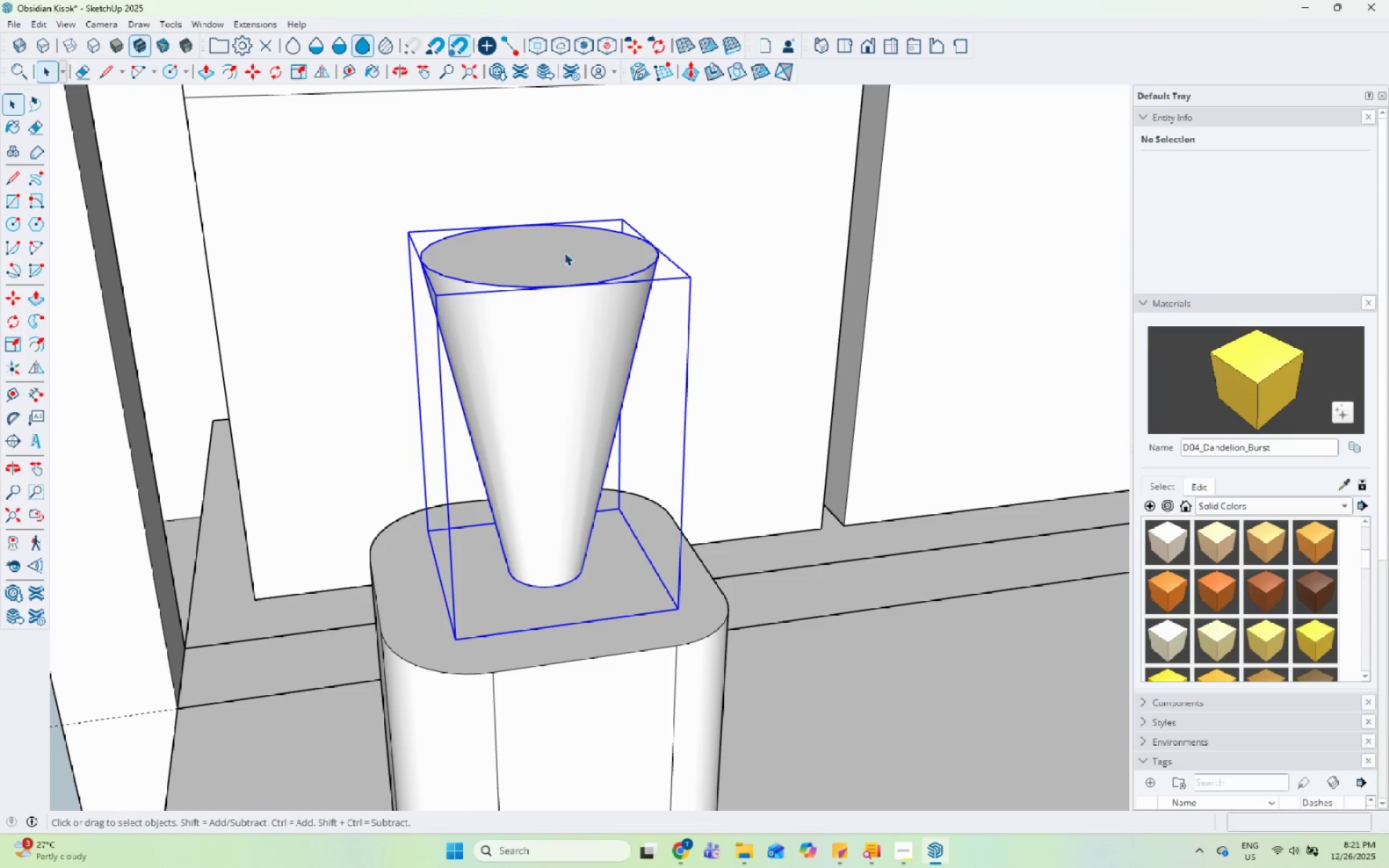 
key(S)
 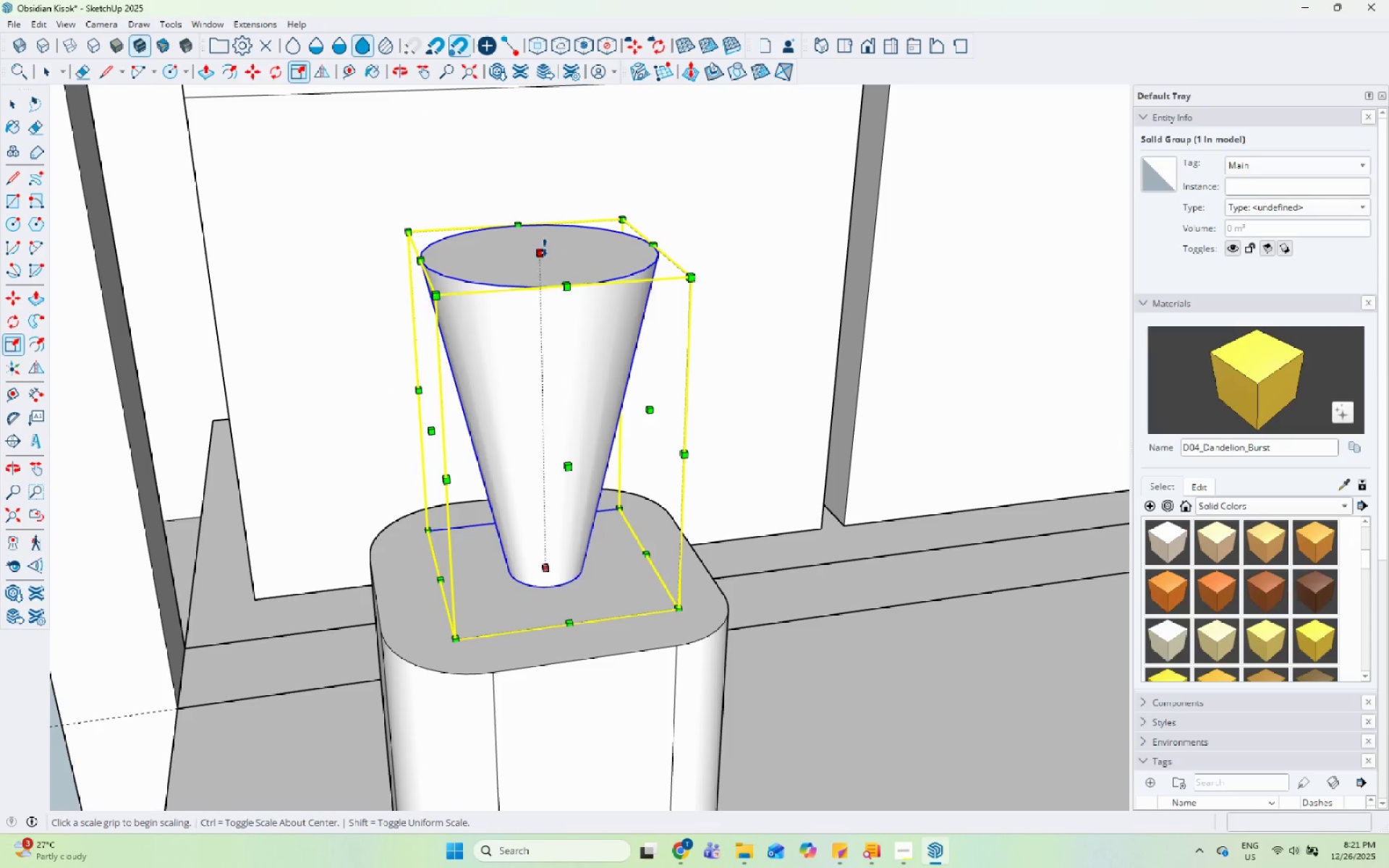 
left_click([545, 250])
 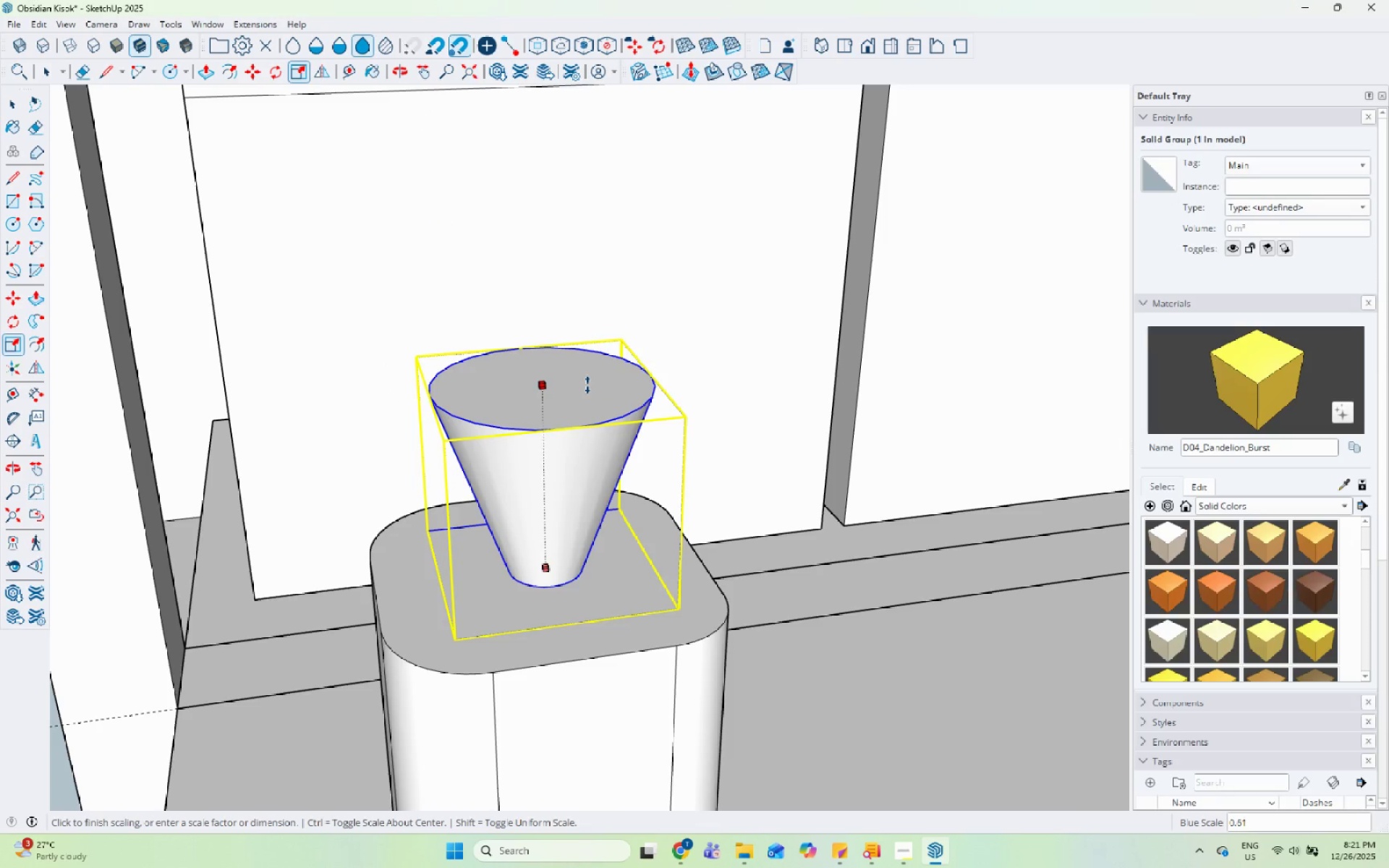 
left_click_drag(start_coordinate=[593, 403], to_coordinate=[598, 404])
 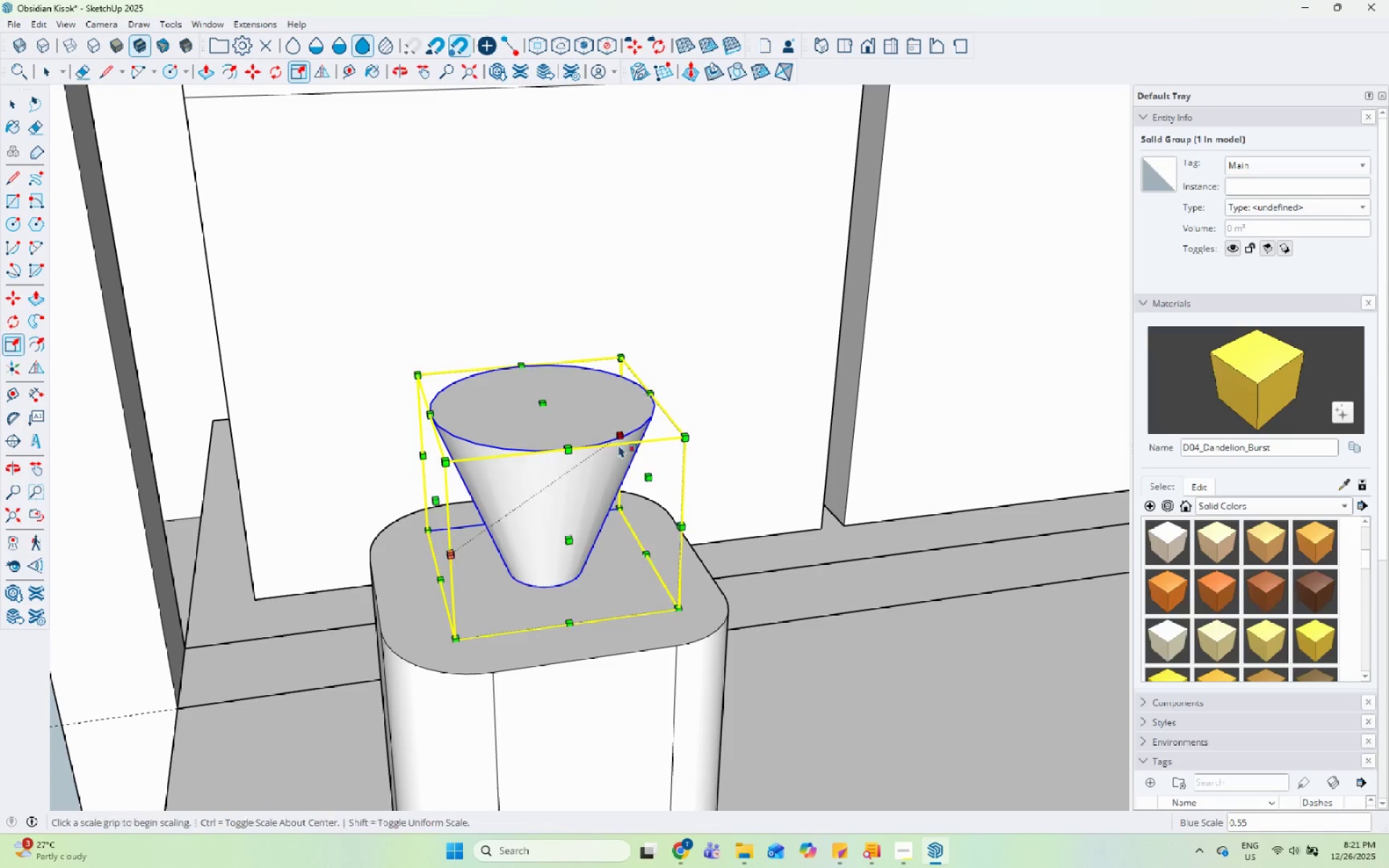 
key(Space)
 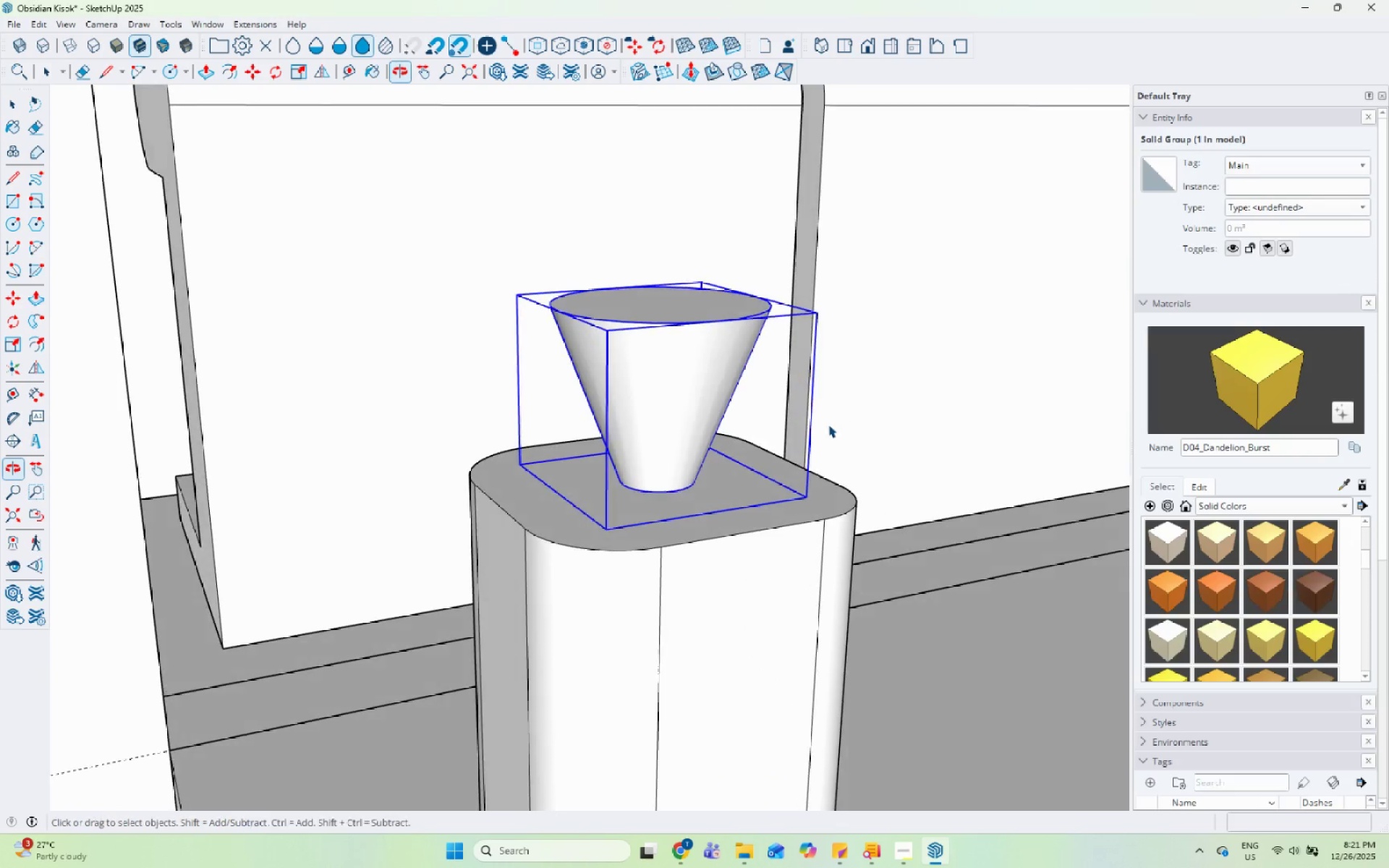 
key(Space)
 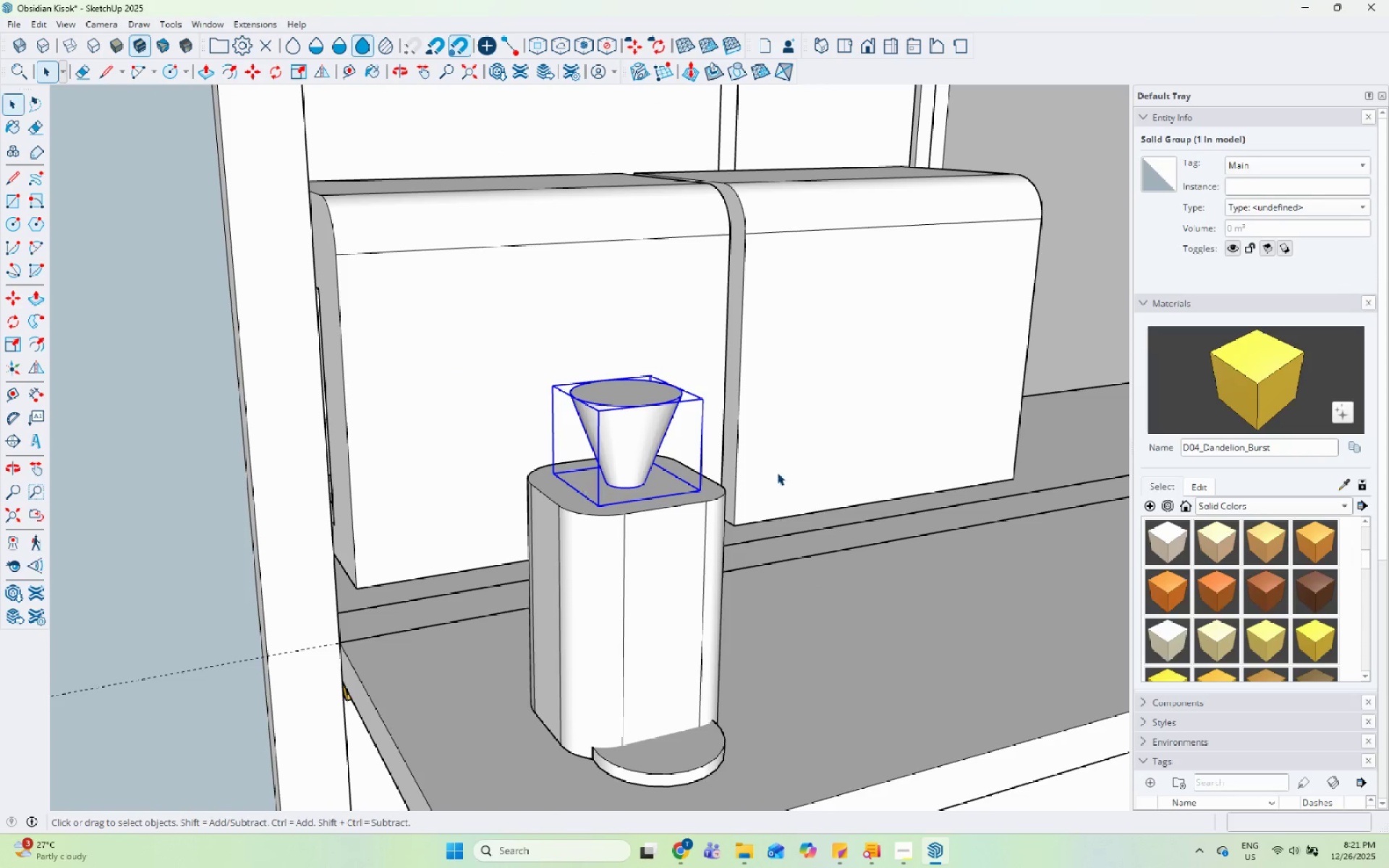 
left_click([894, 451])
 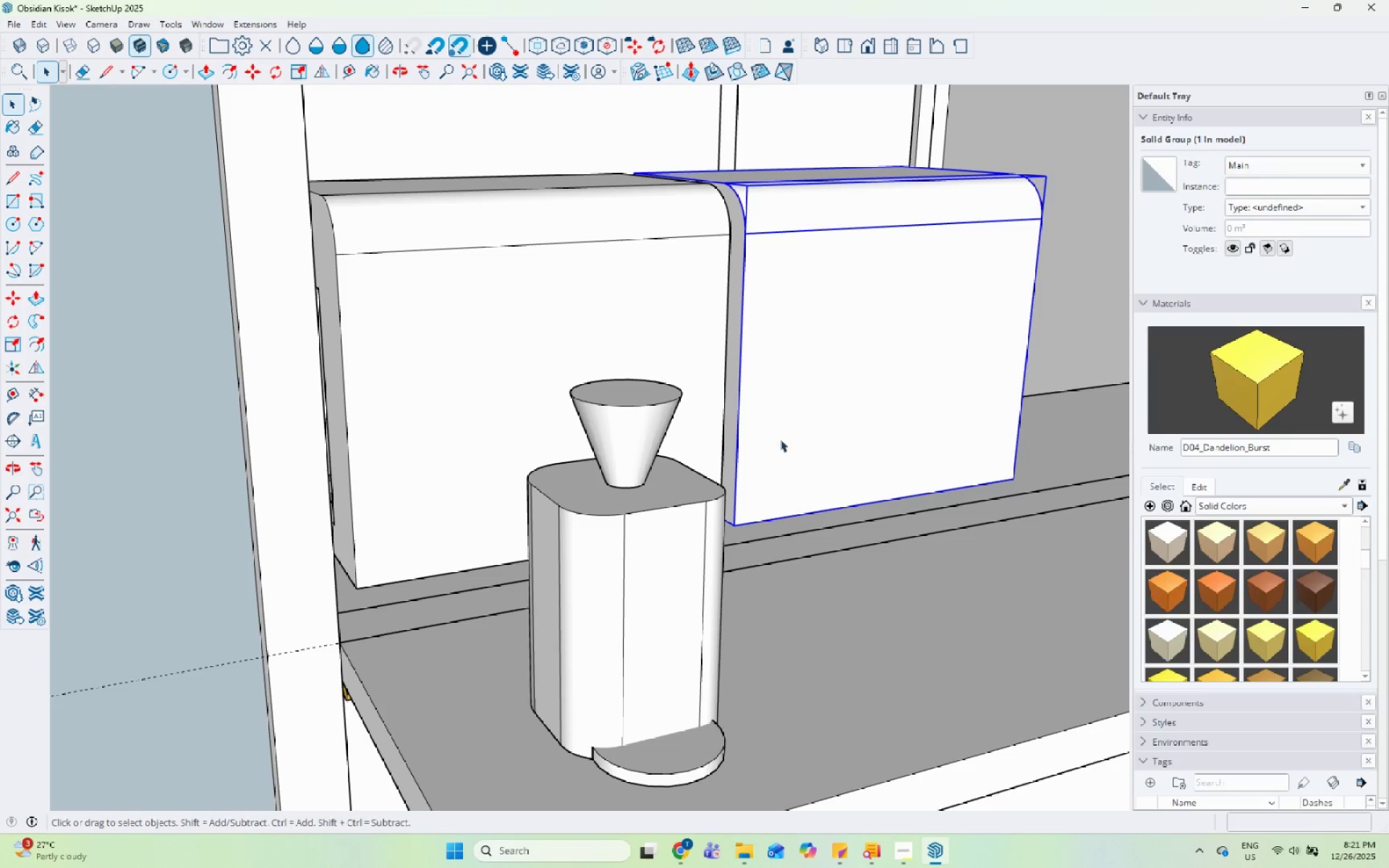 
scroll: coordinate [582, 488], scroll_direction: down, amount: 7.0
 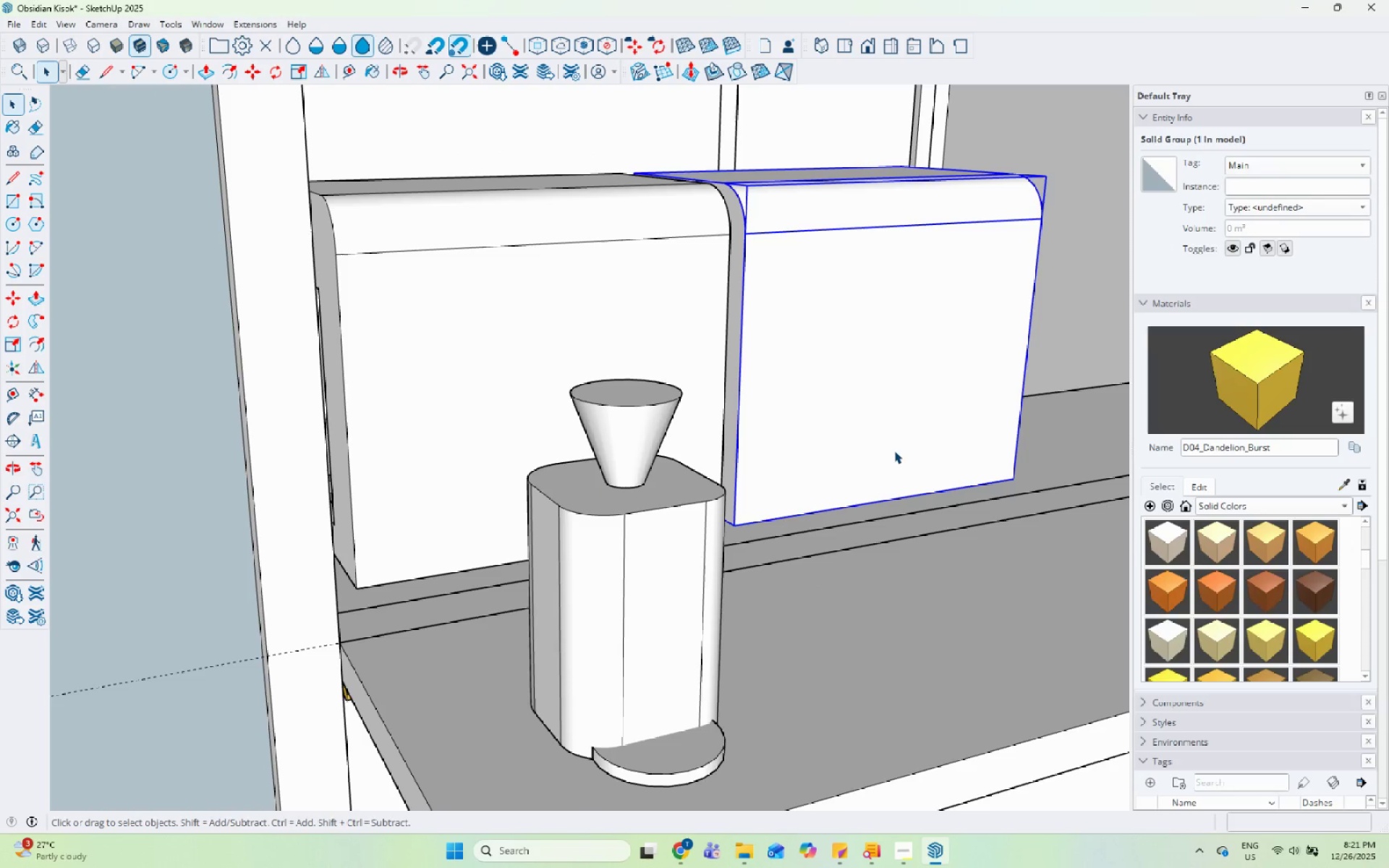 
scroll: coordinate [788, 409], scroll_direction: up, amount: 6.0
 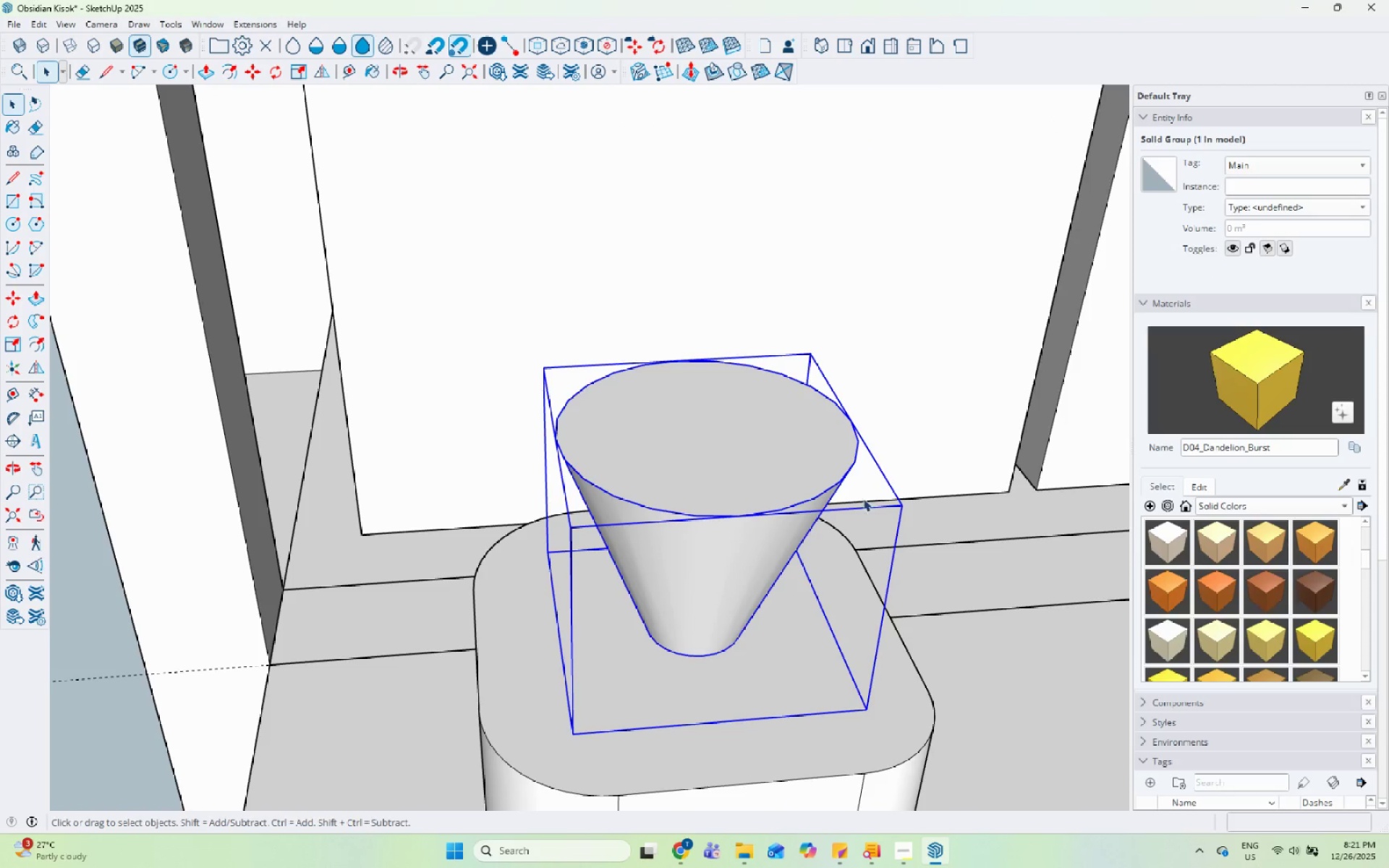 
double_click([816, 445])
 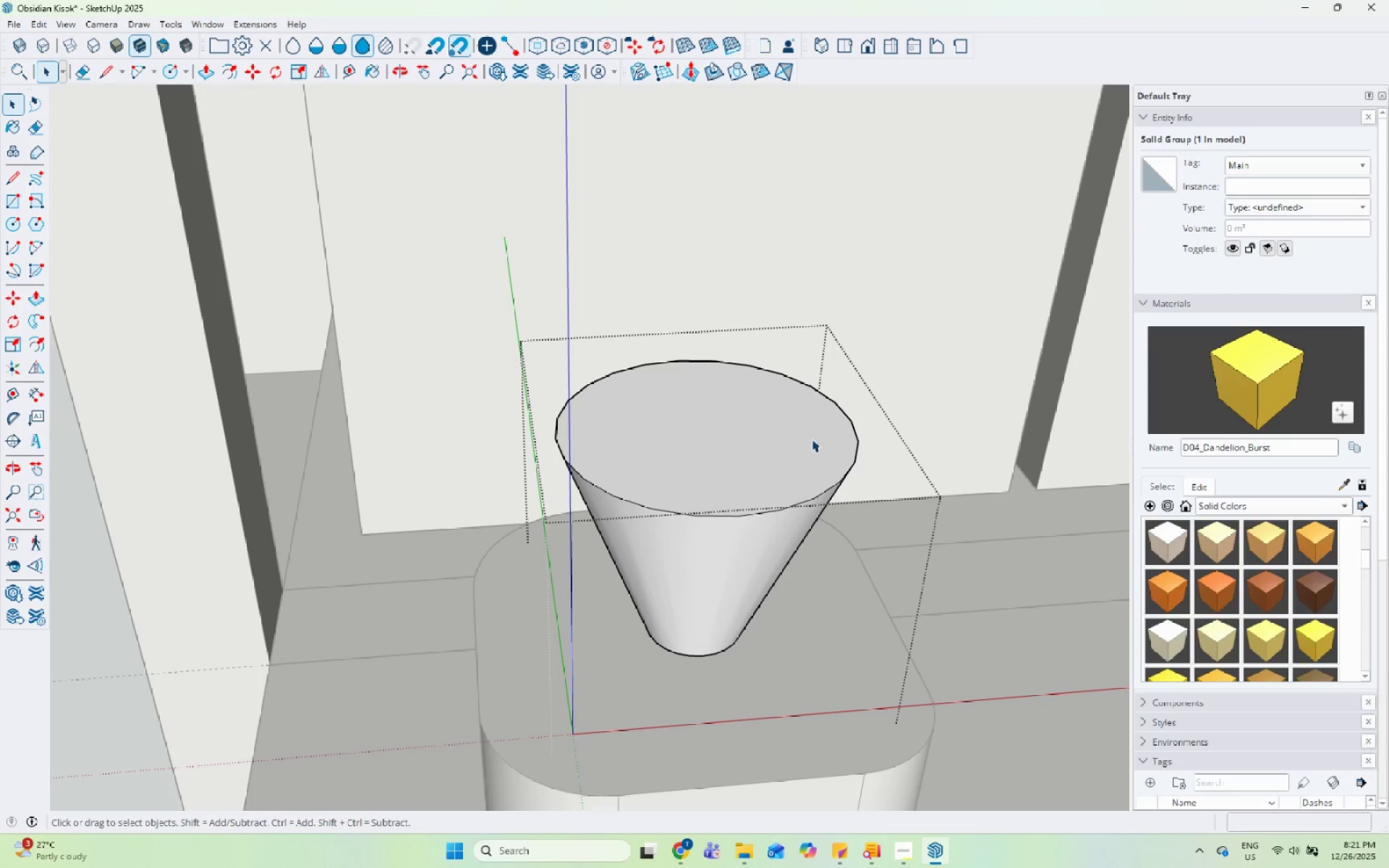 
triple_click([811, 432])
 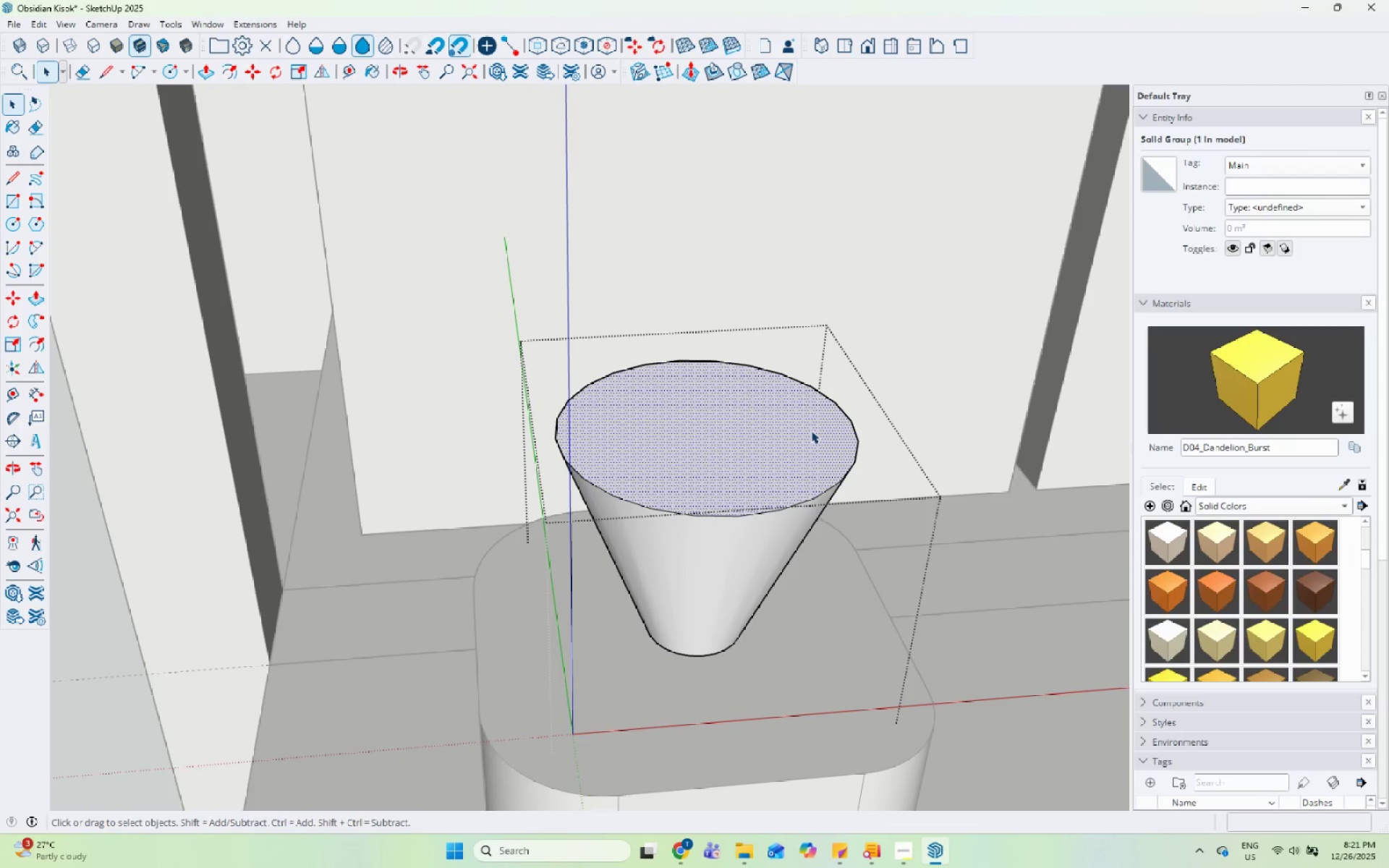 
triple_click([810, 431])
 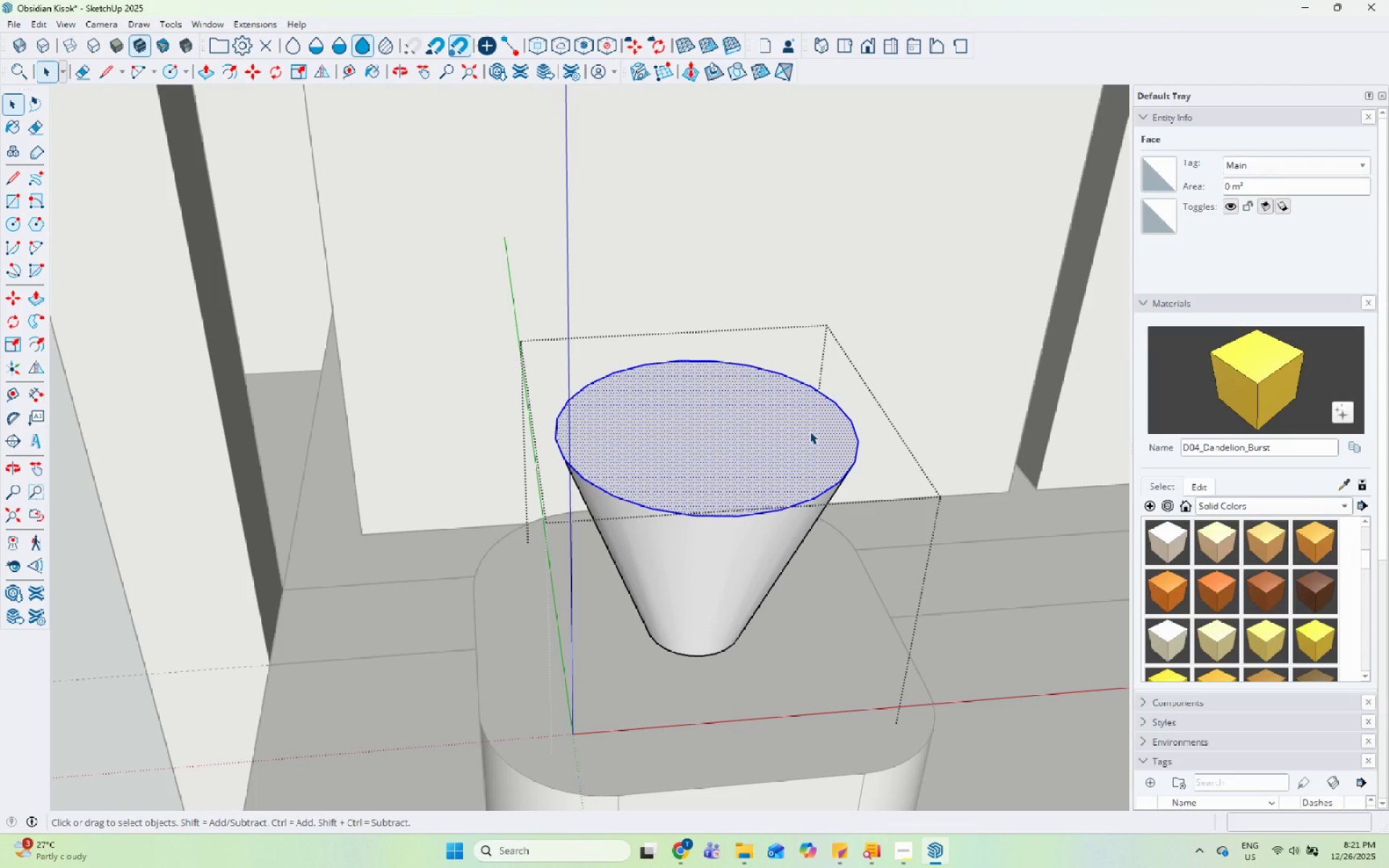 
key(Control+C)
 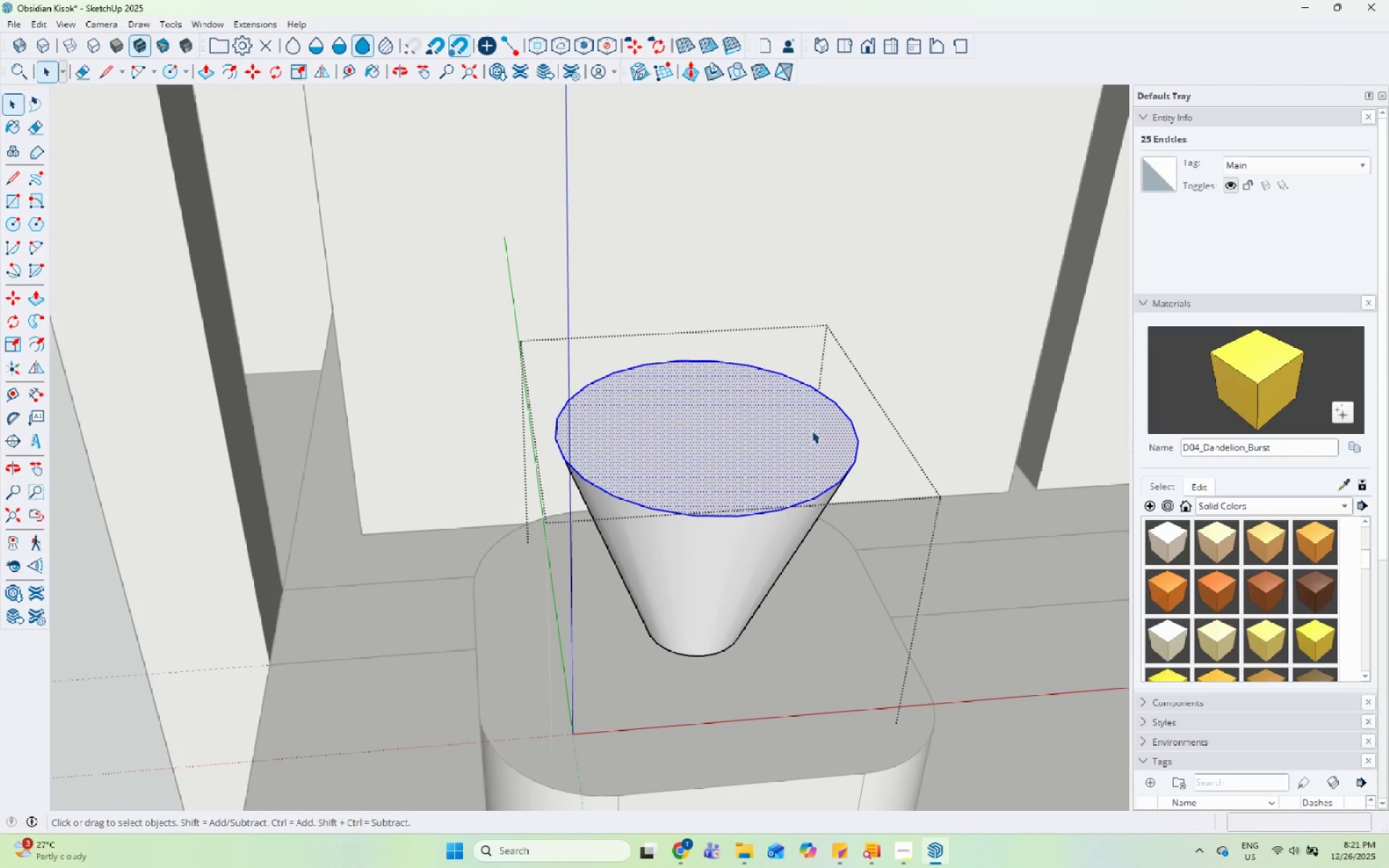 
key(Space)
 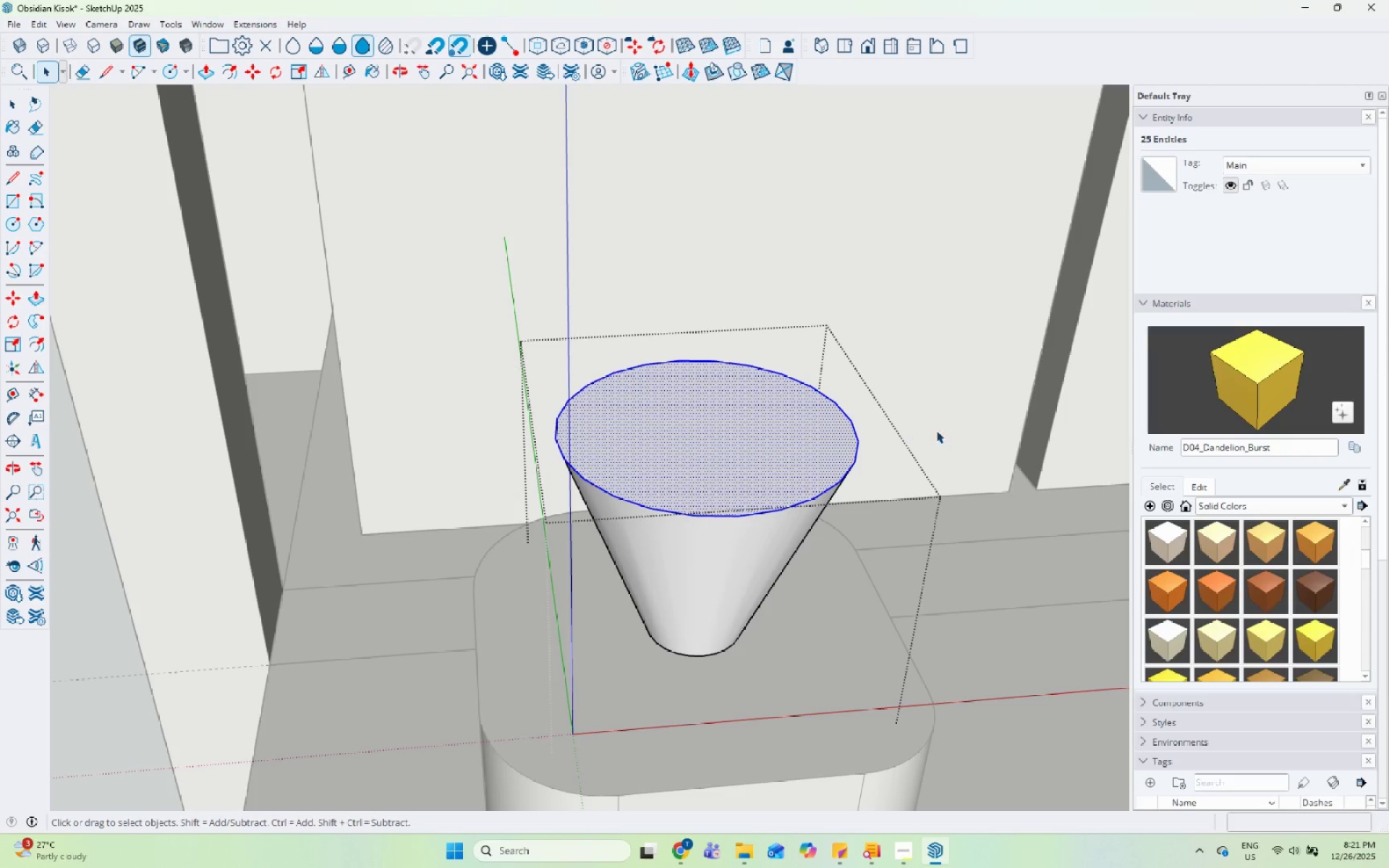 
left_click([944, 430])
 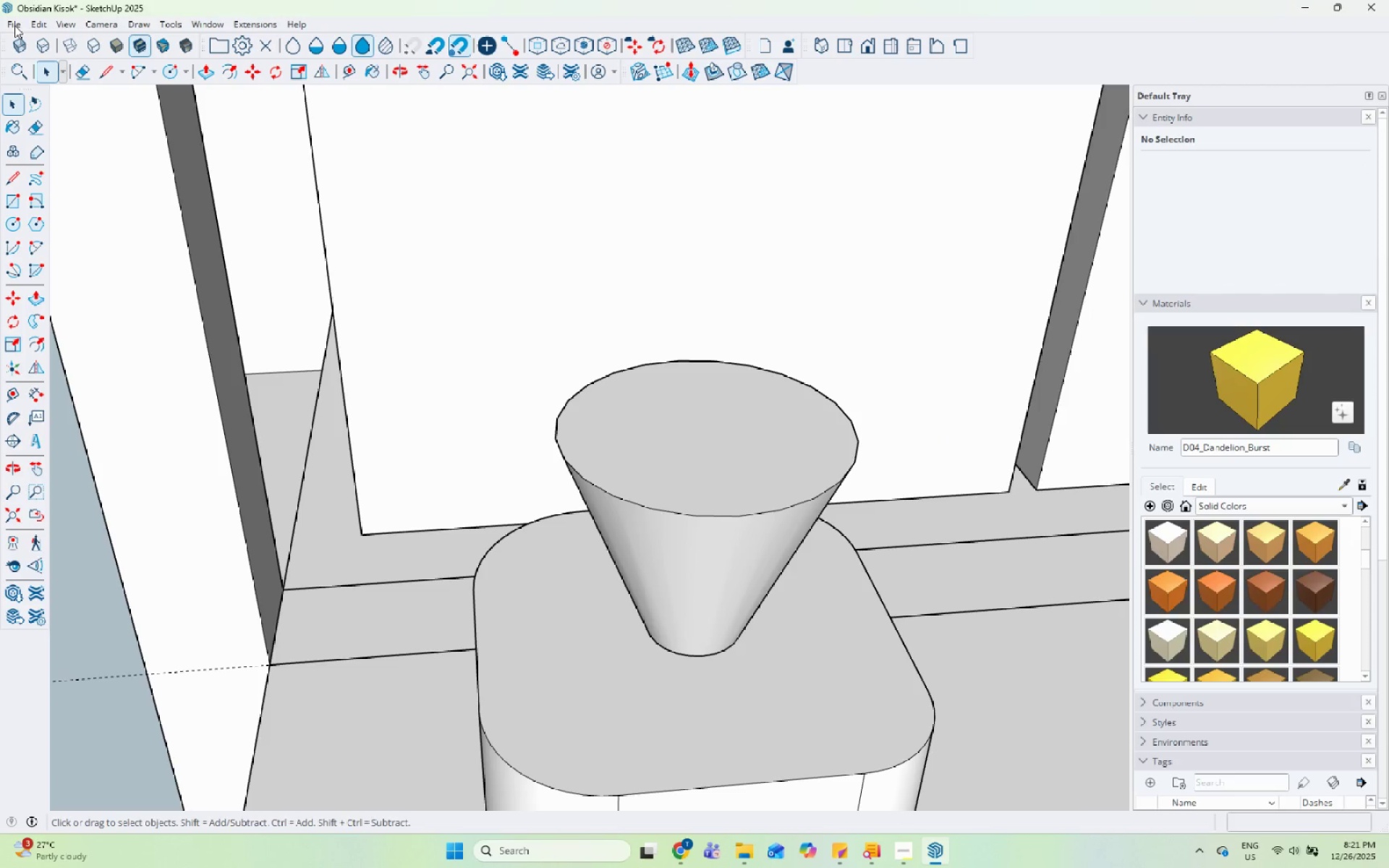 
left_click([30, 30])
 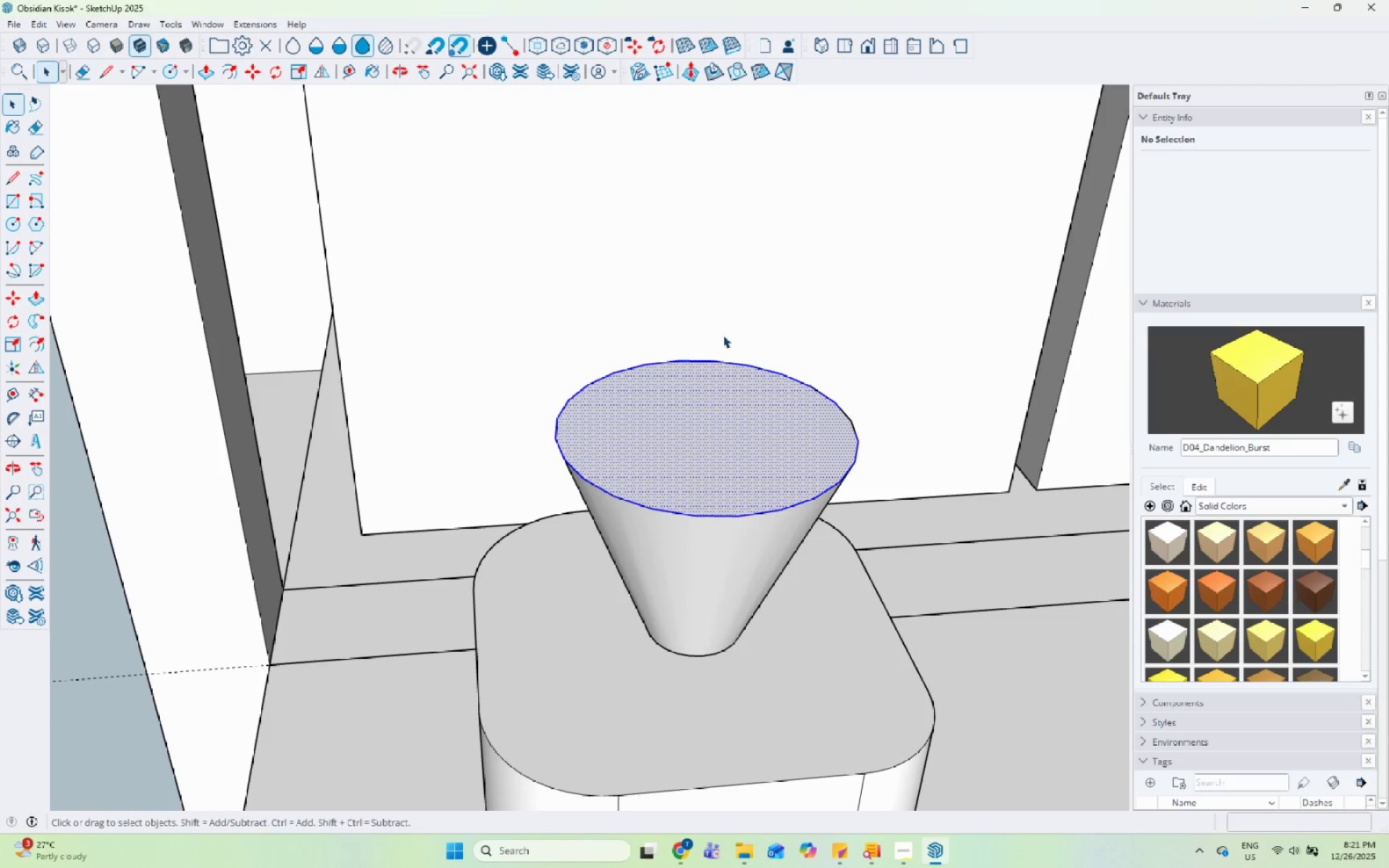 
key(P)
 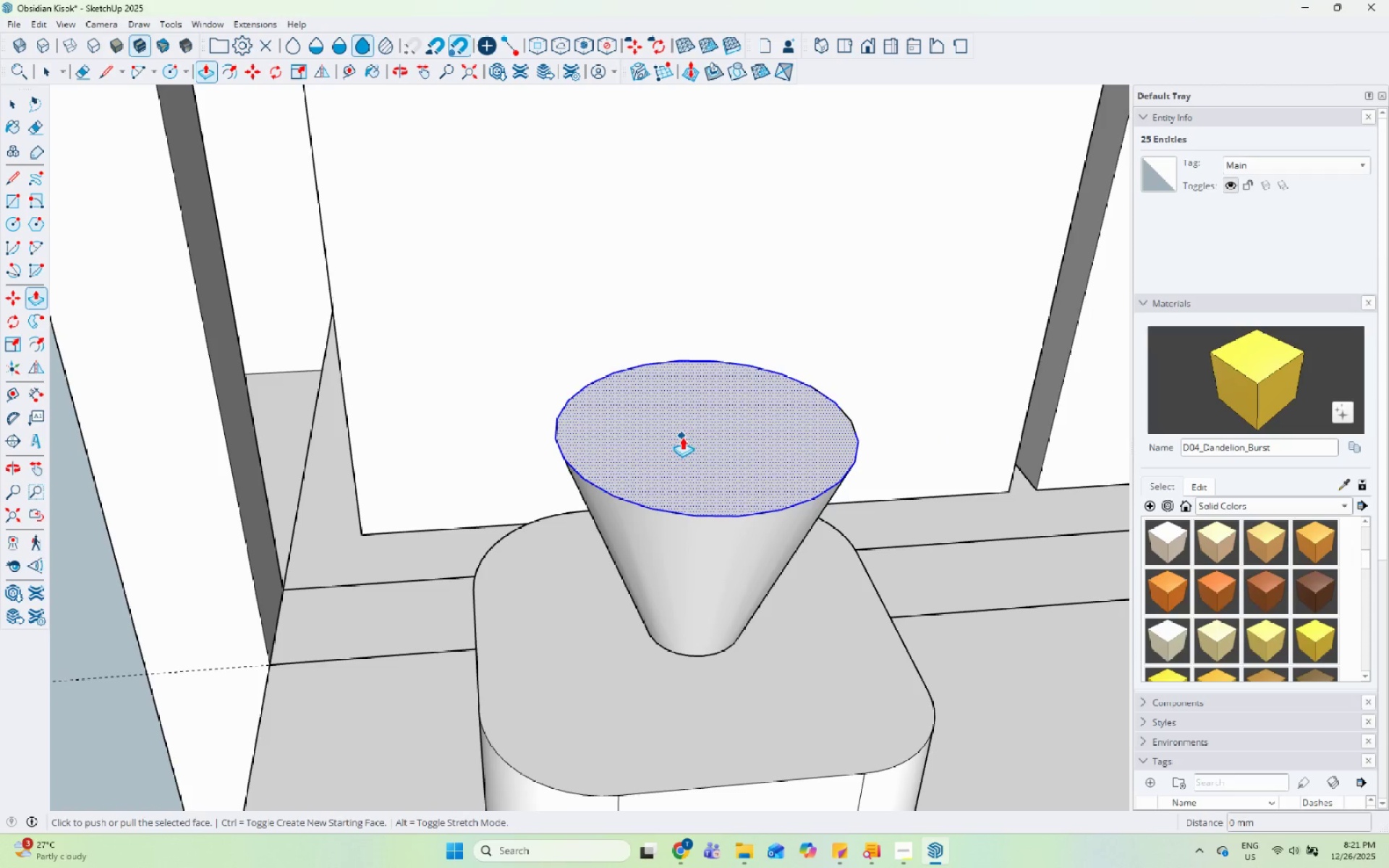 
left_click([682, 437])
 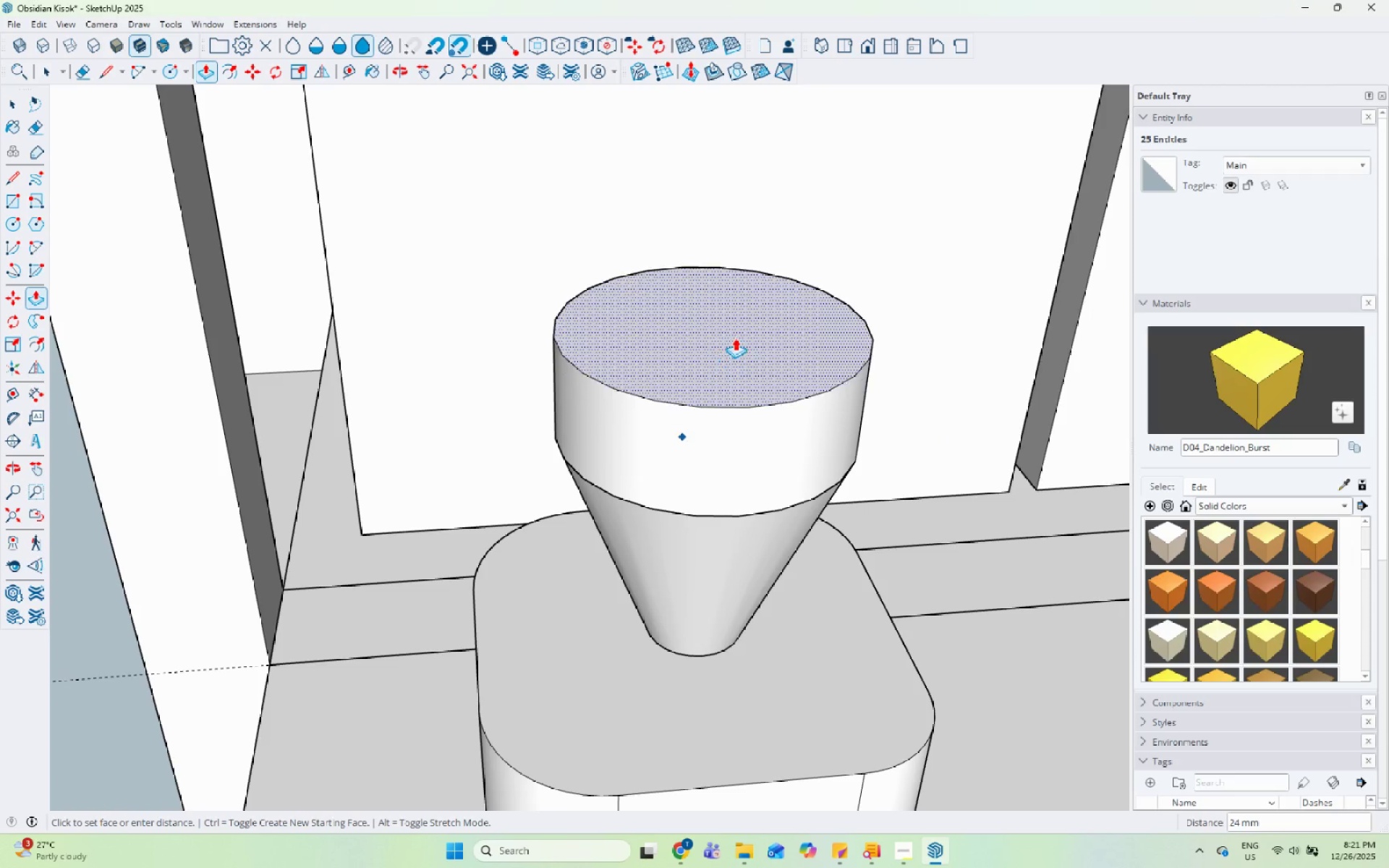 
scroll: coordinate [742, 316], scroll_direction: down, amount: 8.0
 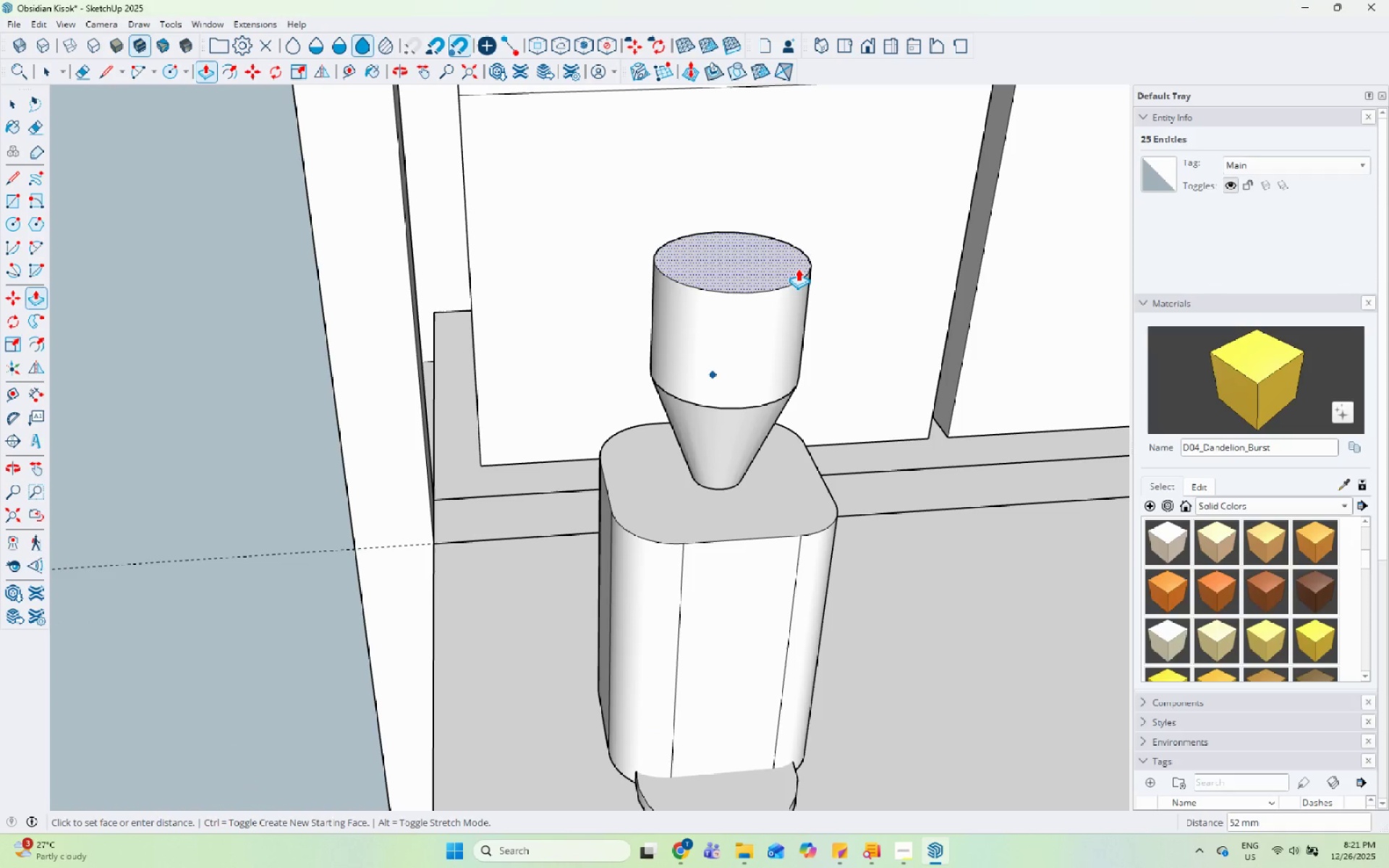 
left_click([800, 264])
 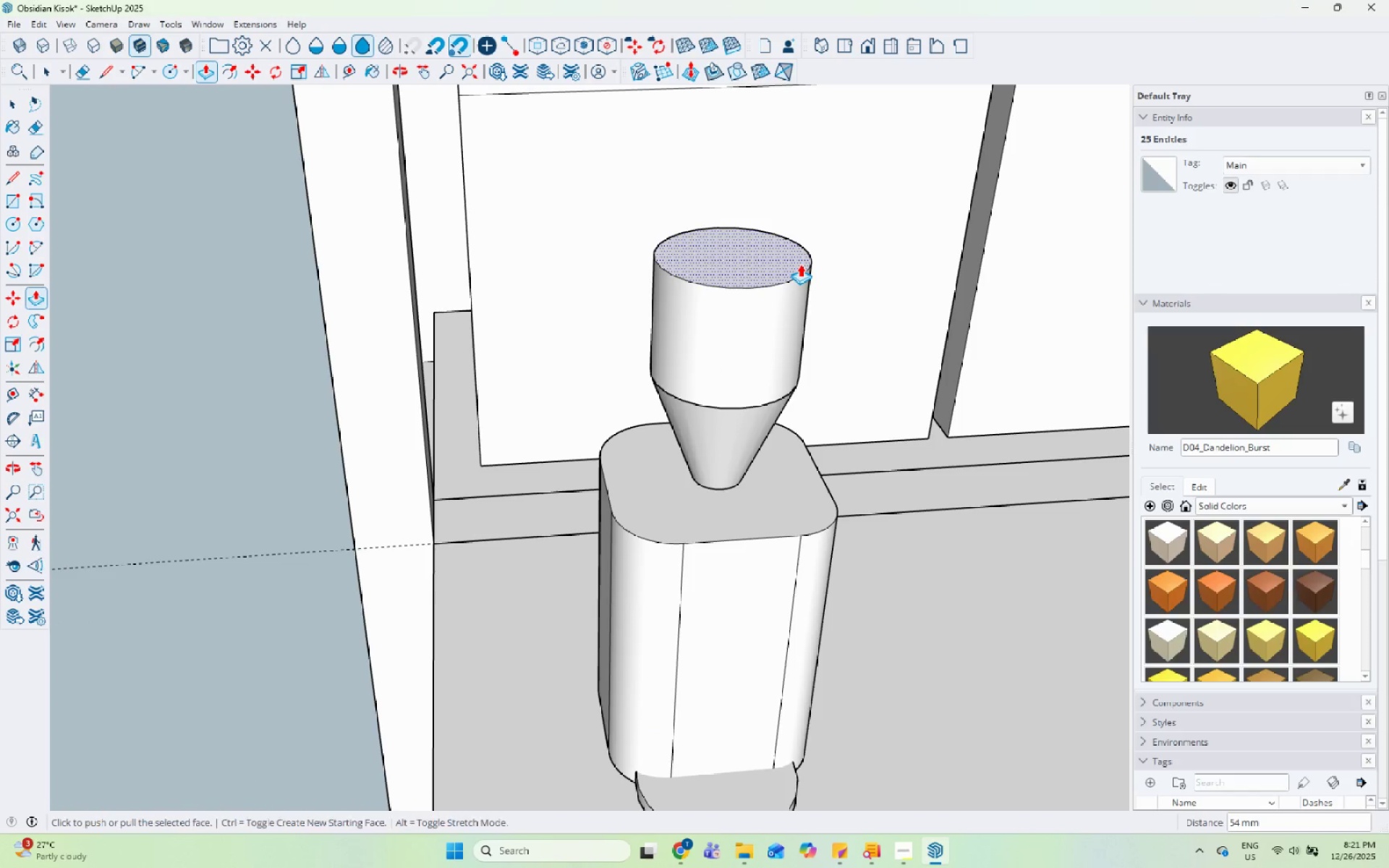 
key(Space)
 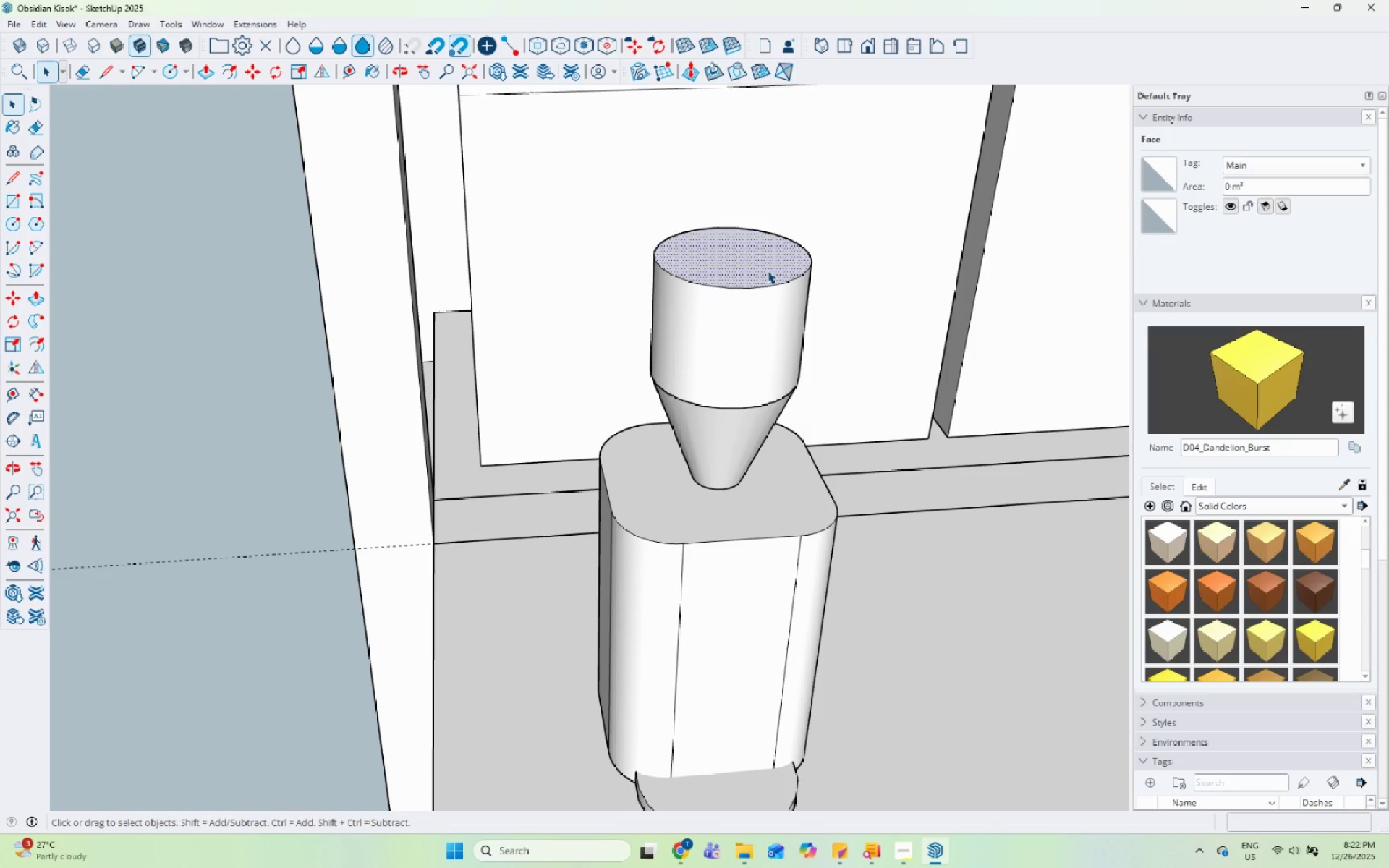 
double_click([768, 271])
 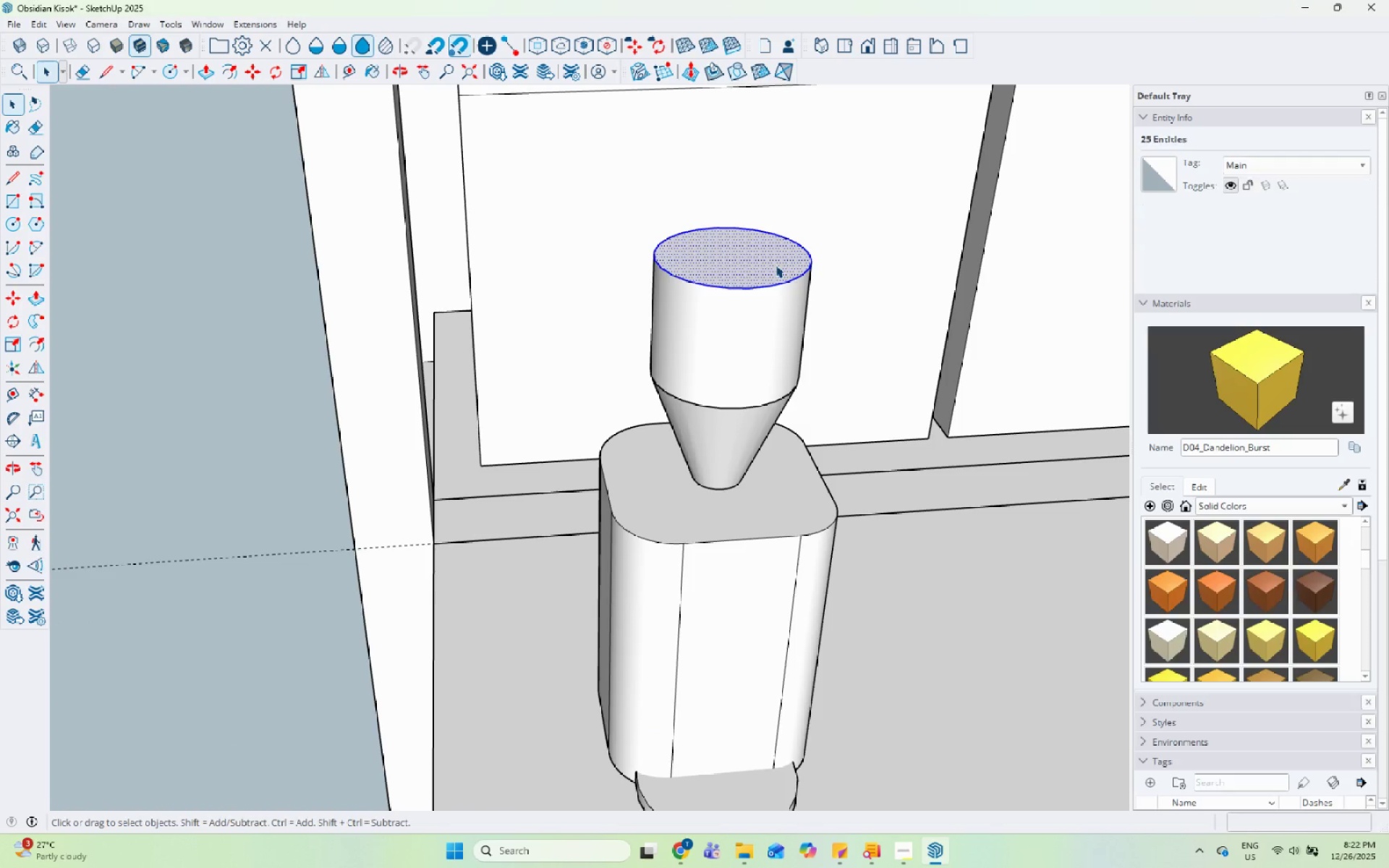 
double_click([776, 265])
 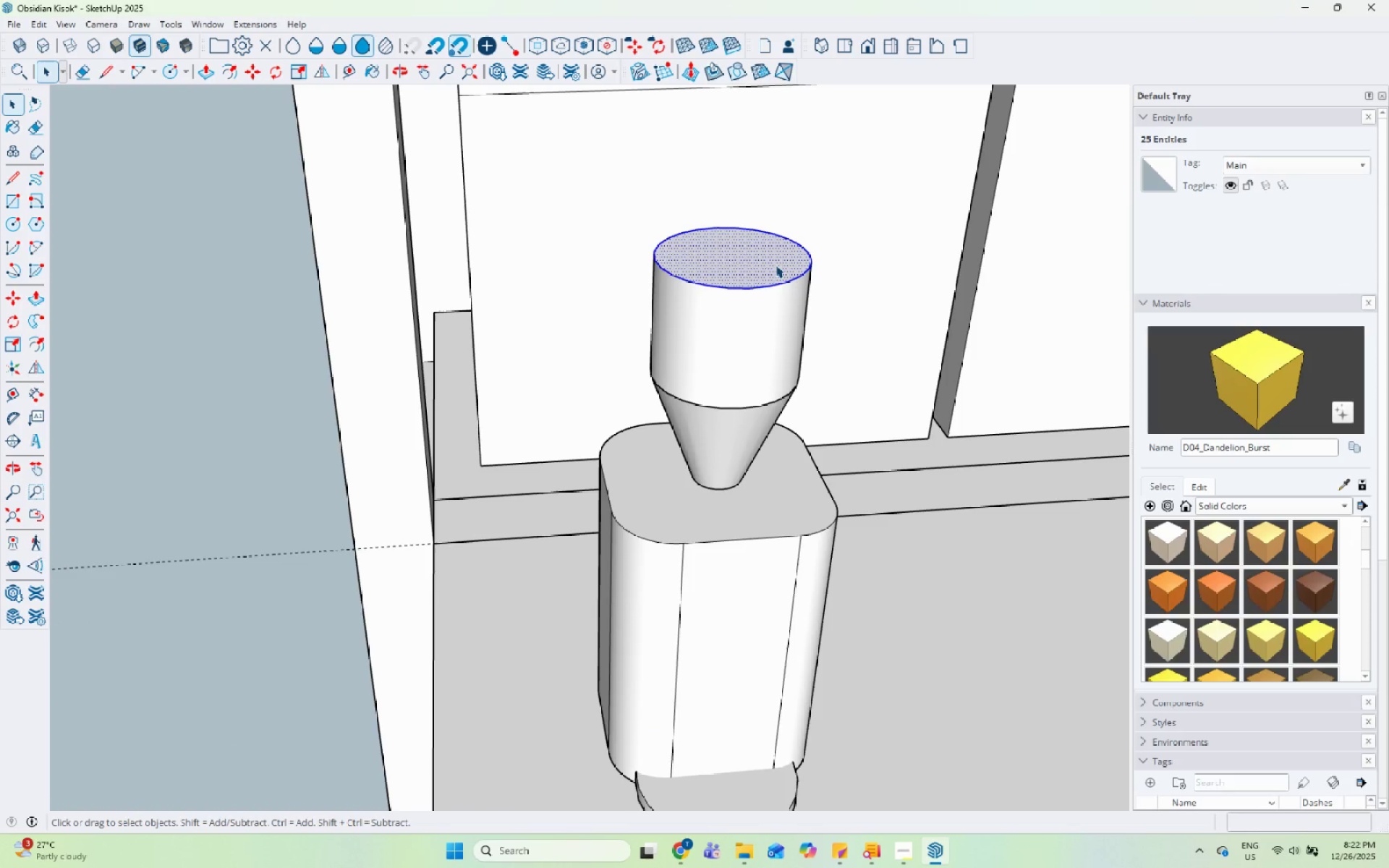 
triple_click([776, 265])
 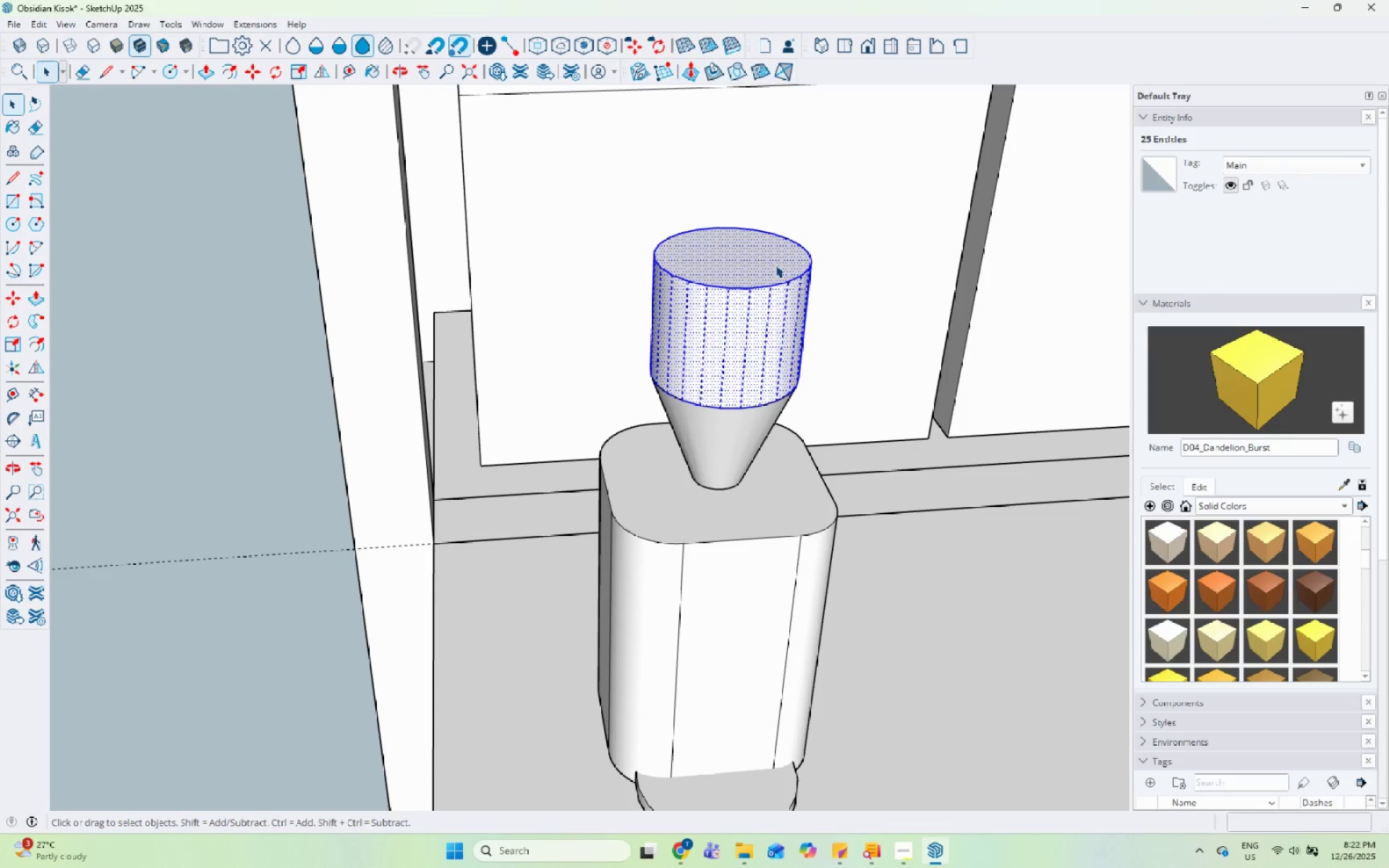 
right_click([776, 265])
 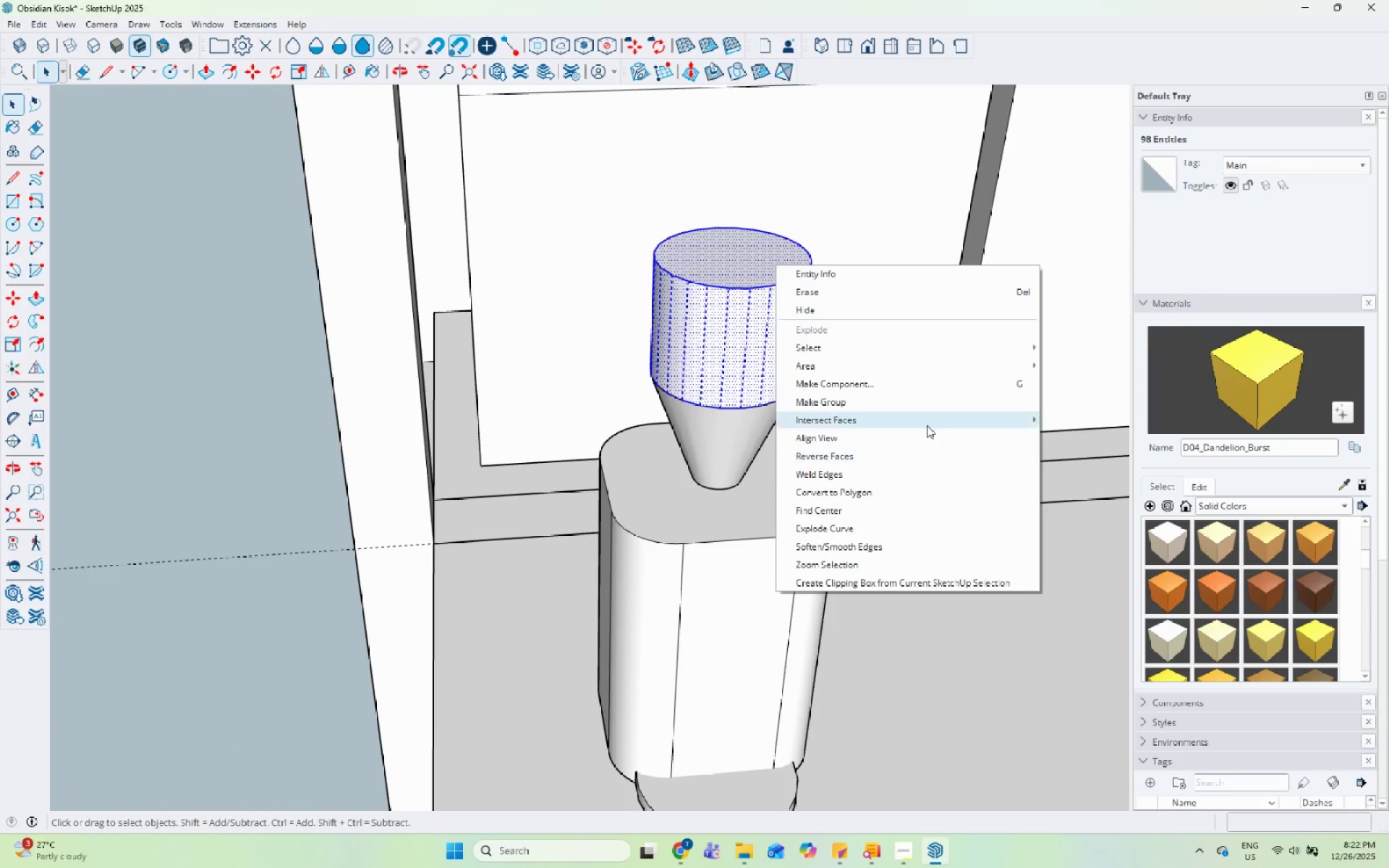 
left_click([933, 402])
 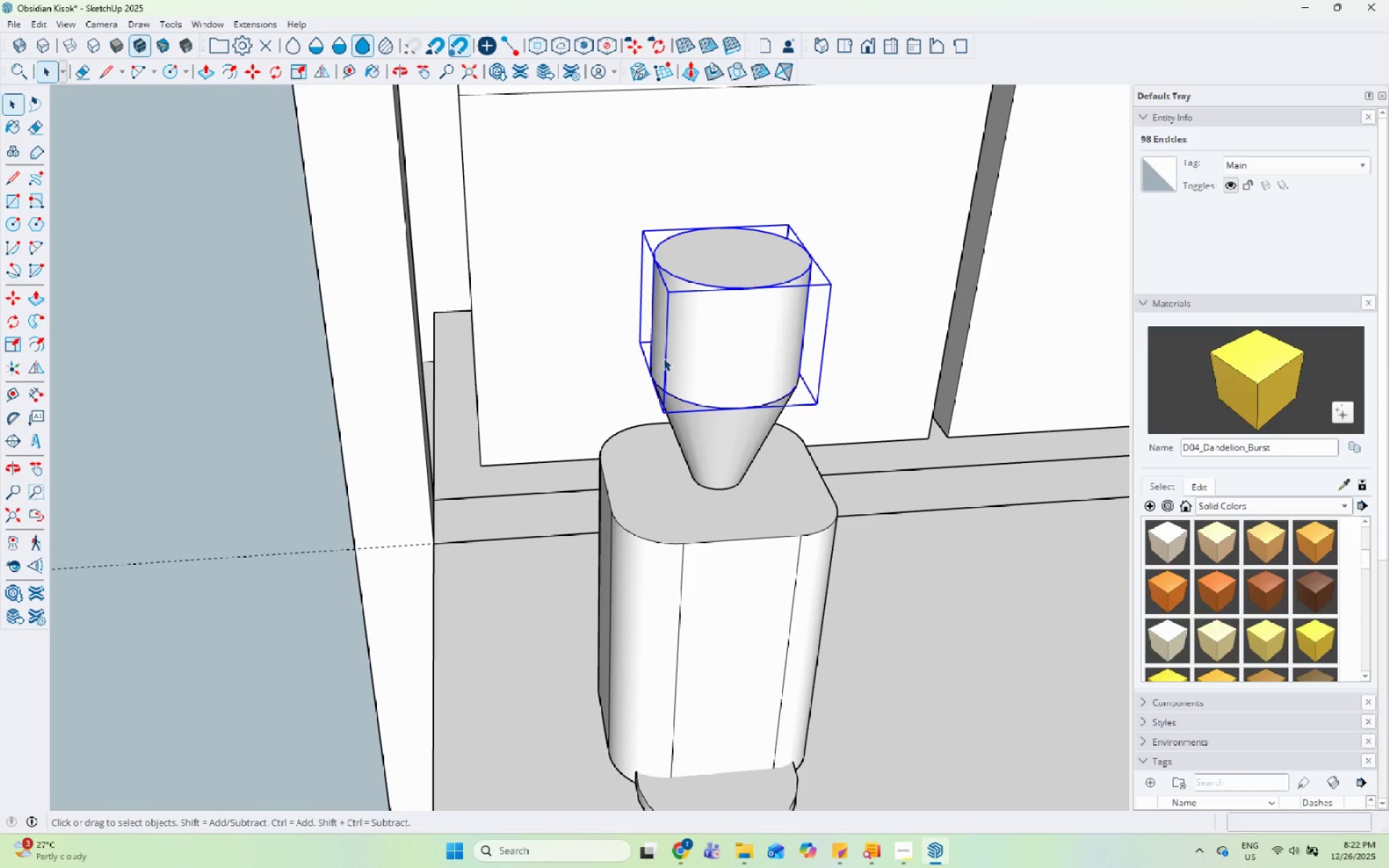 
key(Space)
 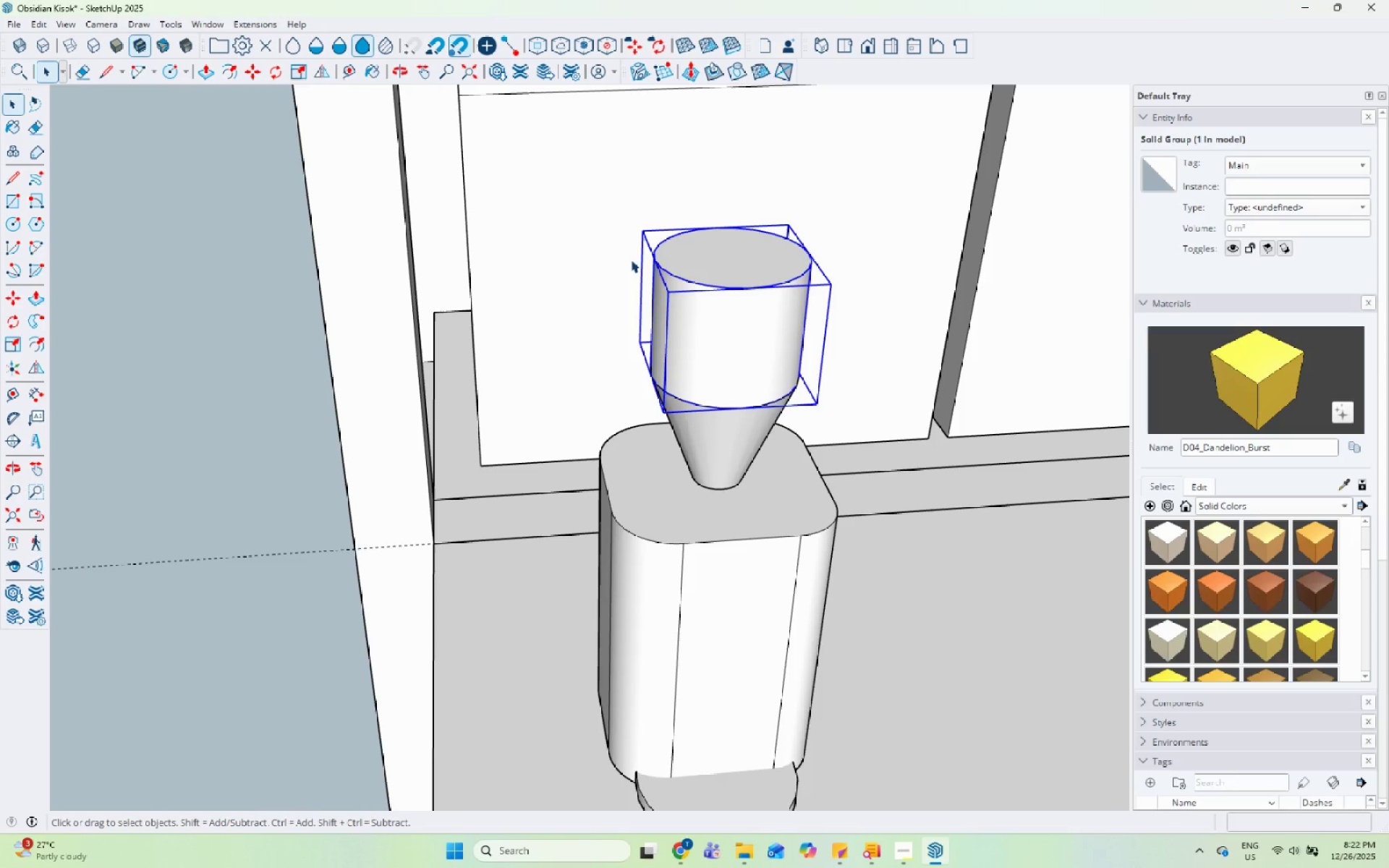 
double_click([747, 236])
 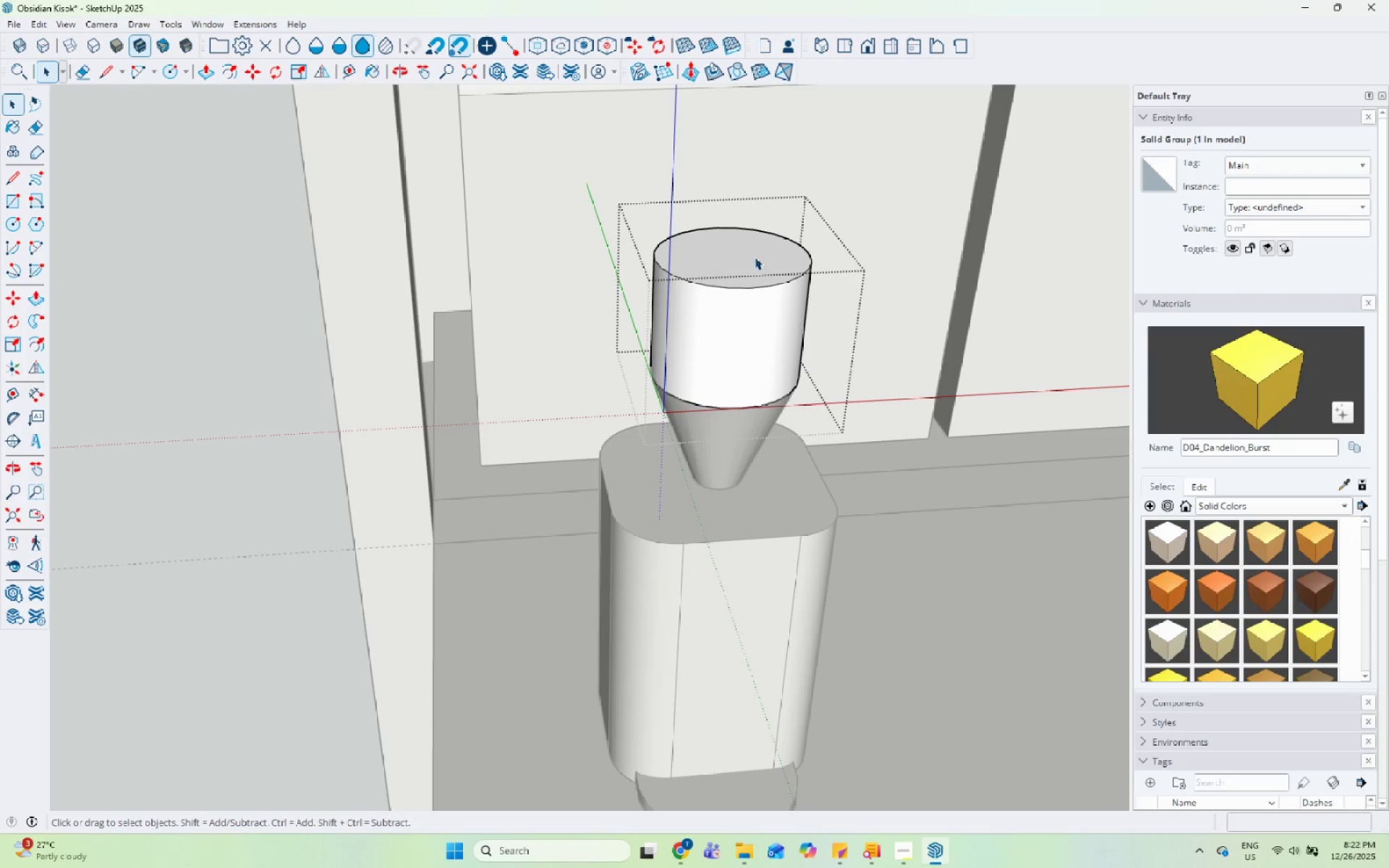 
triple_click([755, 257])
 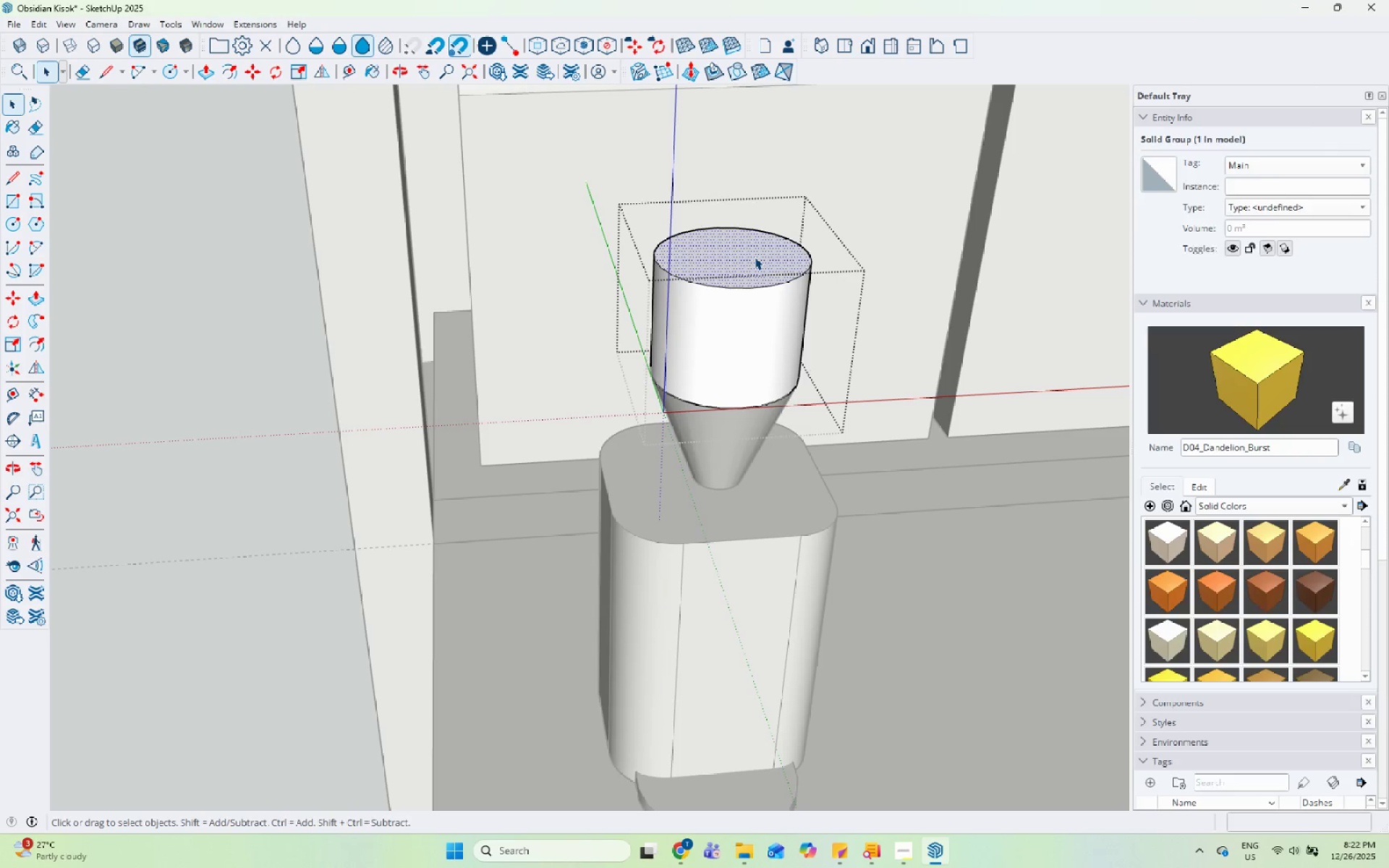 
key(Control+C)
 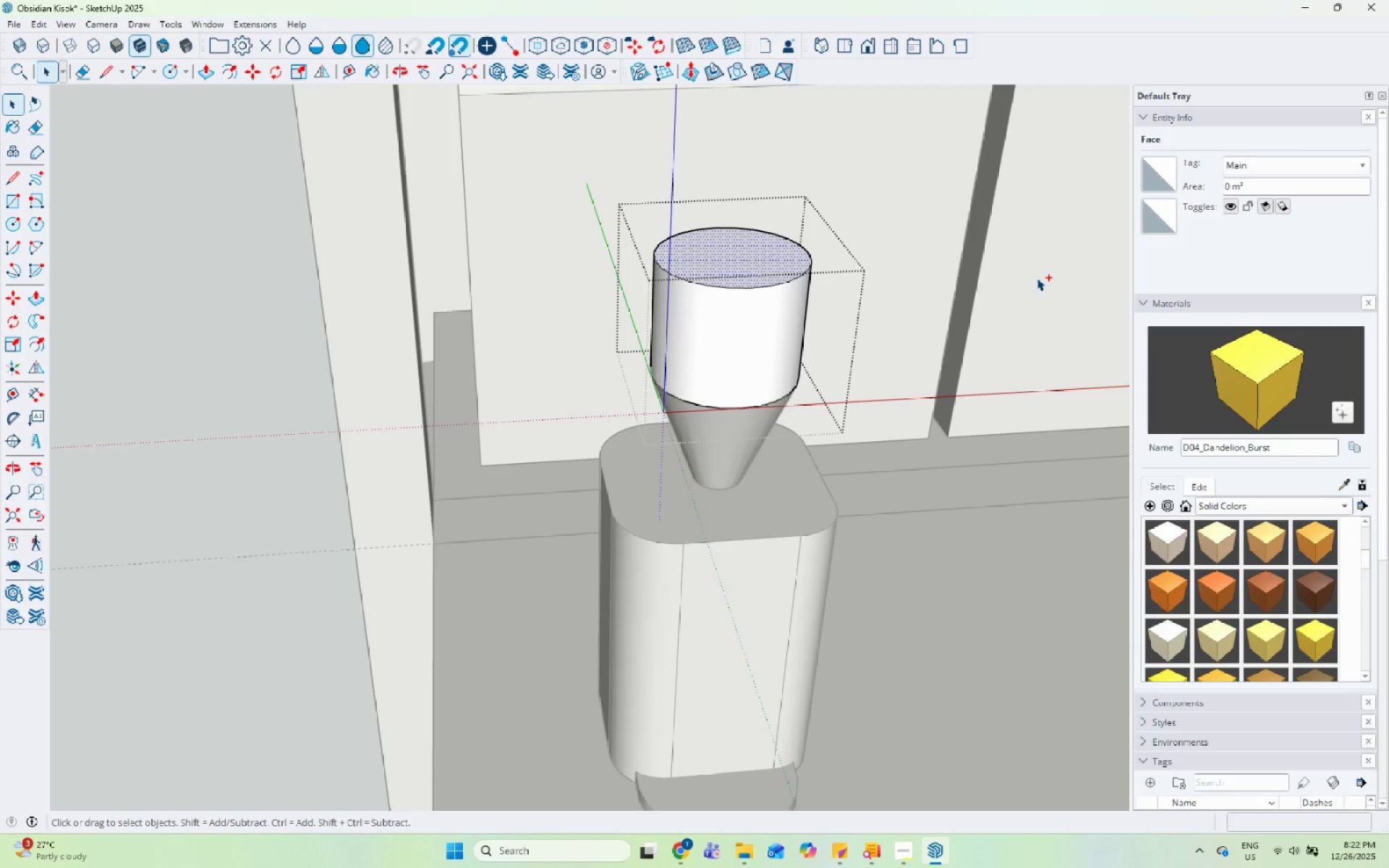 
left_click([1037, 278])
 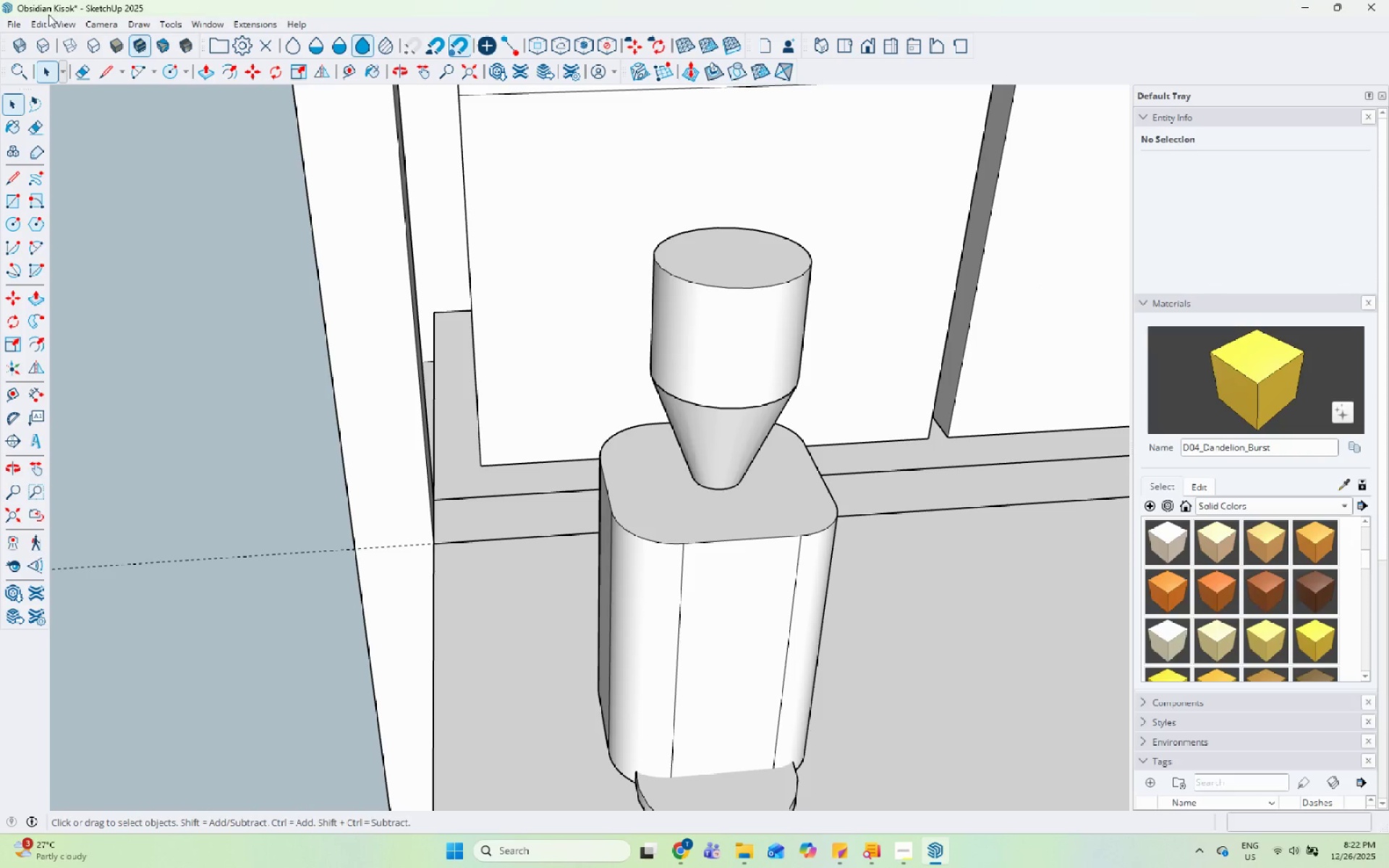 
left_click([42, 22])
 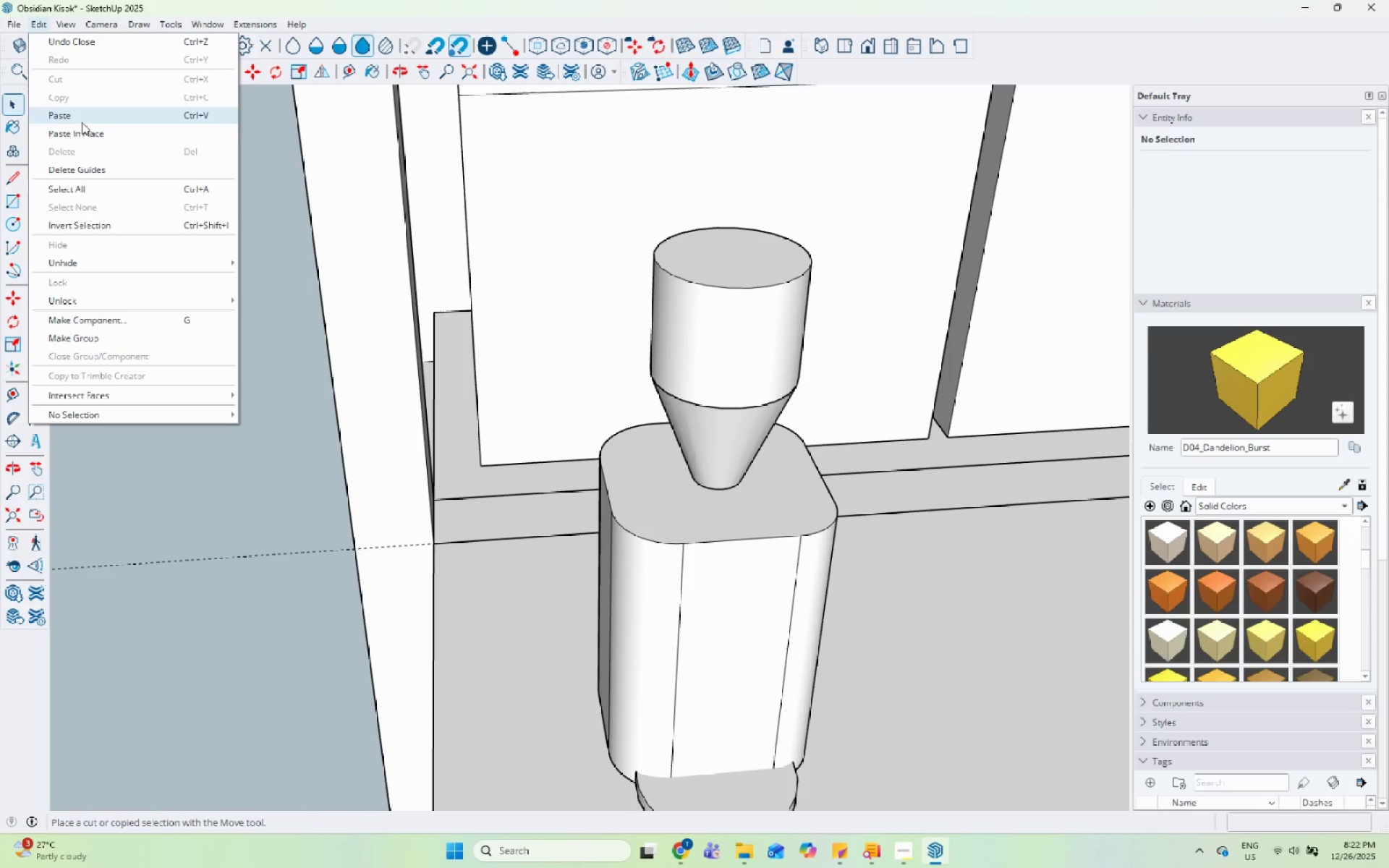 
left_click([84, 129])
 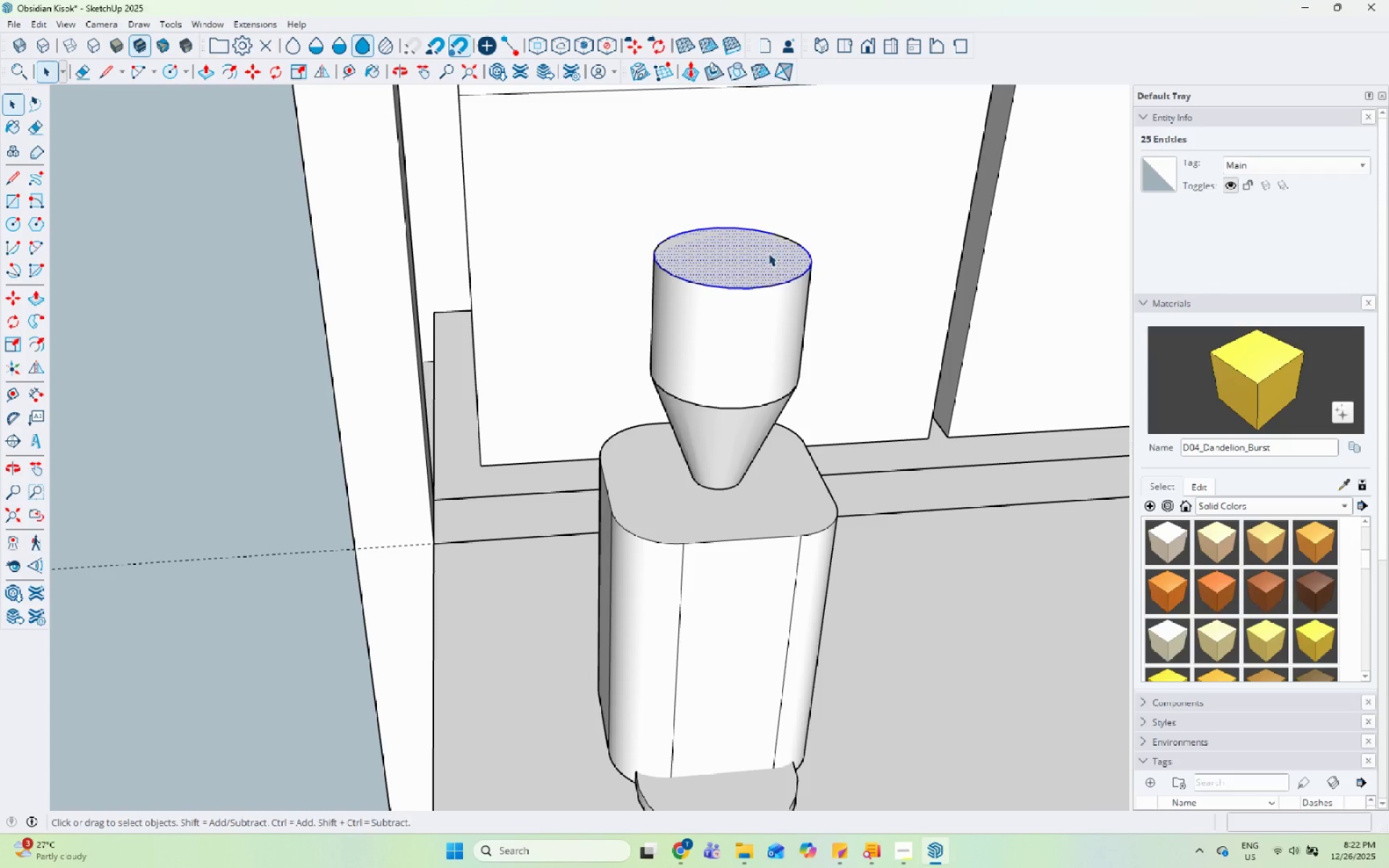 
scroll: coordinate [771, 246], scroll_direction: up, amount: 8.0
 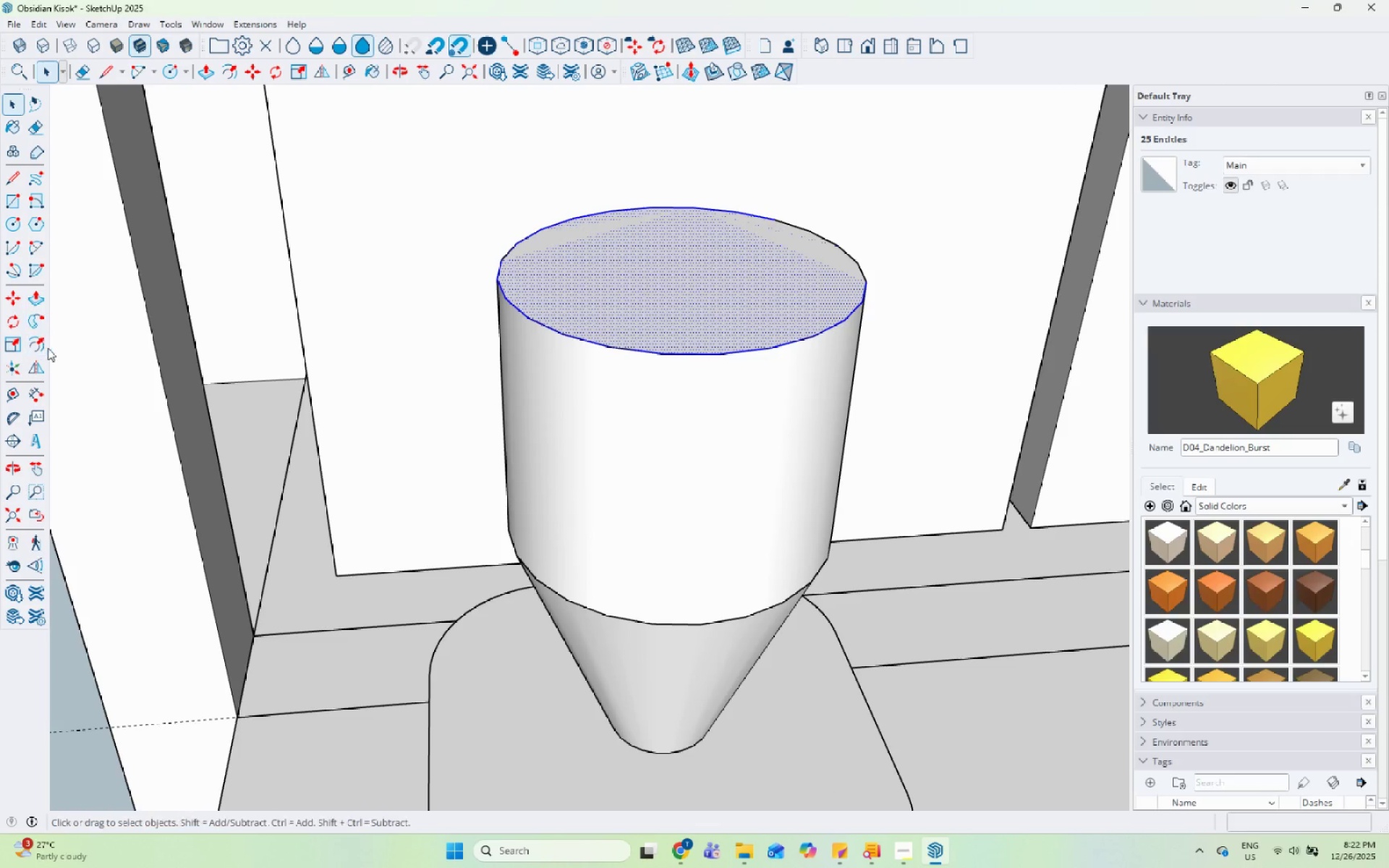 
left_click([43, 346])
 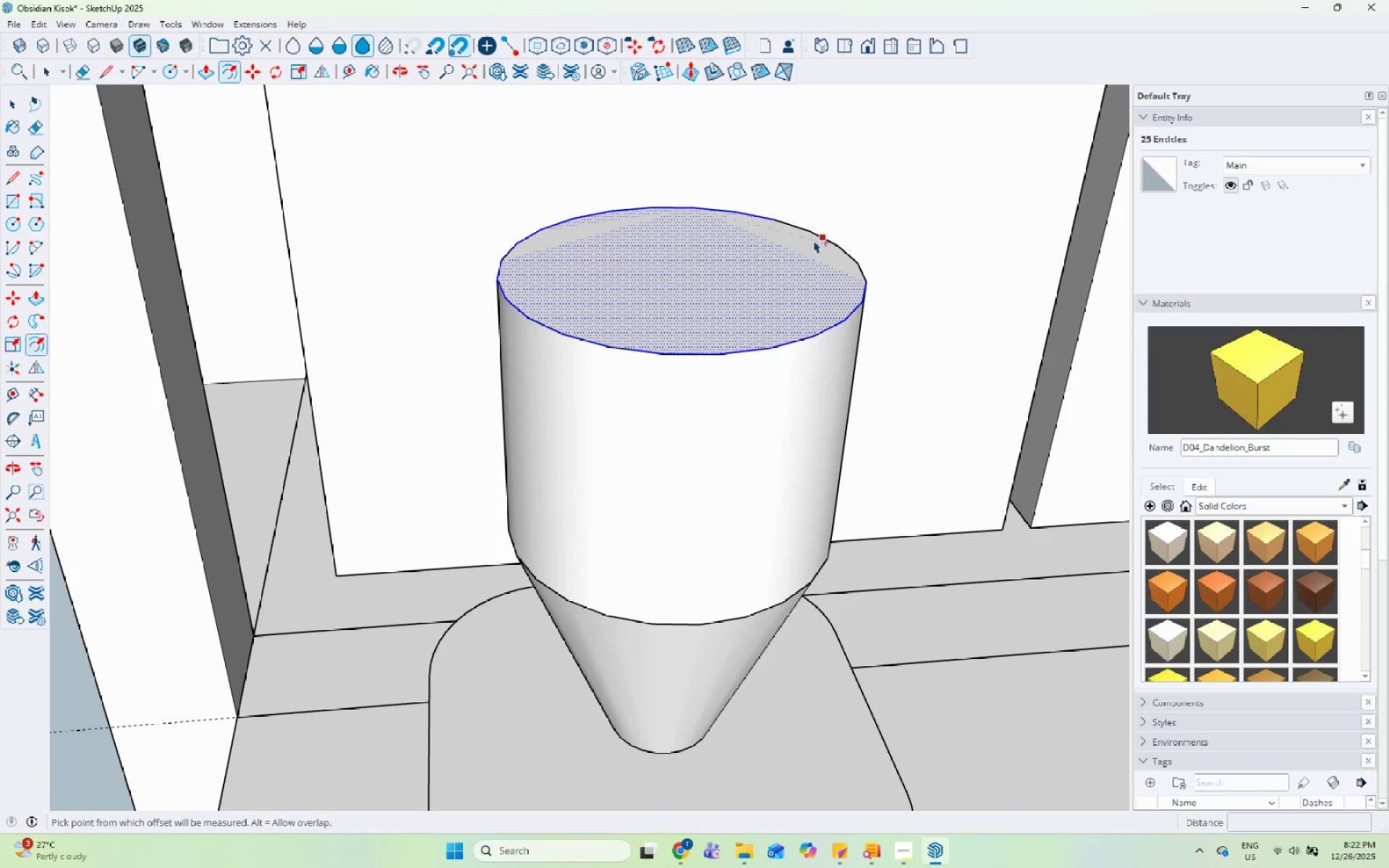 
left_click([819, 238])
 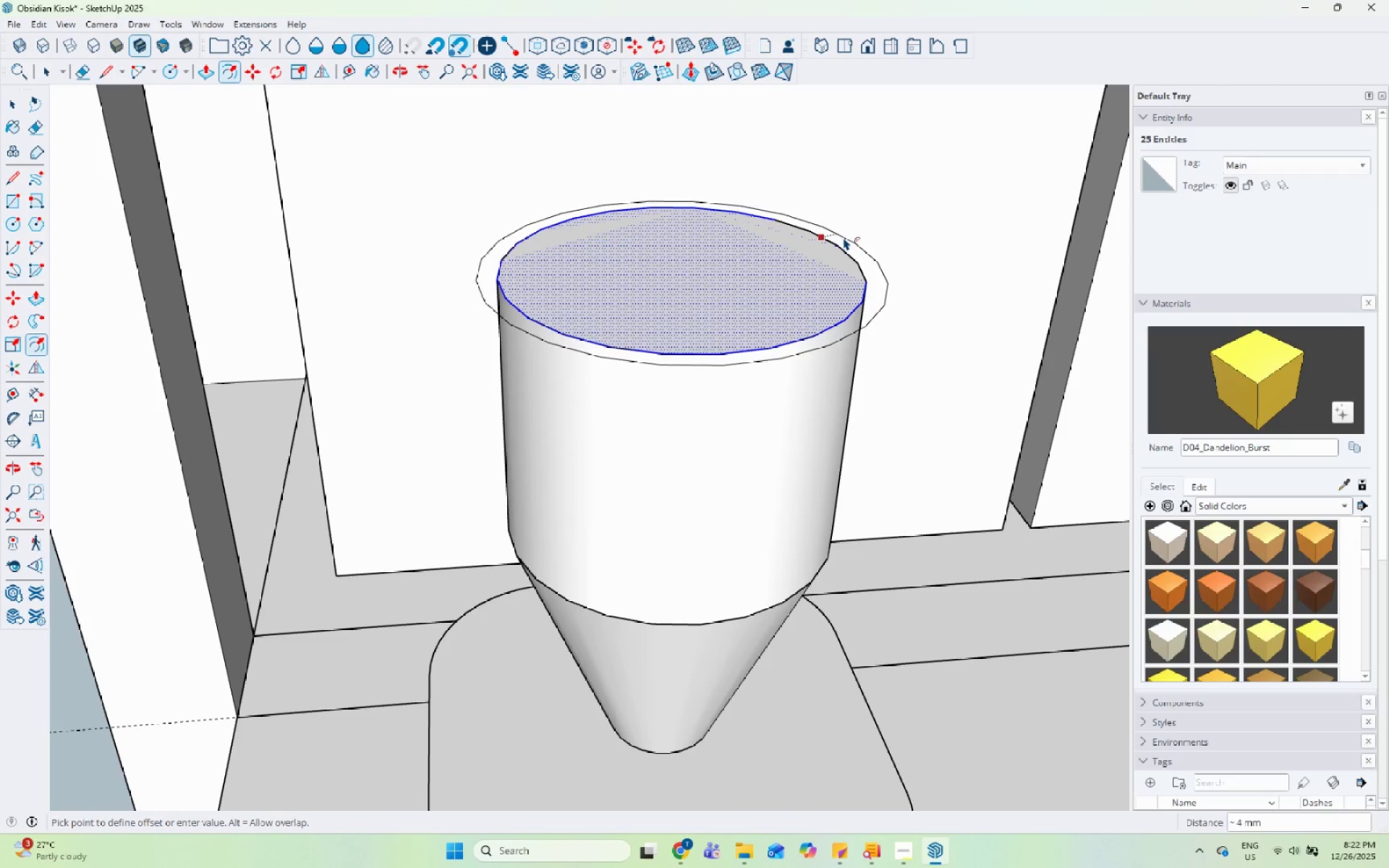 
left_click([847, 237])
 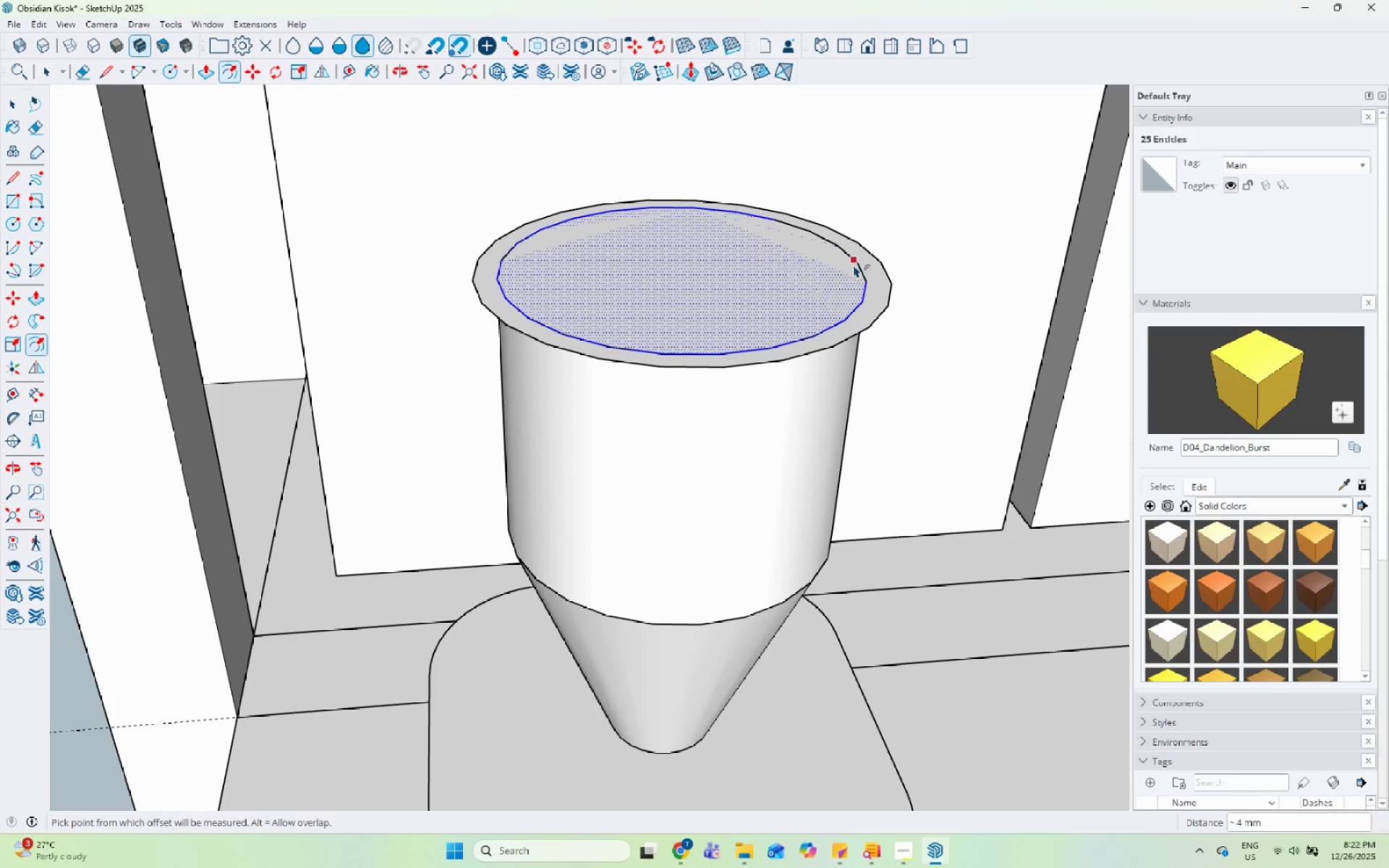 
key(Space)
 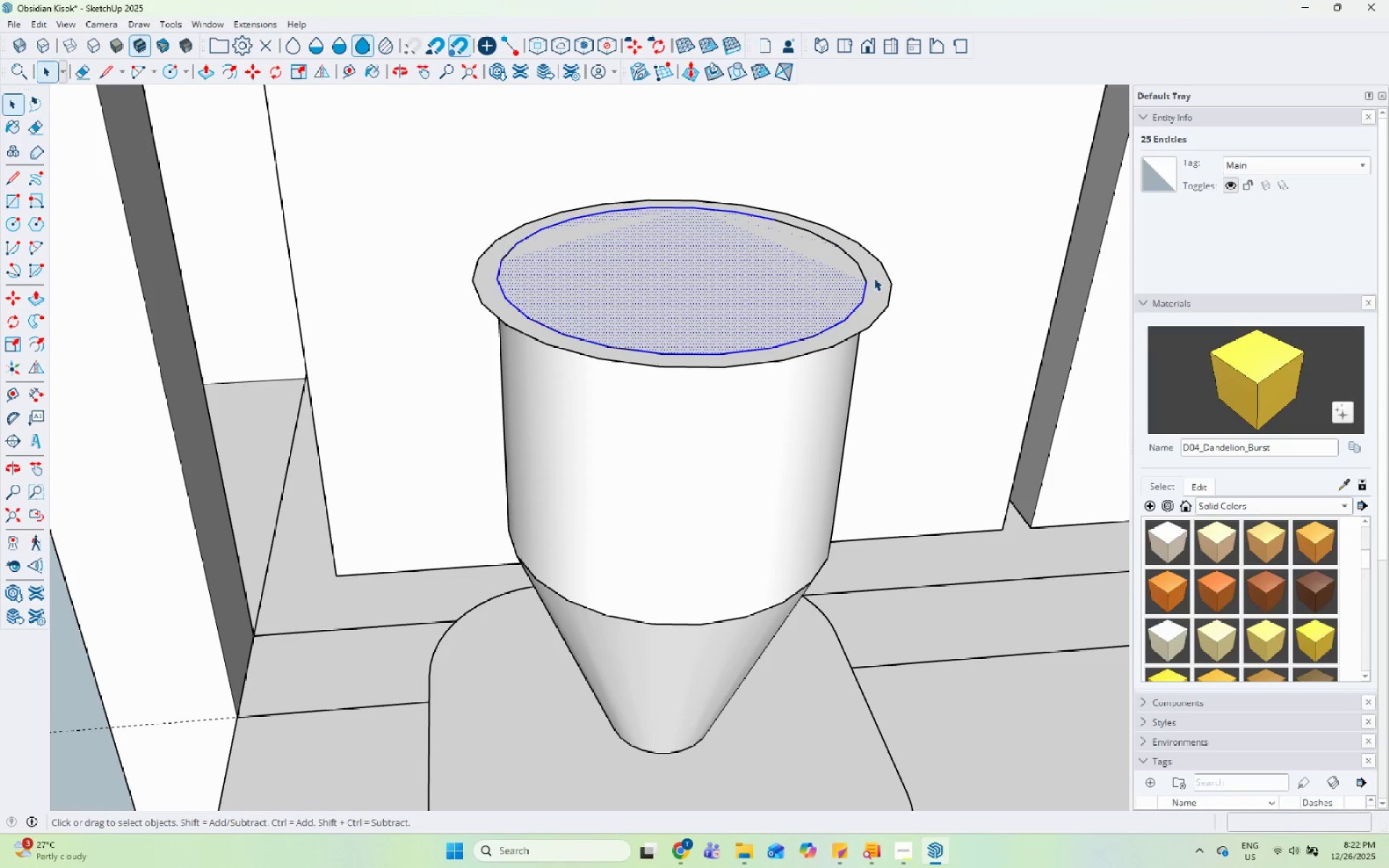 
left_click([878, 273])
 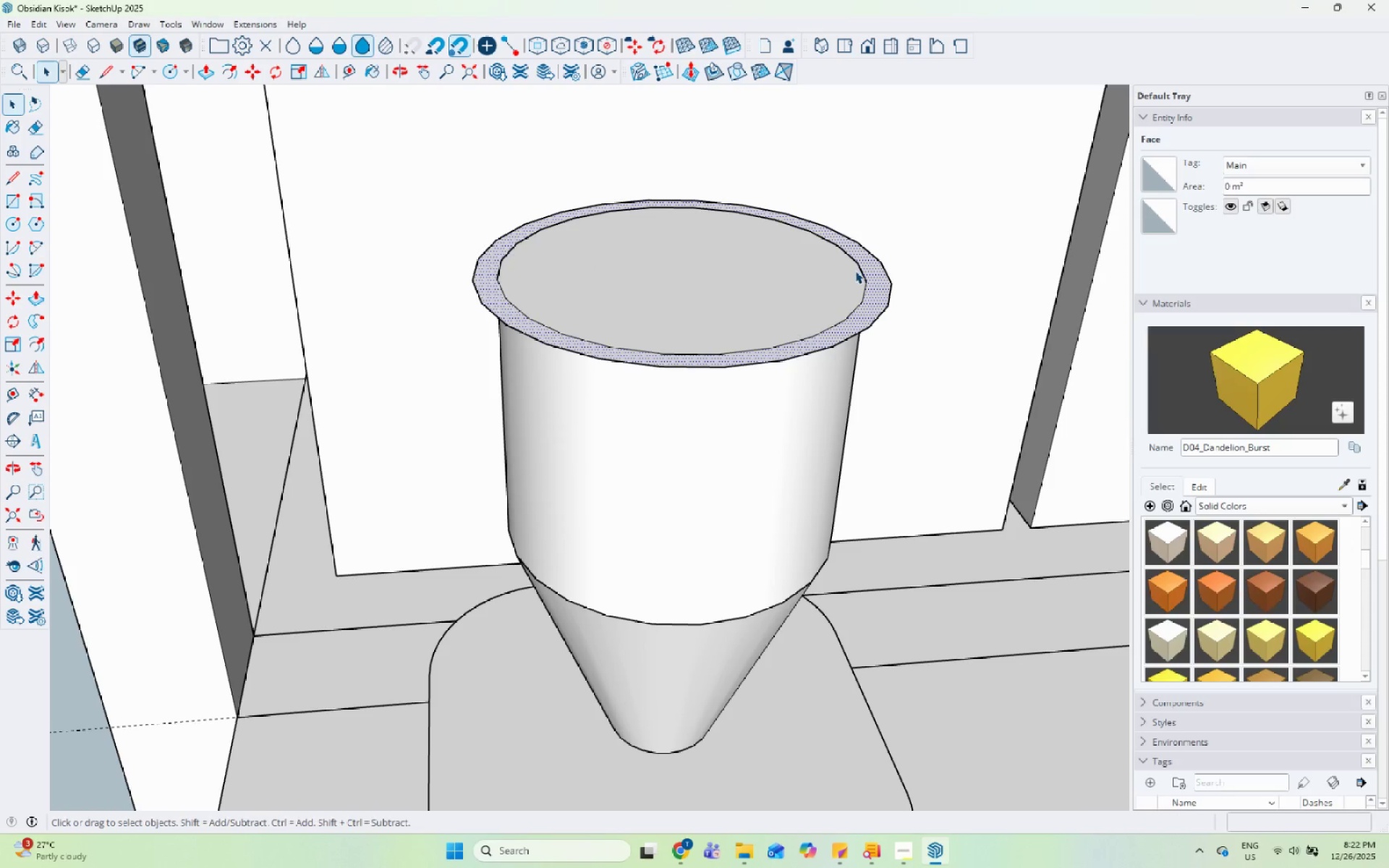 
left_click([839, 266])
 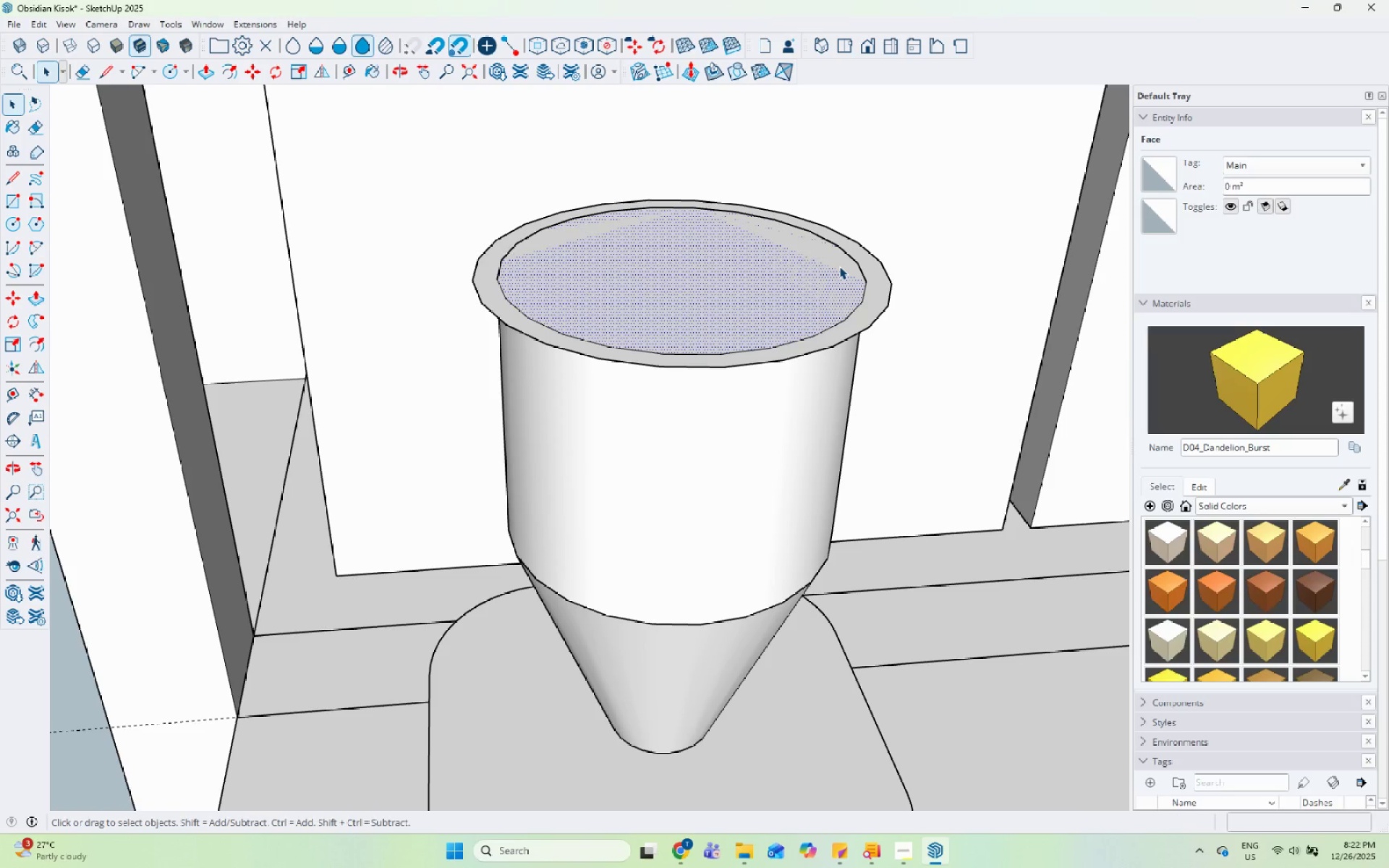 
key(P)
 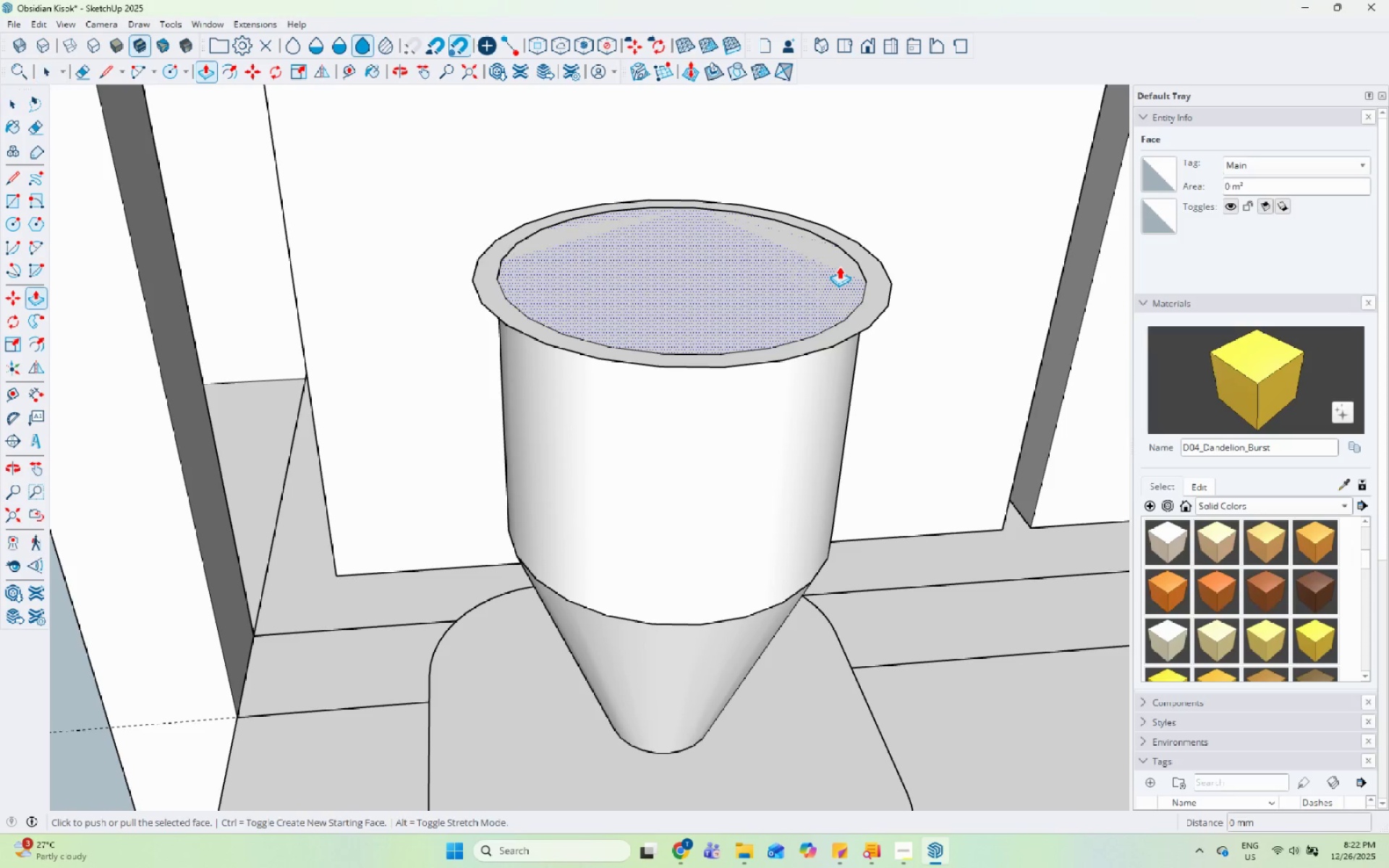 
left_click([839, 266])
 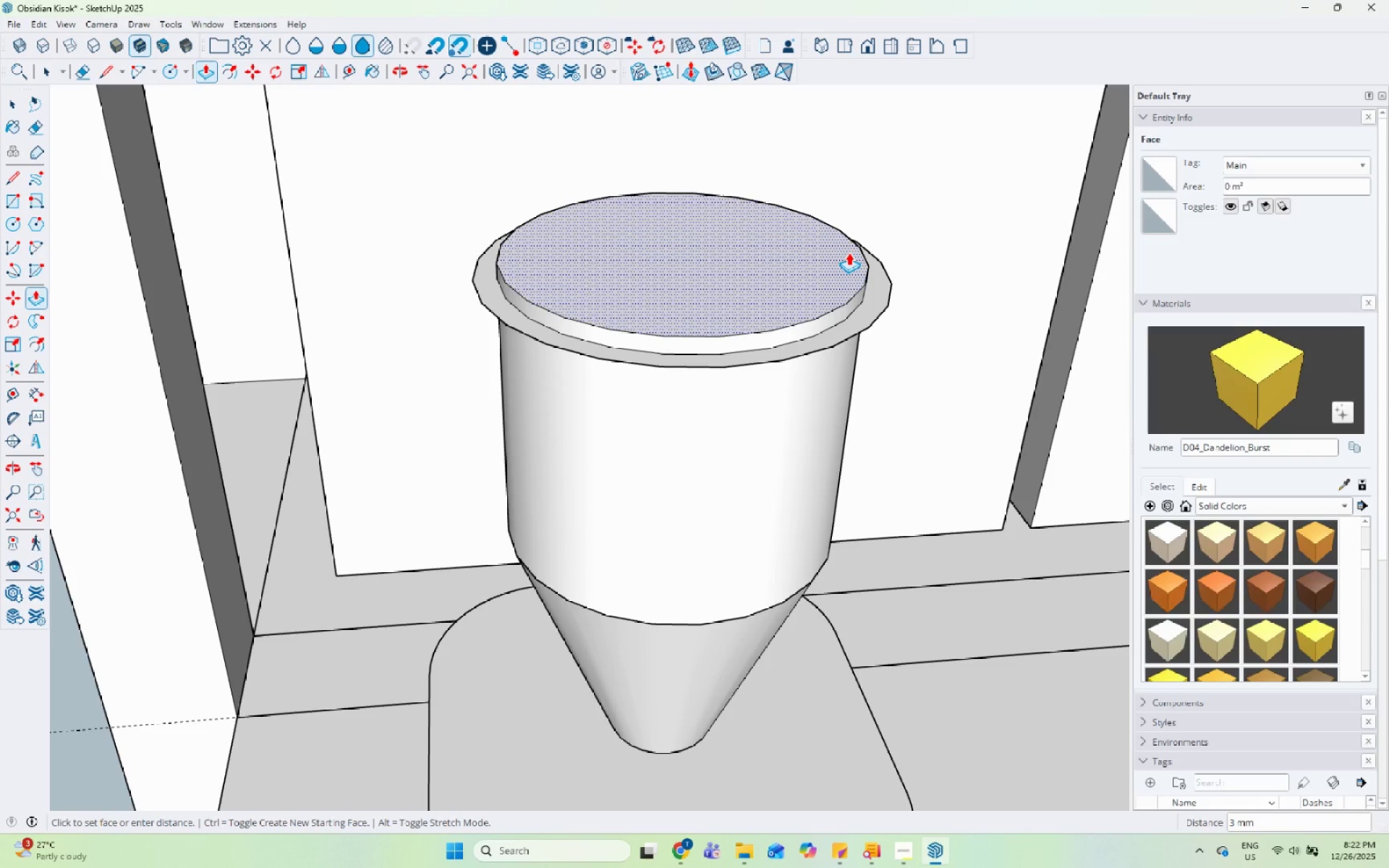 
key(Numpad5)
 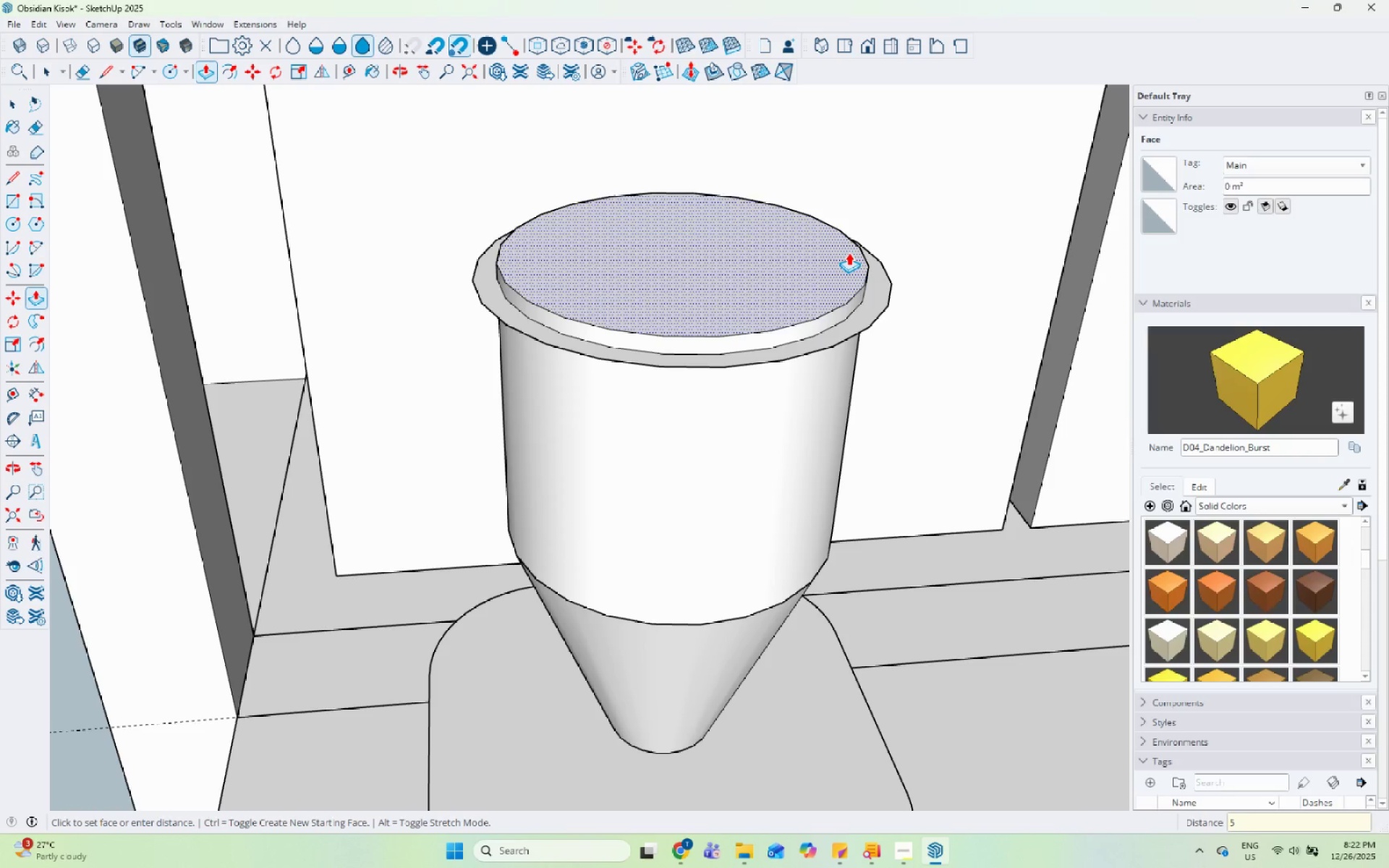 
key(Enter)
 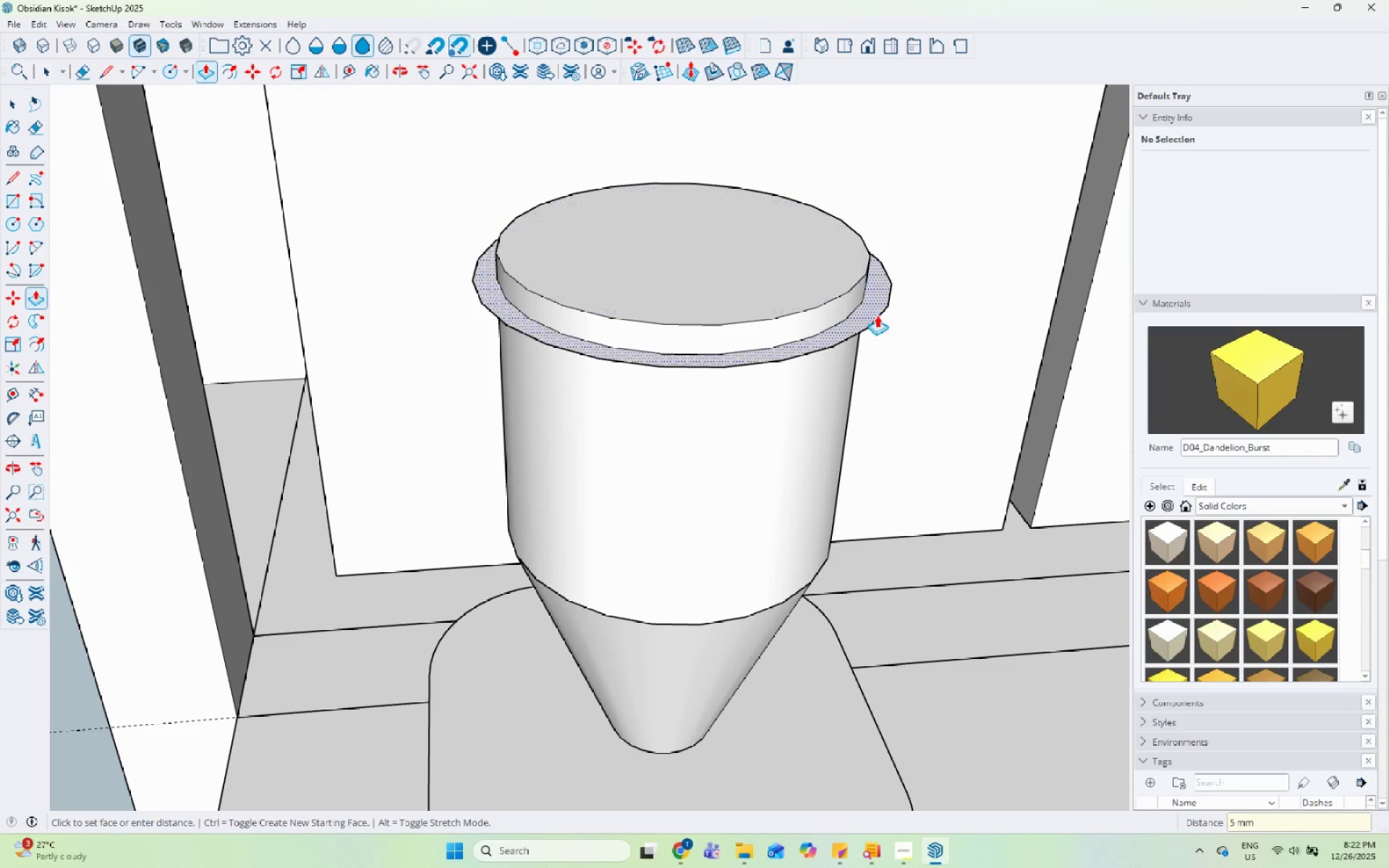 
left_click([877, 316])
 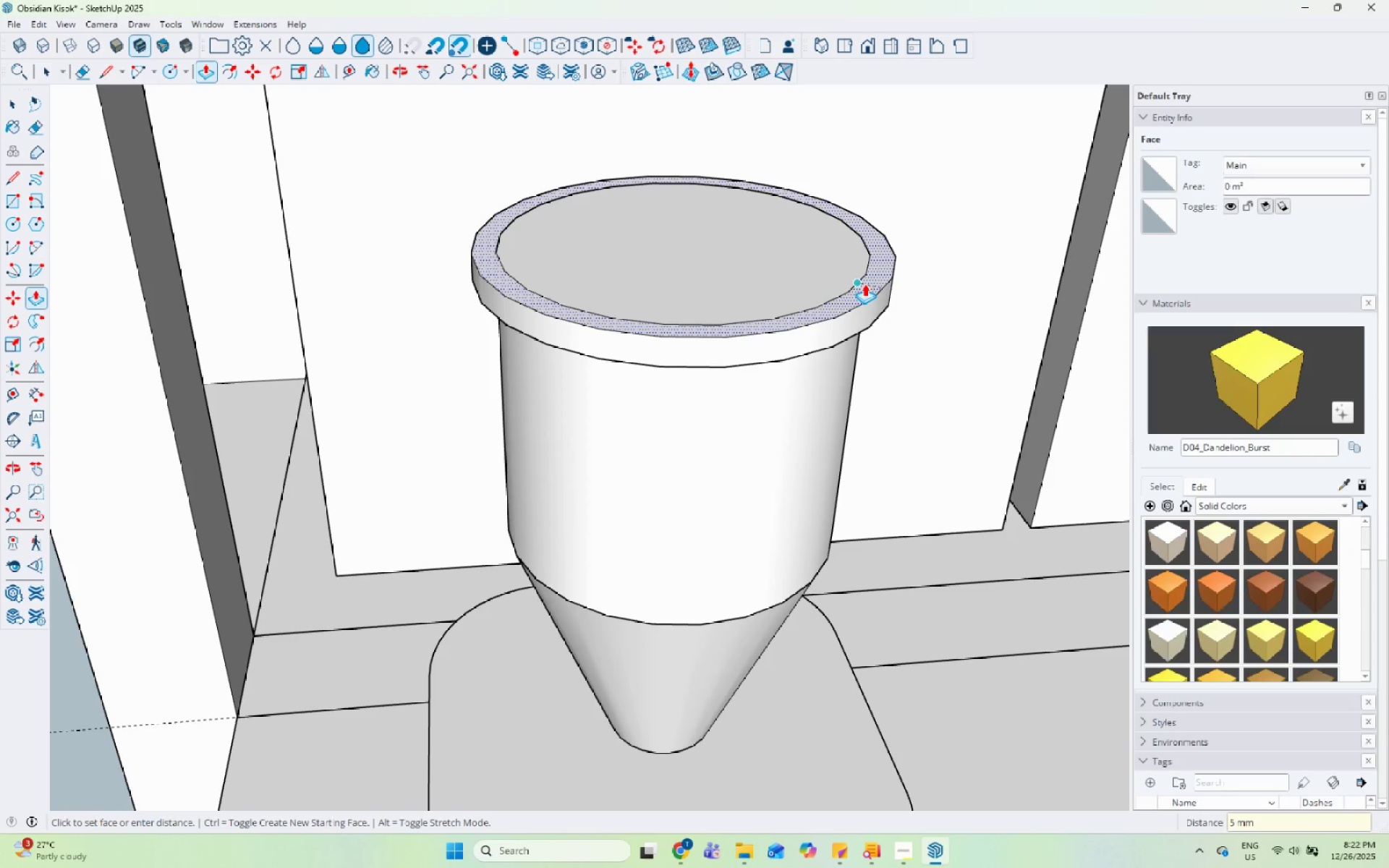 
left_click([858, 284])
 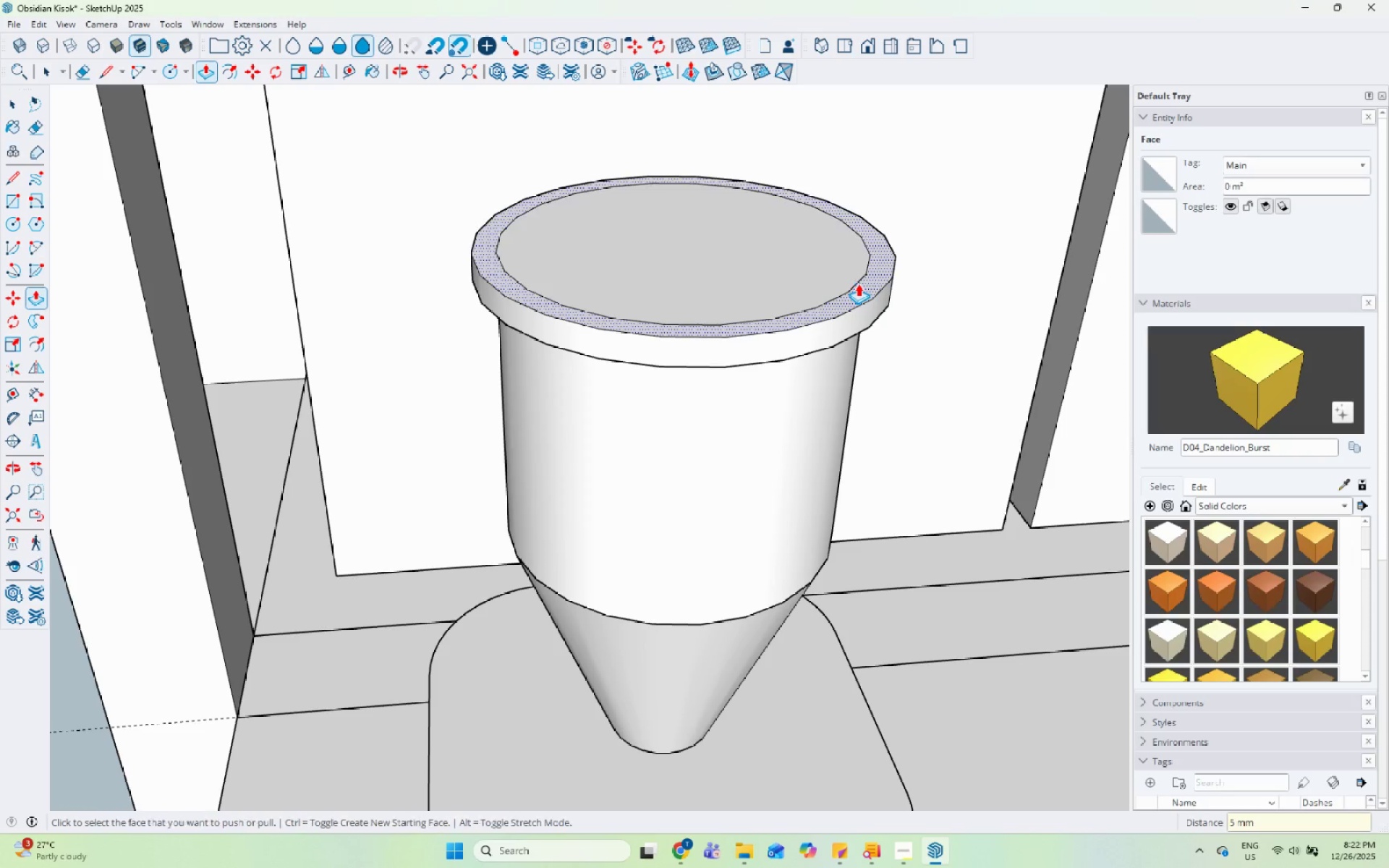 
key(Space)
 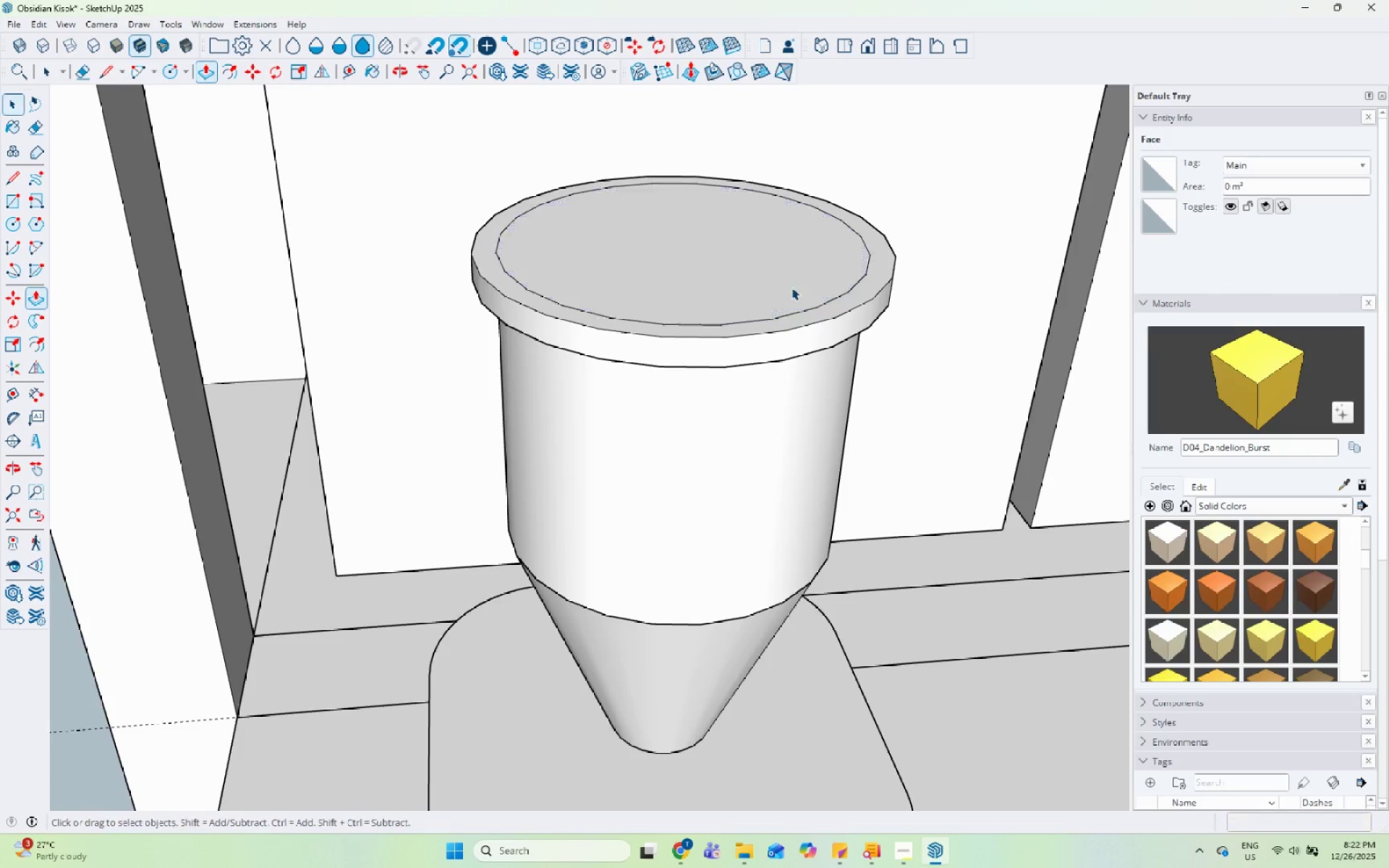 
left_click([751, 229])
 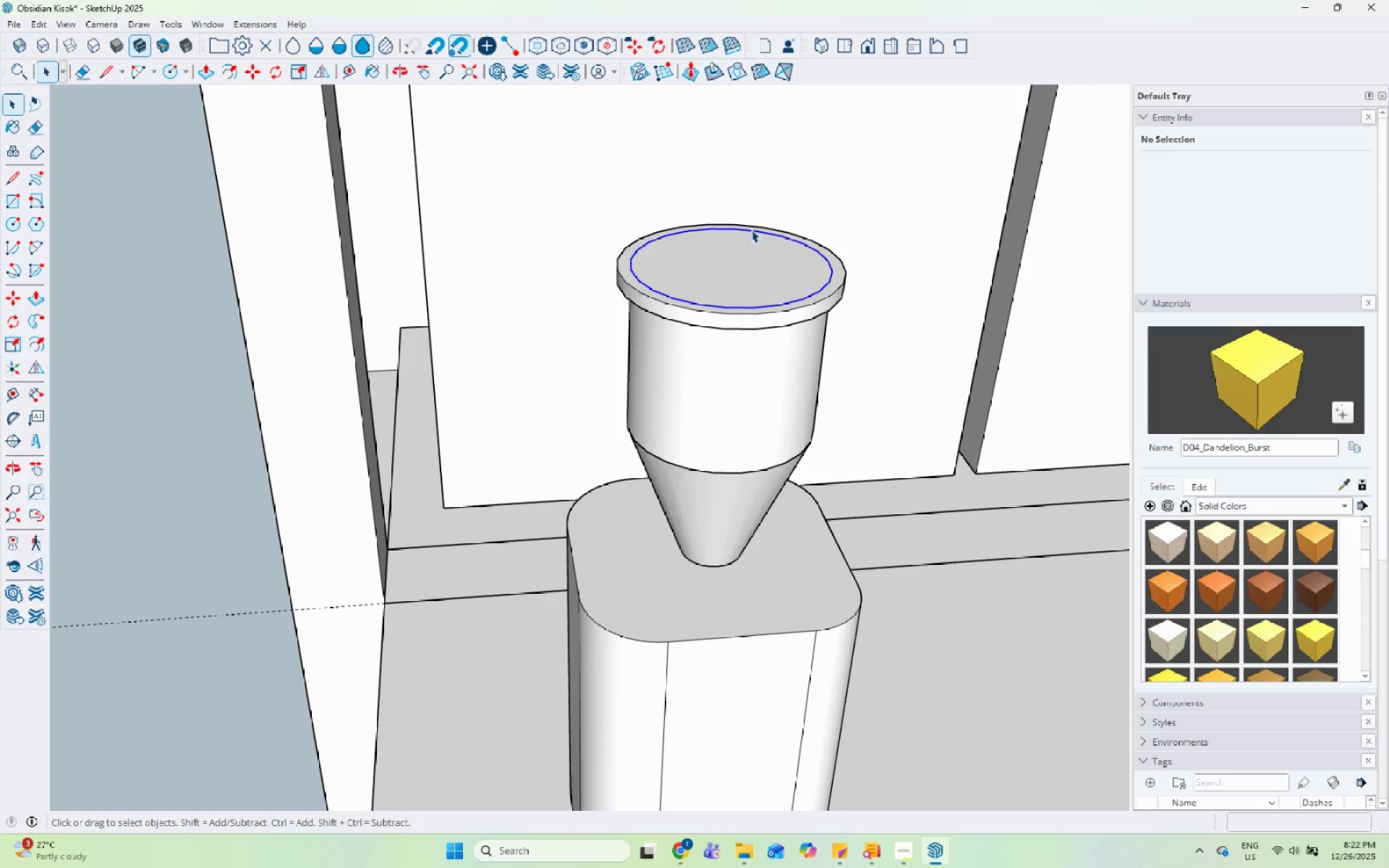 
scroll: coordinate [788, 291], scroll_direction: down, amount: 7.0
 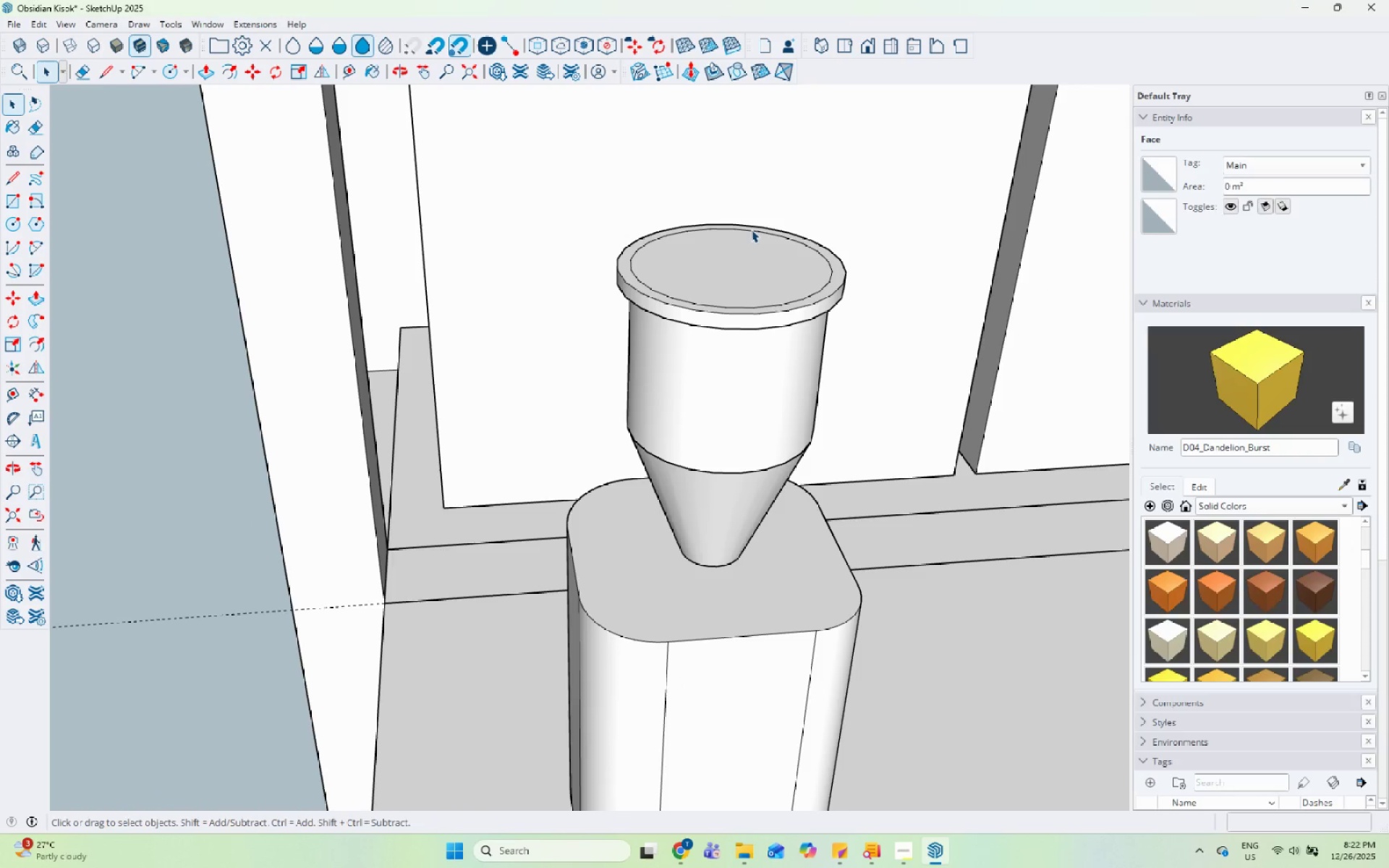 
double_click([745, 243])
 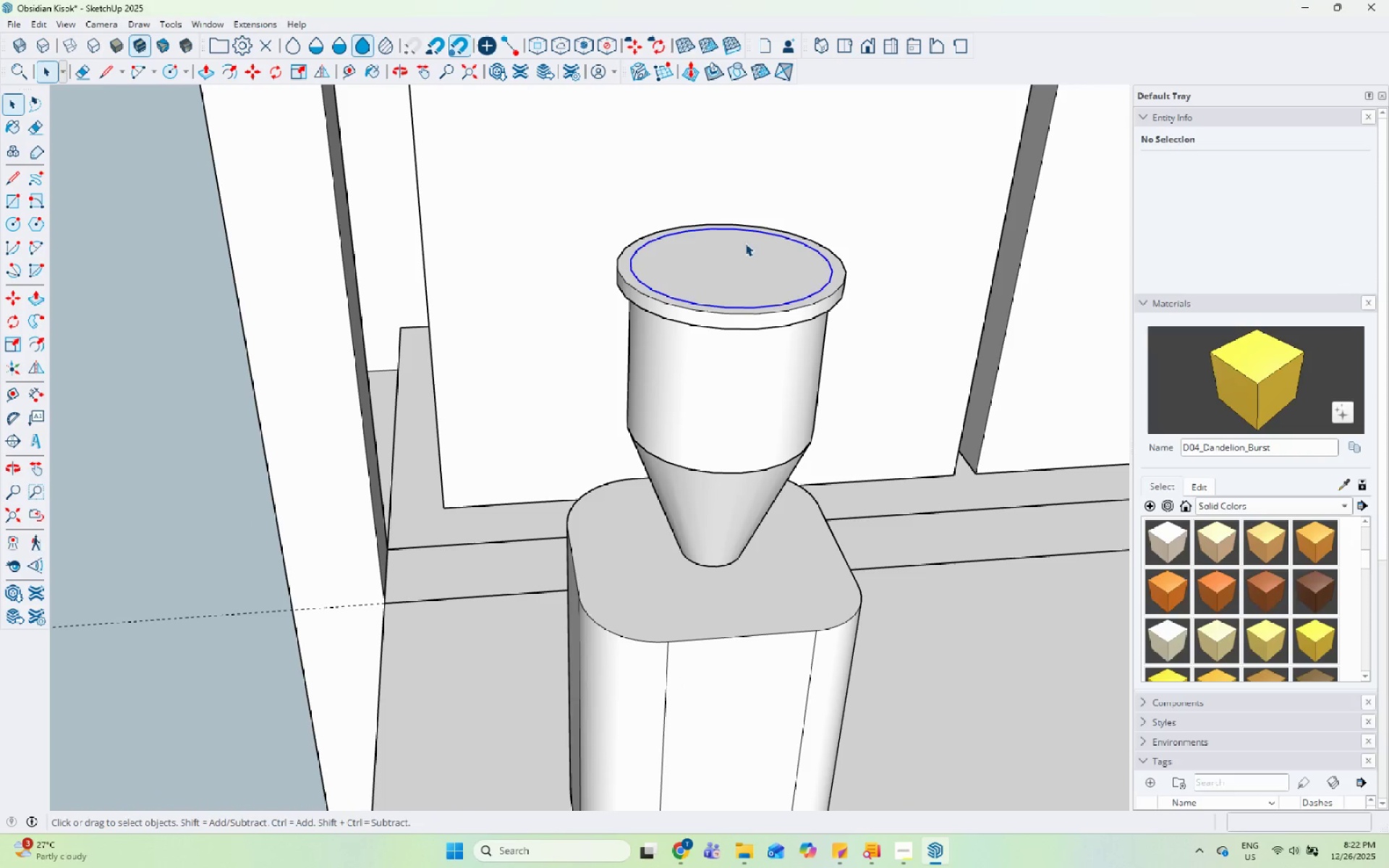 
triple_click([745, 243])
 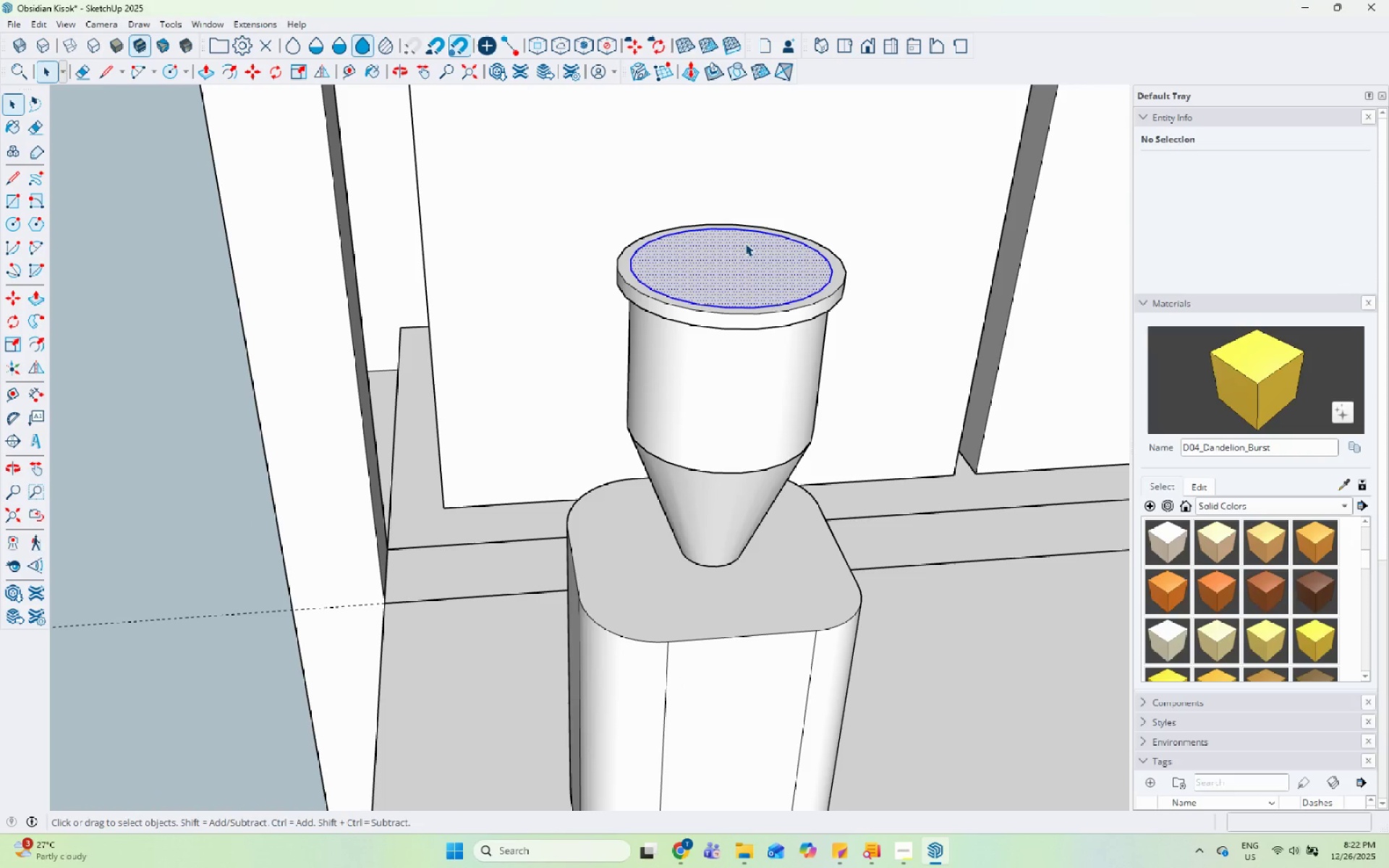 
triple_click([745, 243])
 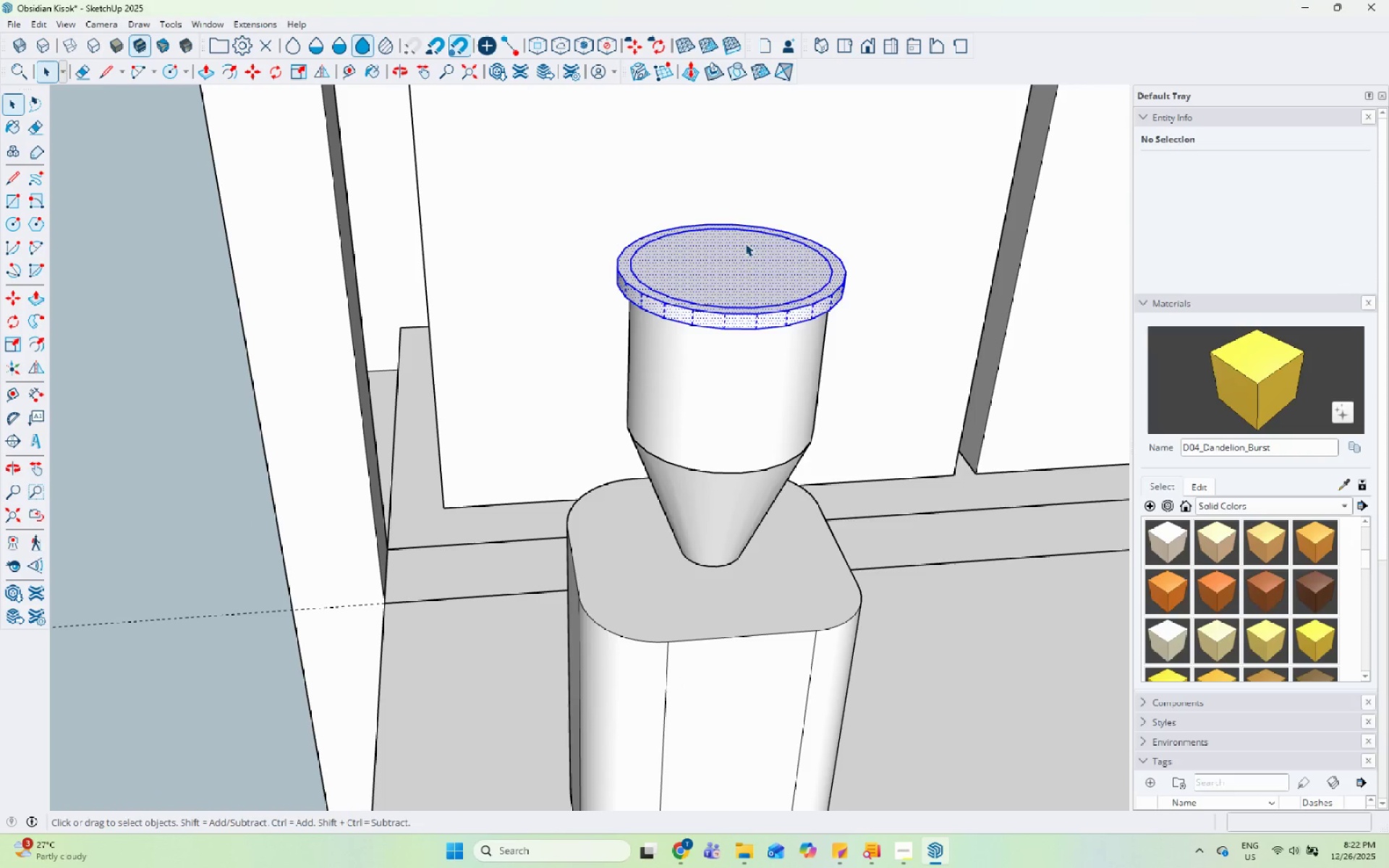 
right_click([745, 243])
 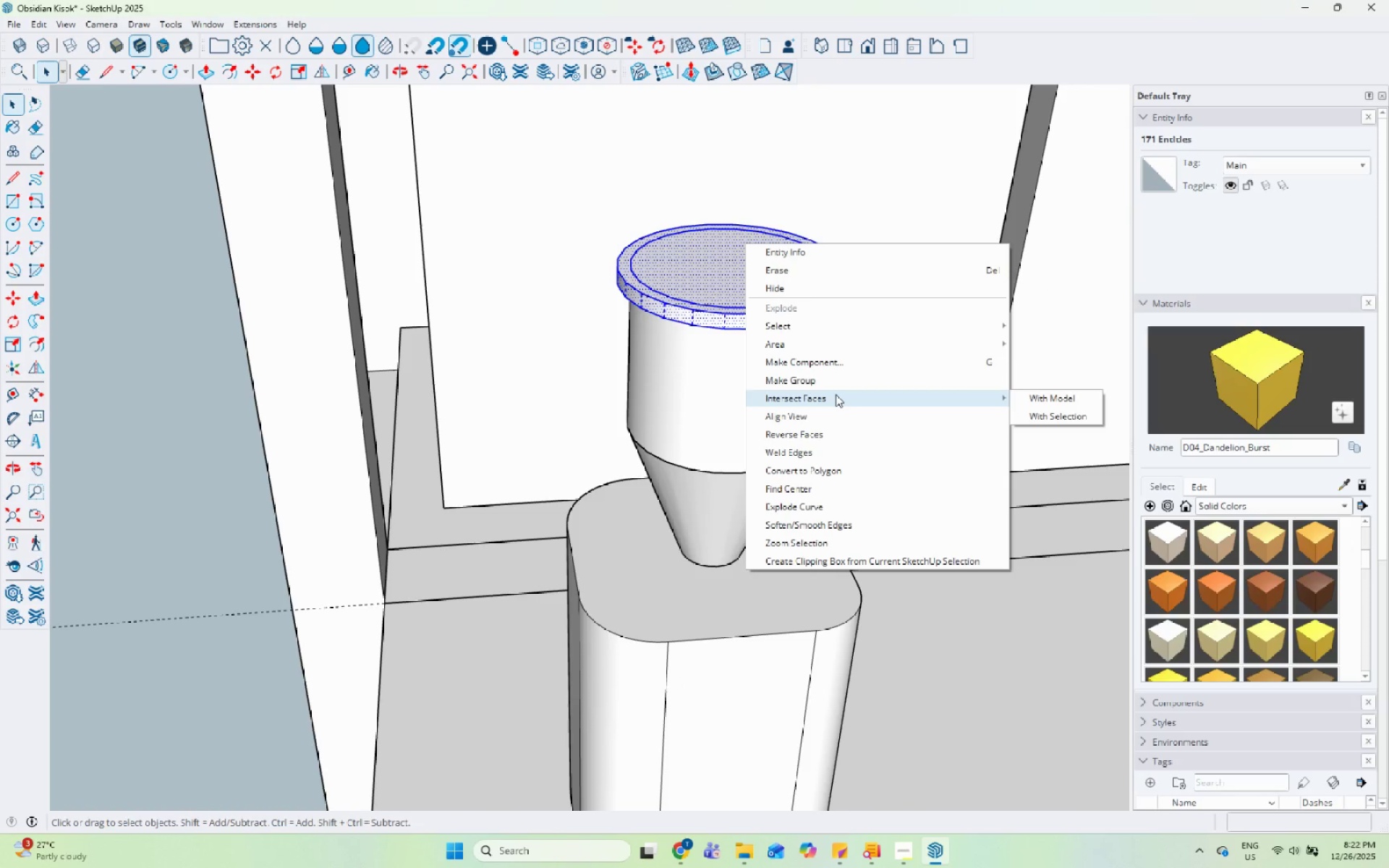 
left_click([839, 385])
 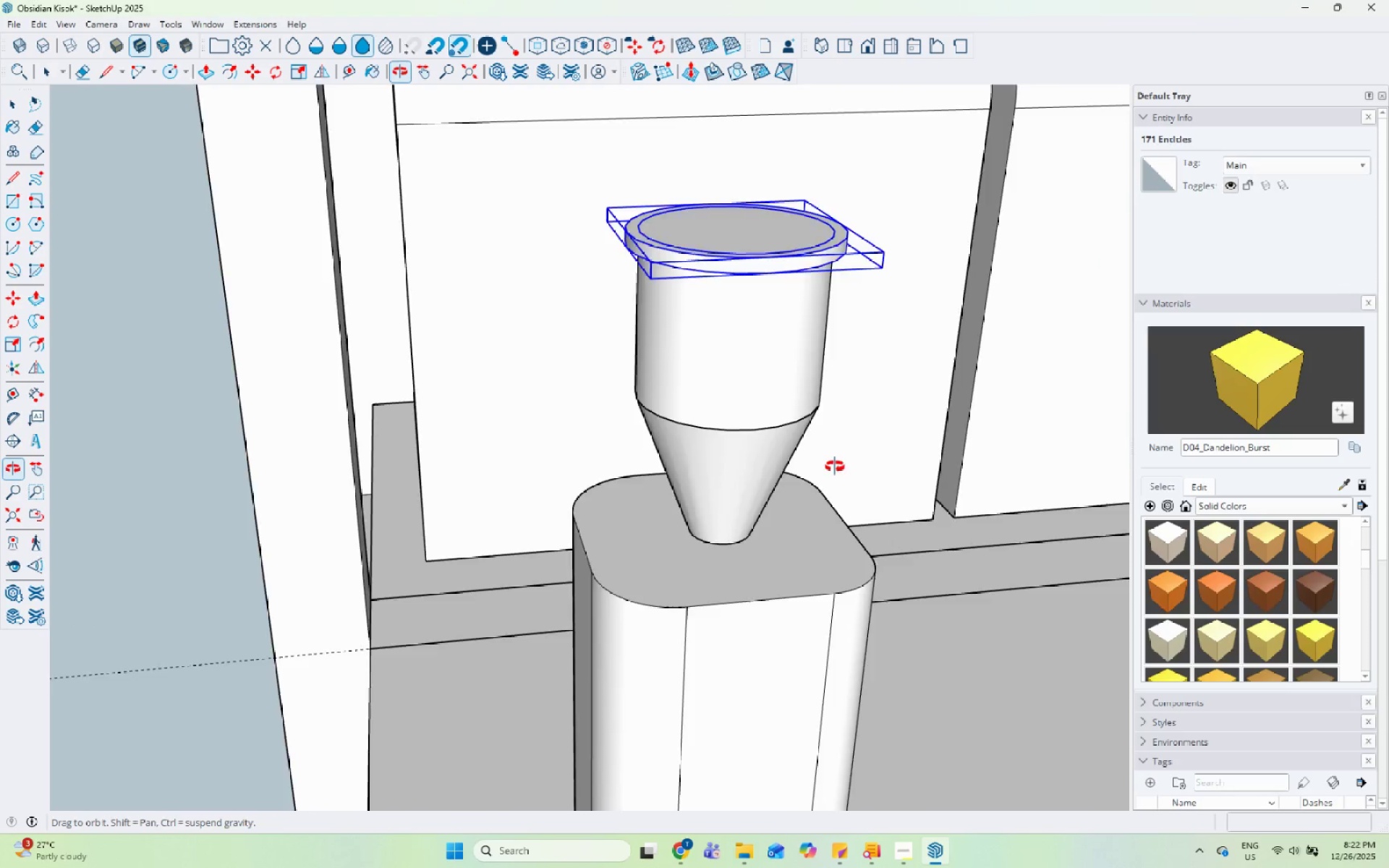 
key(Space)
 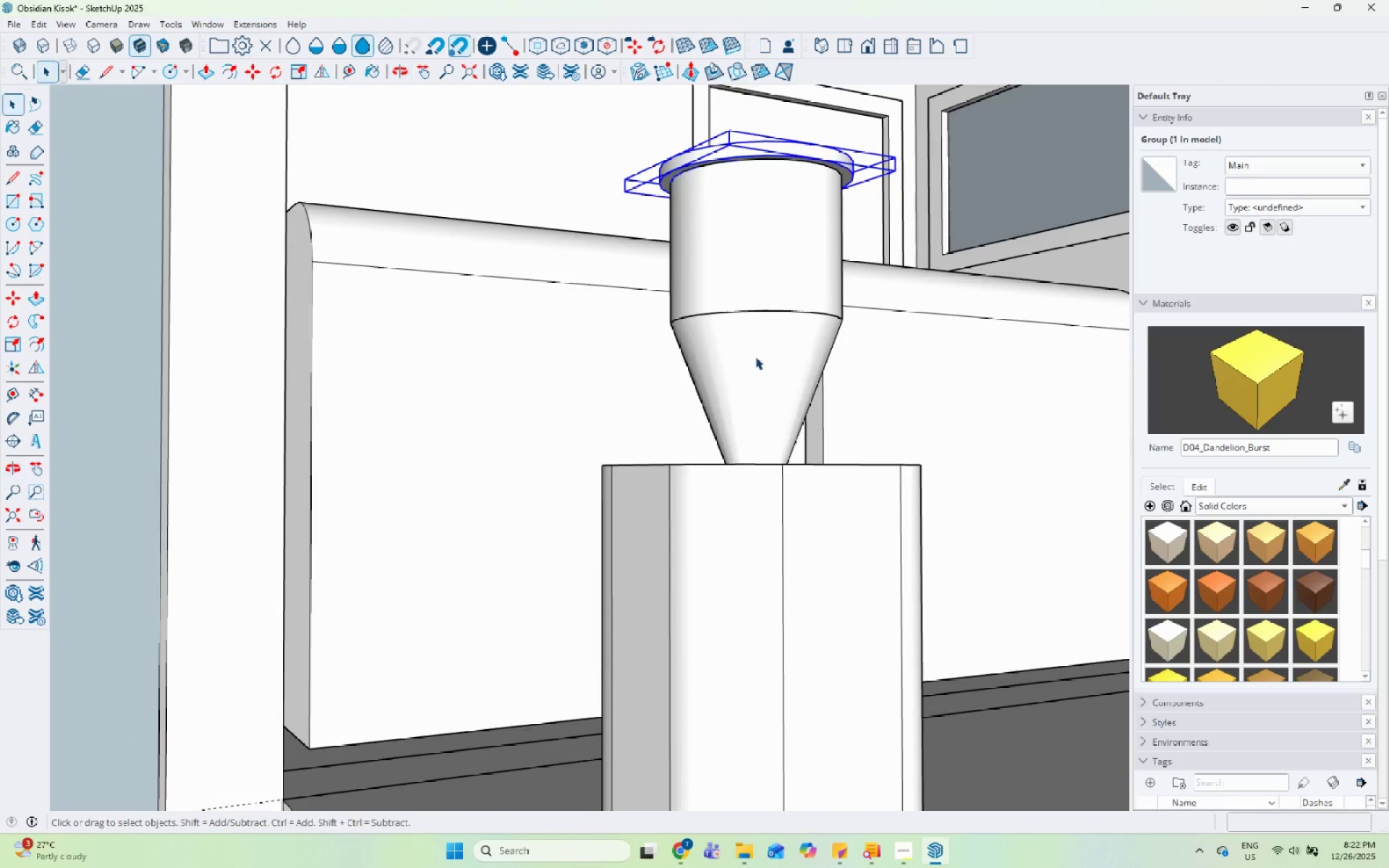 
key(Space)
 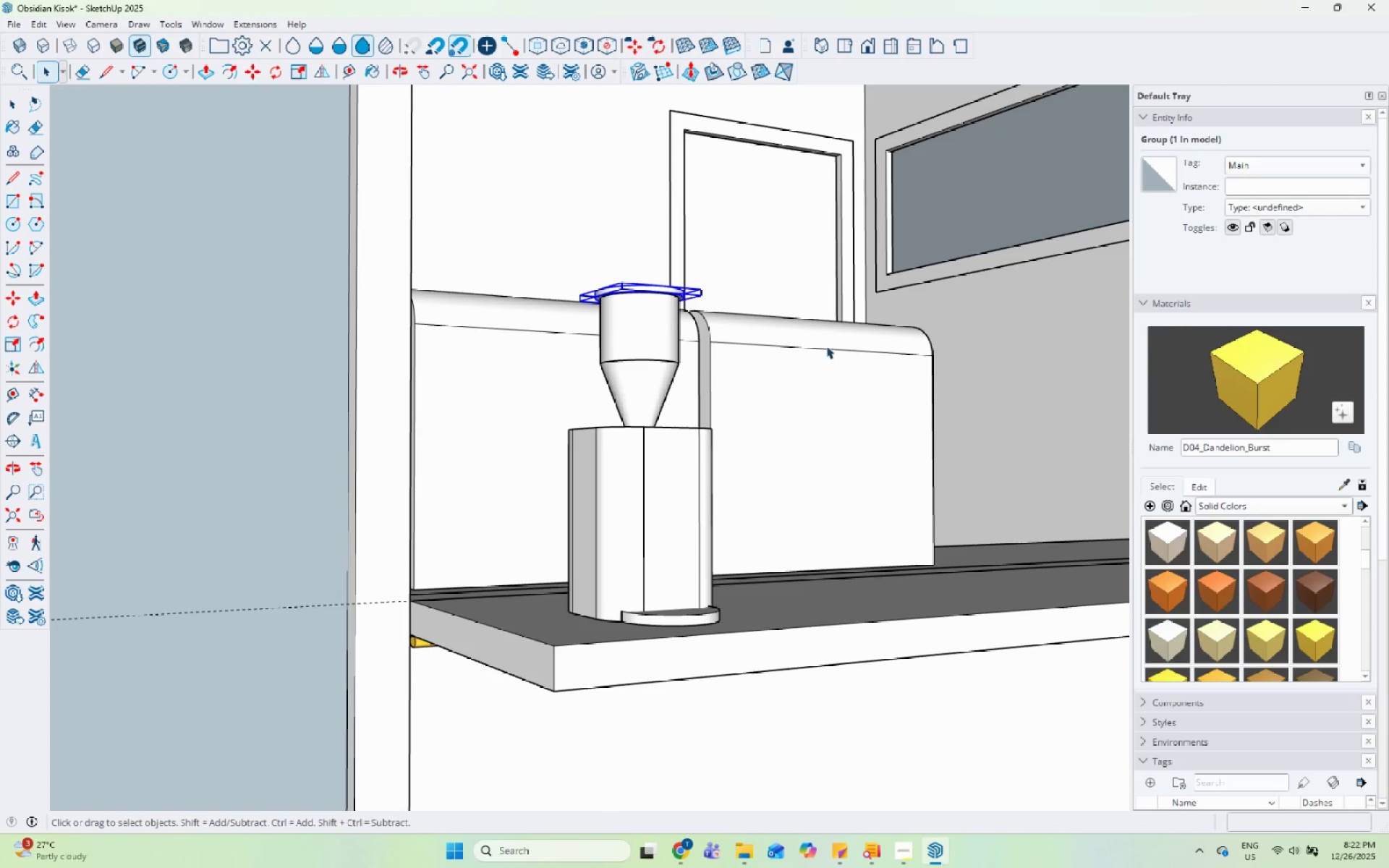 
left_click([832, 346])
 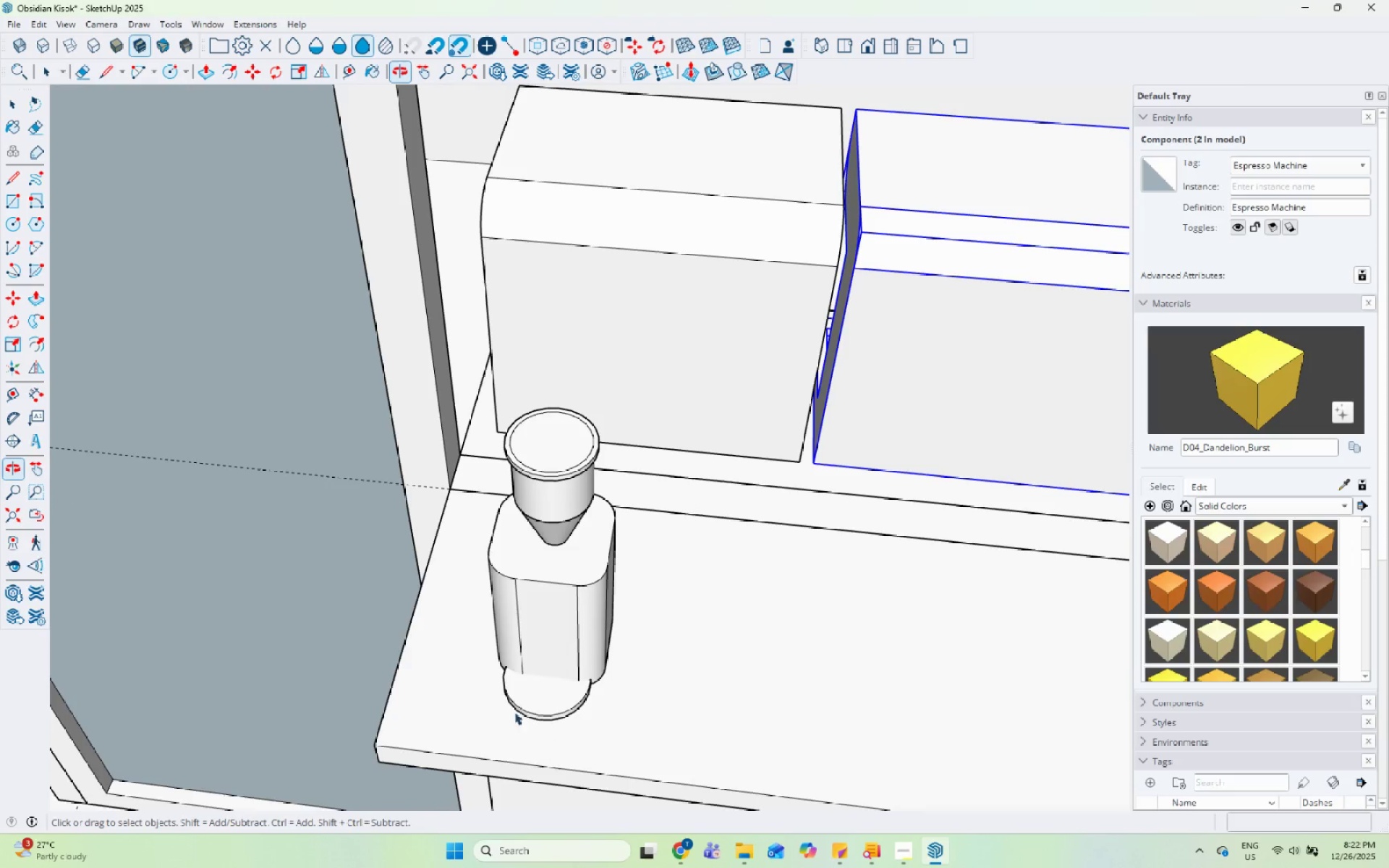 
scroll: coordinate [530, 401], scroll_direction: down, amount: 6.0
 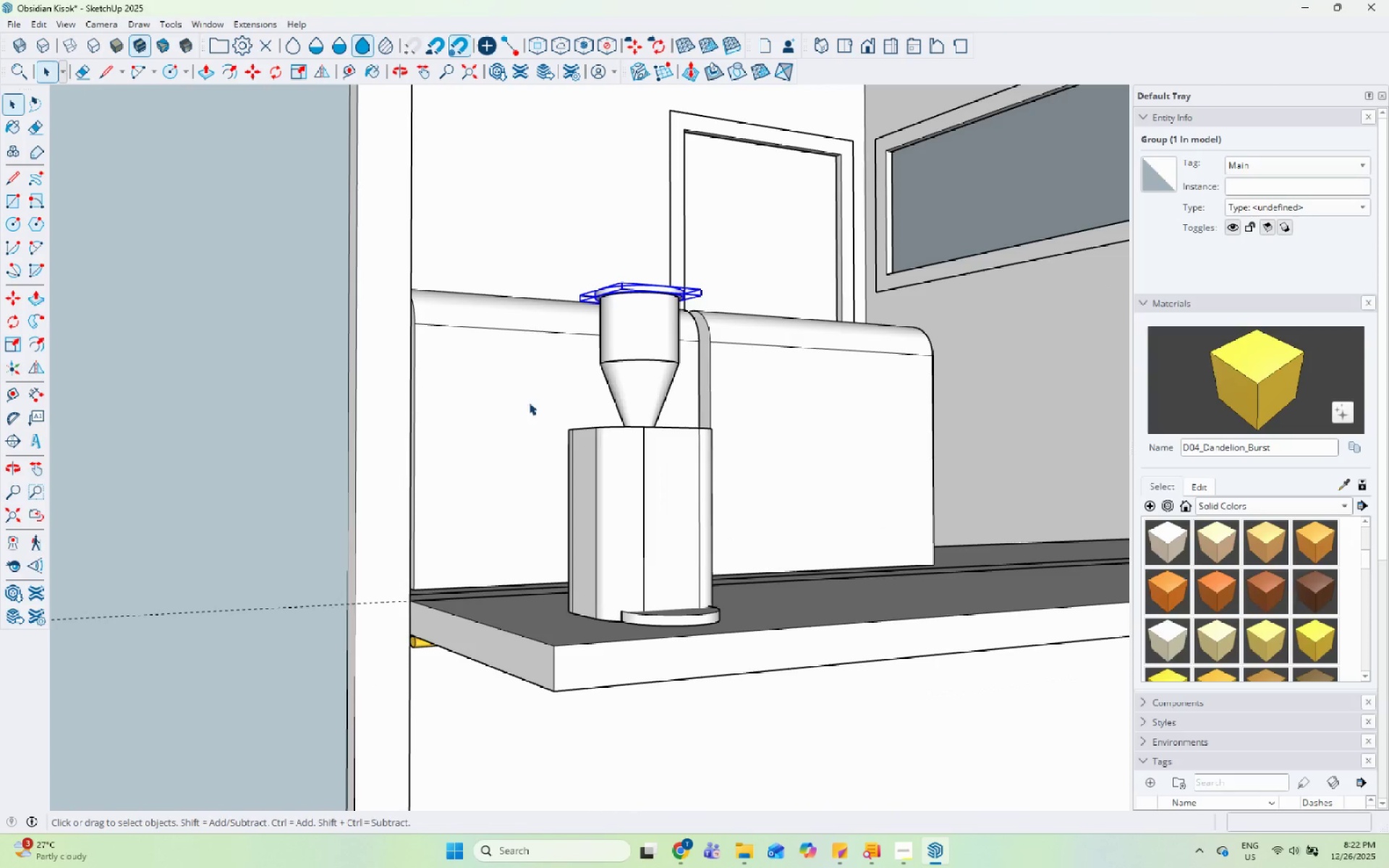 
left_click([556, 487])
 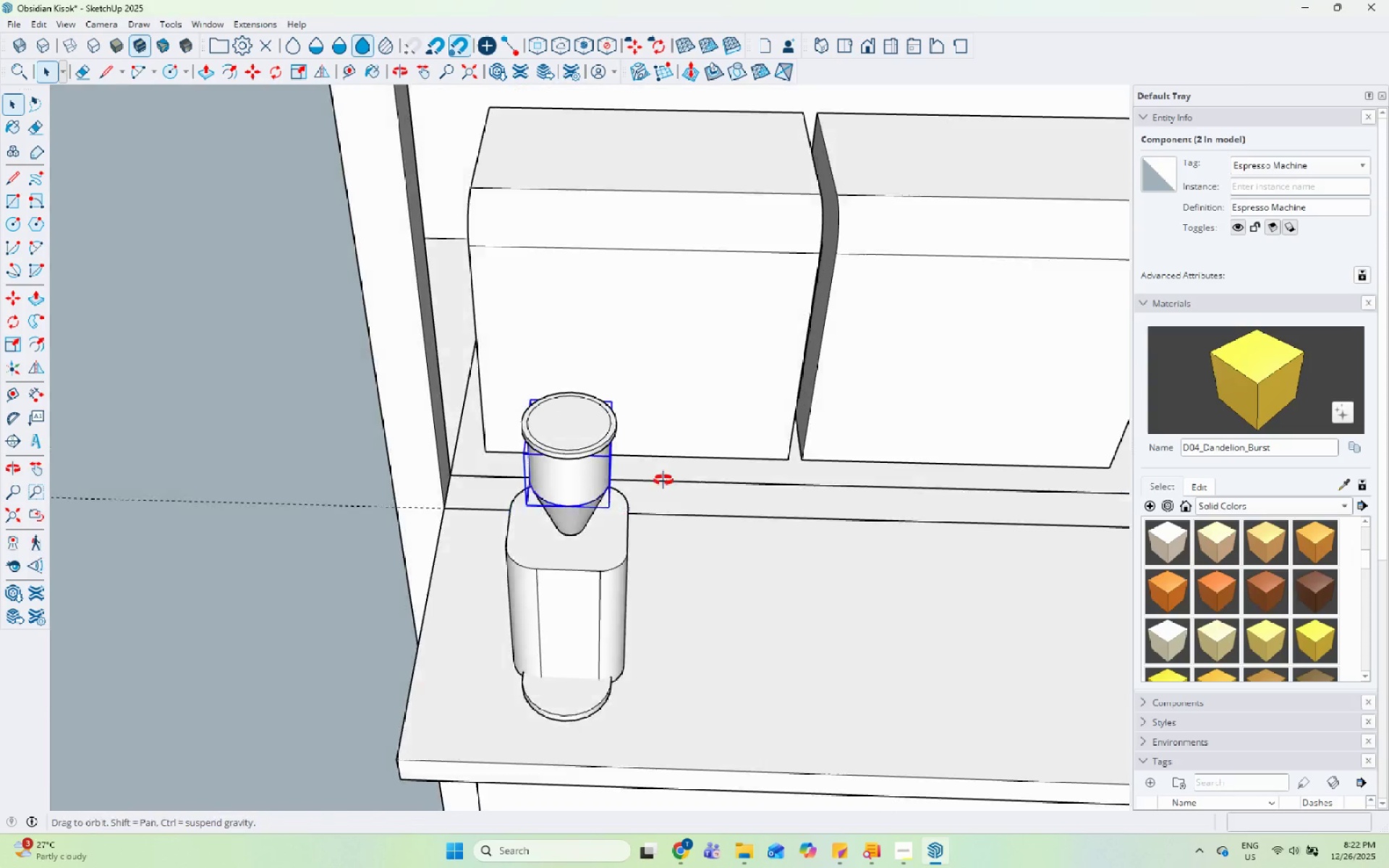 
scroll: coordinate [755, 365], scroll_direction: up, amount: 1.0
 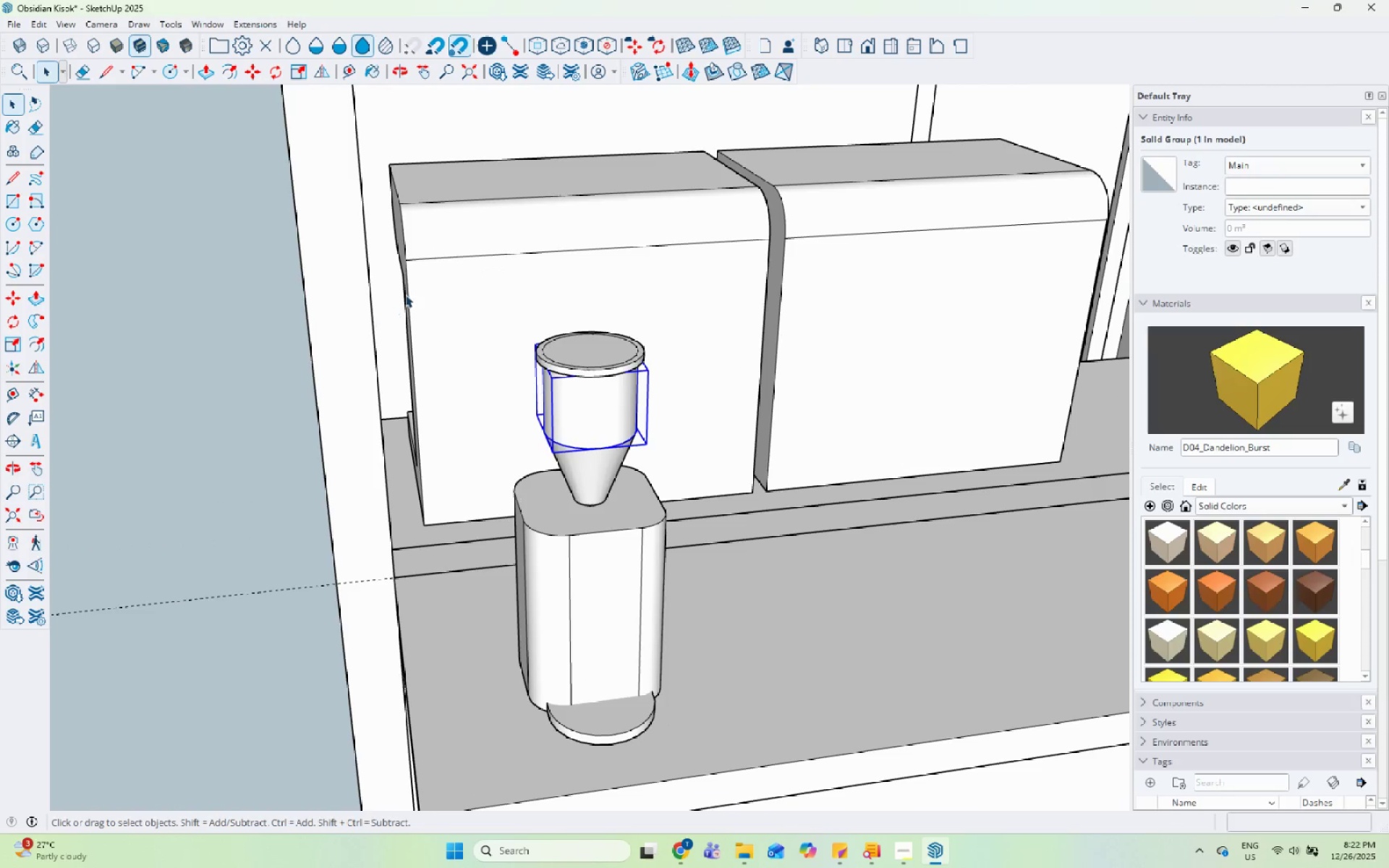 
scroll: coordinate [470, 328], scroll_direction: down, amount: 4.0
 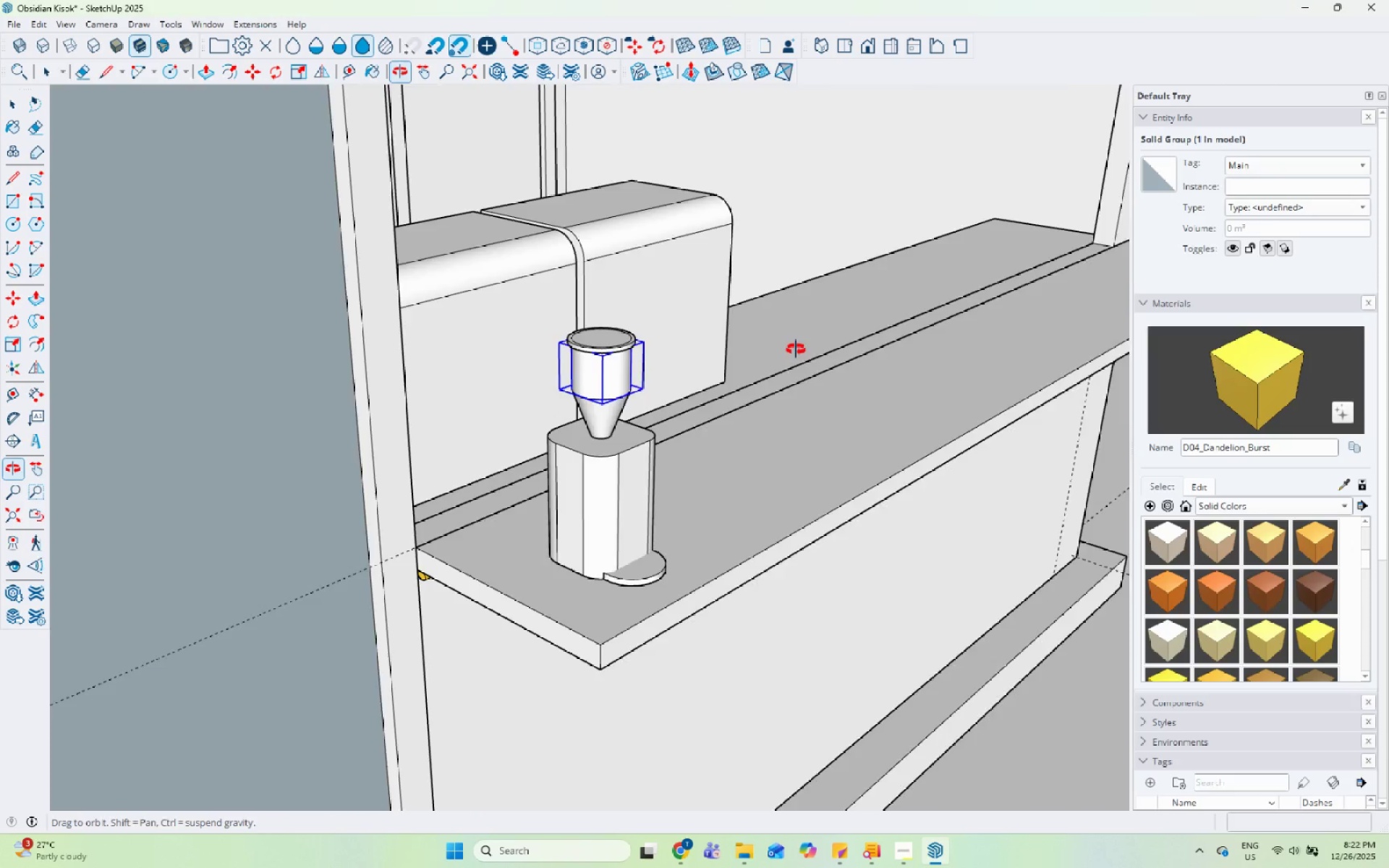 
scroll: coordinate [644, 547], scroll_direction: up, amount: 4.0
 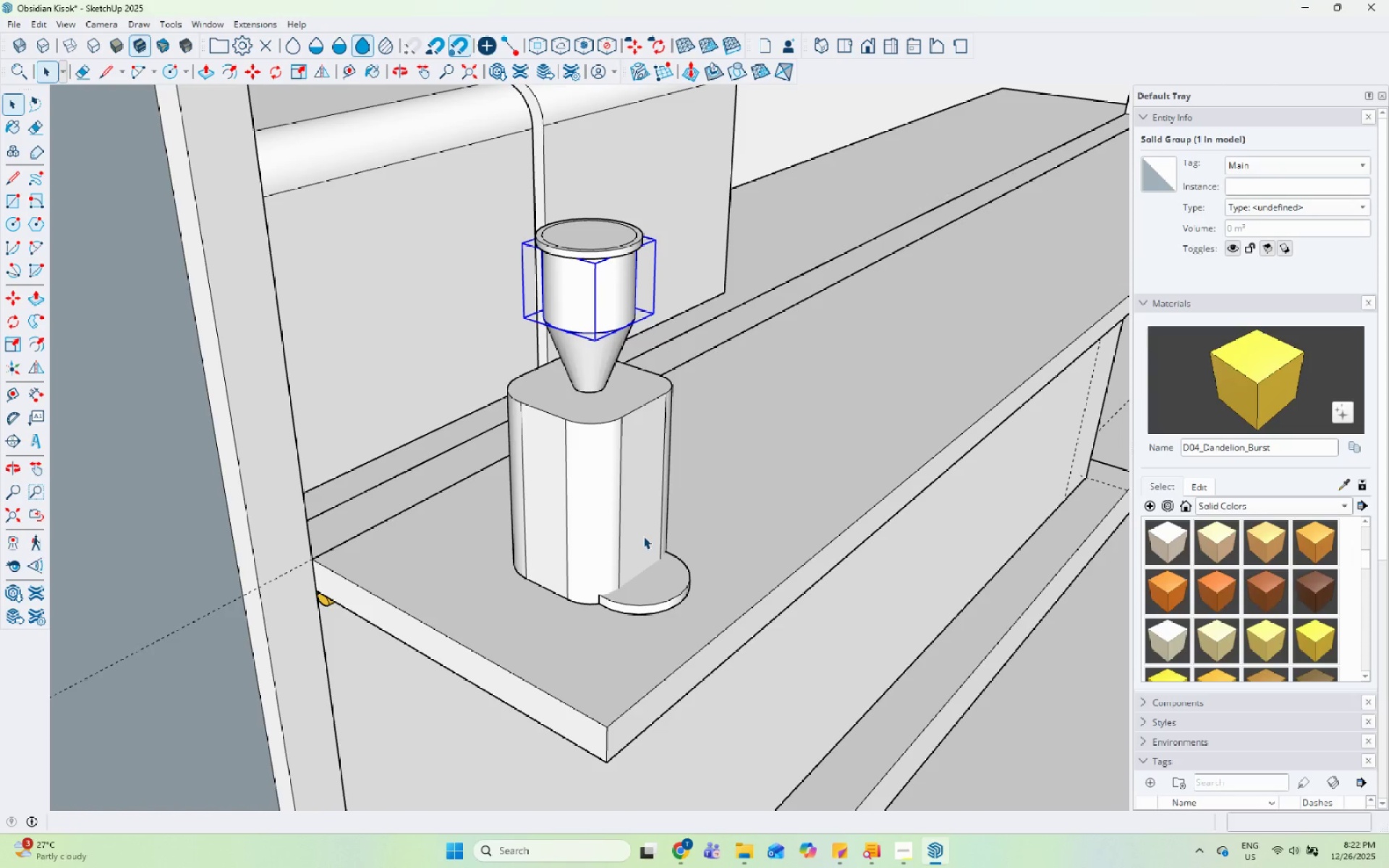 
left_click_drag(start_coordinate=[15, 227], to_coordinate=[21, 227])
 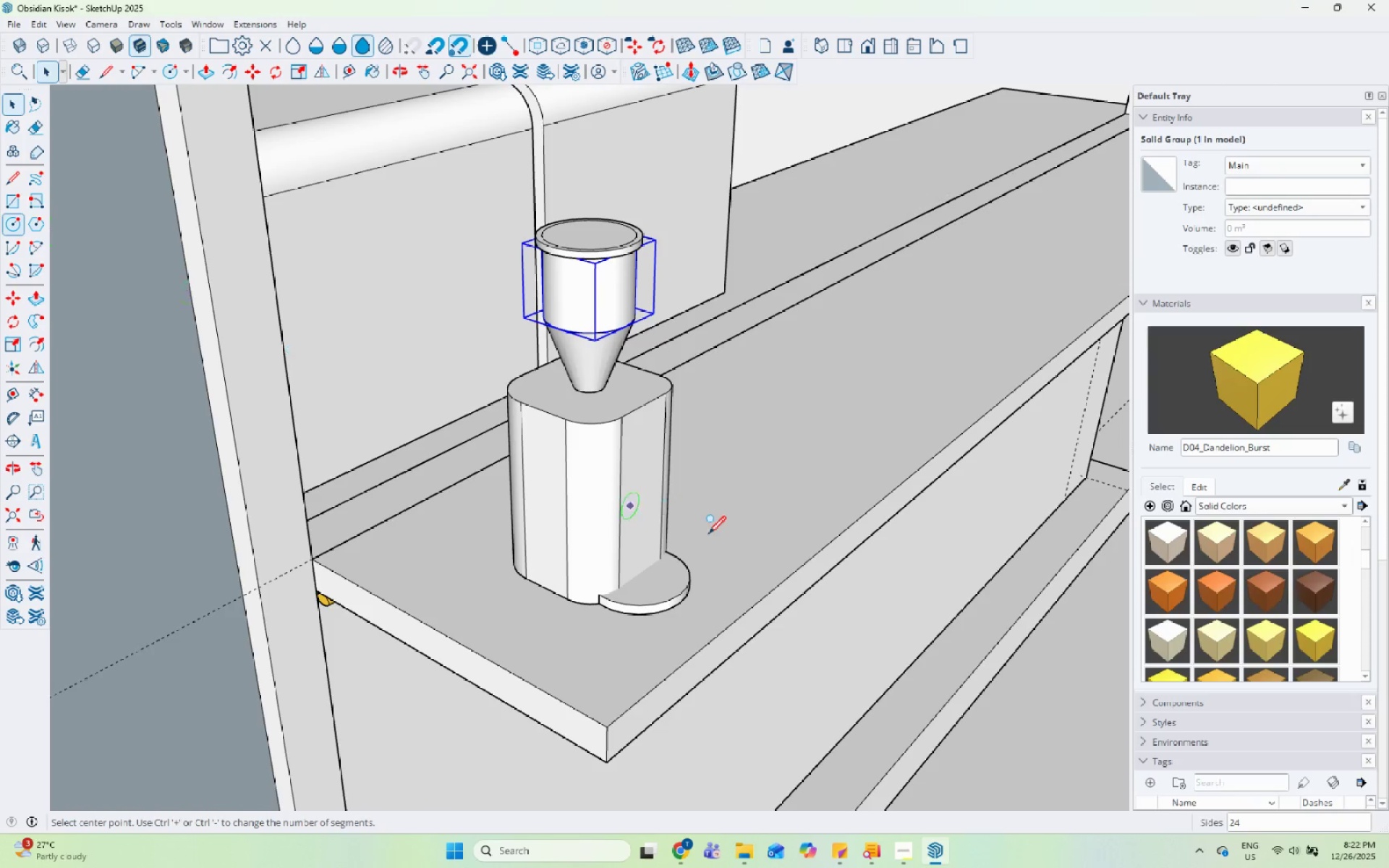 
scroll: coordinate [579, 472], scroll_direction: up, amount: 9.0
 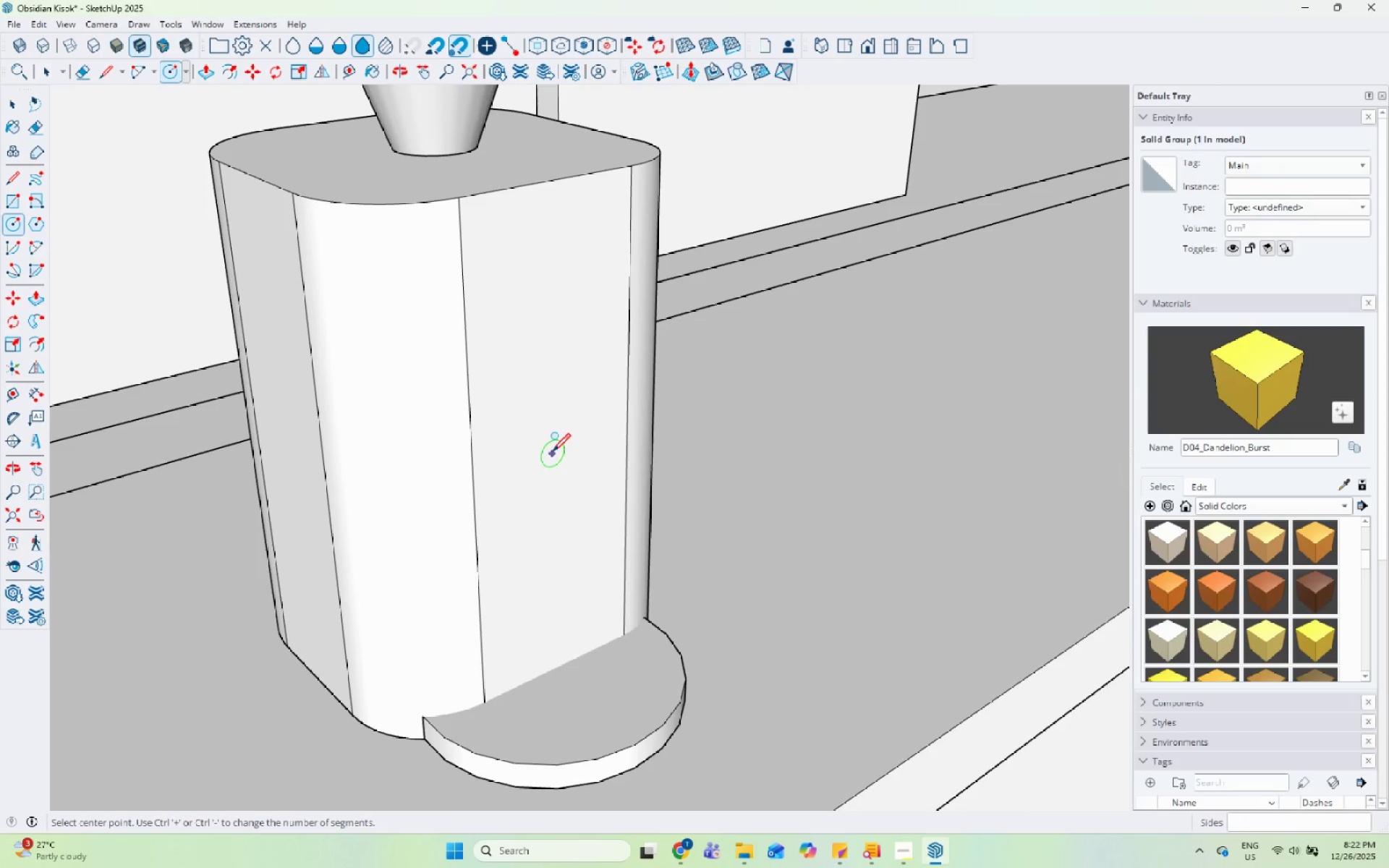 
left_click([549, 439])
 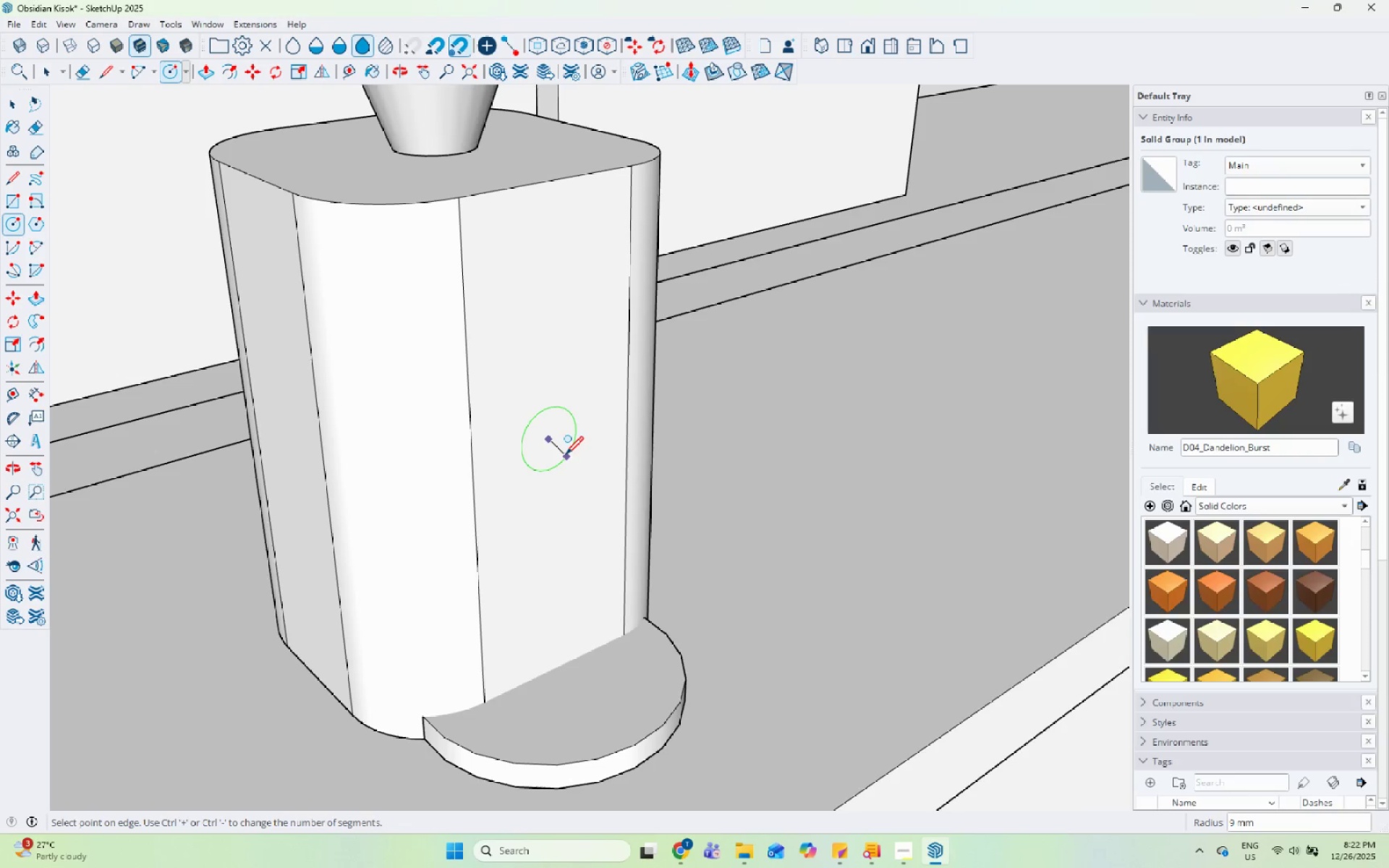 
left_click([569, 459])
 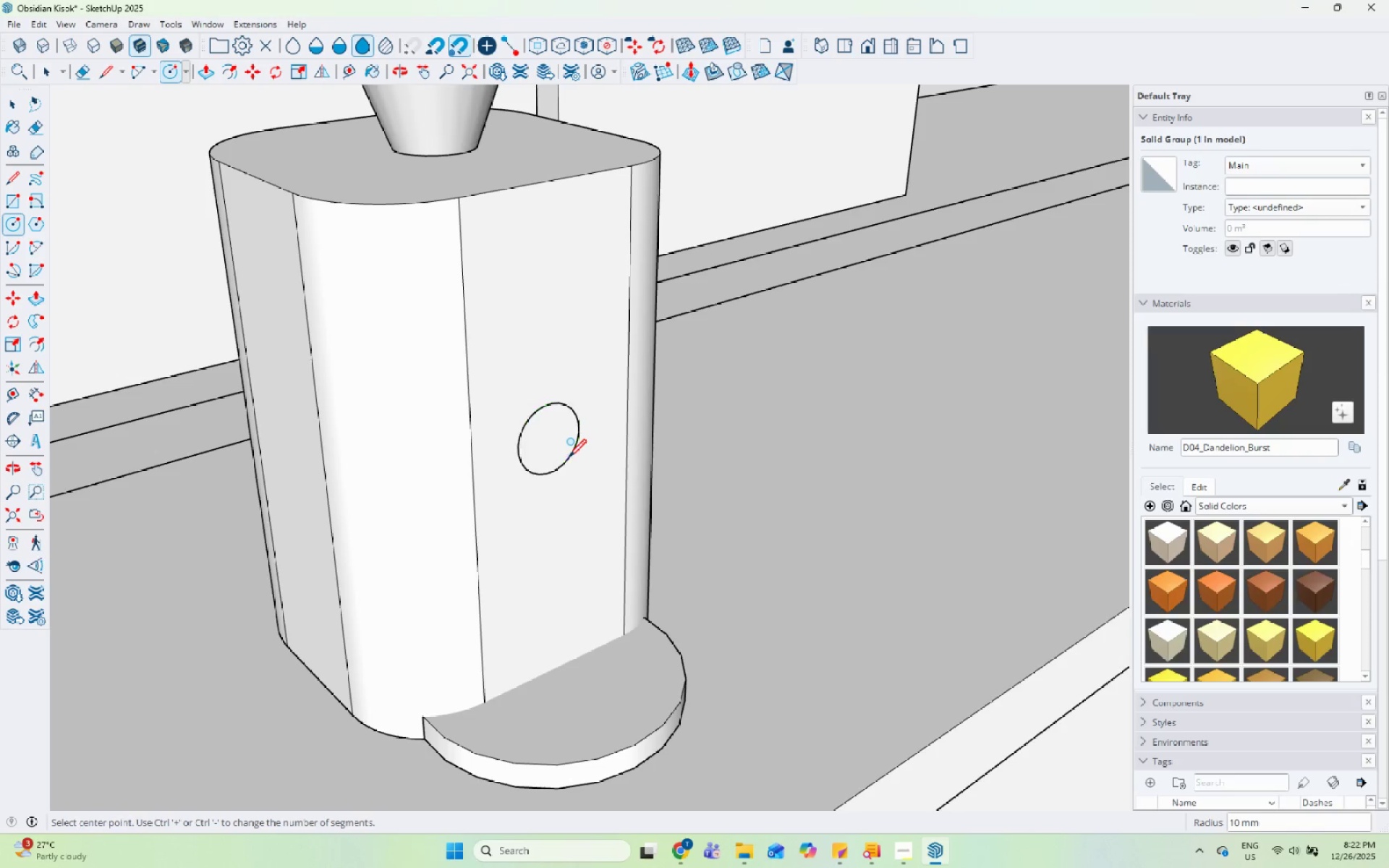 
key(Space)
 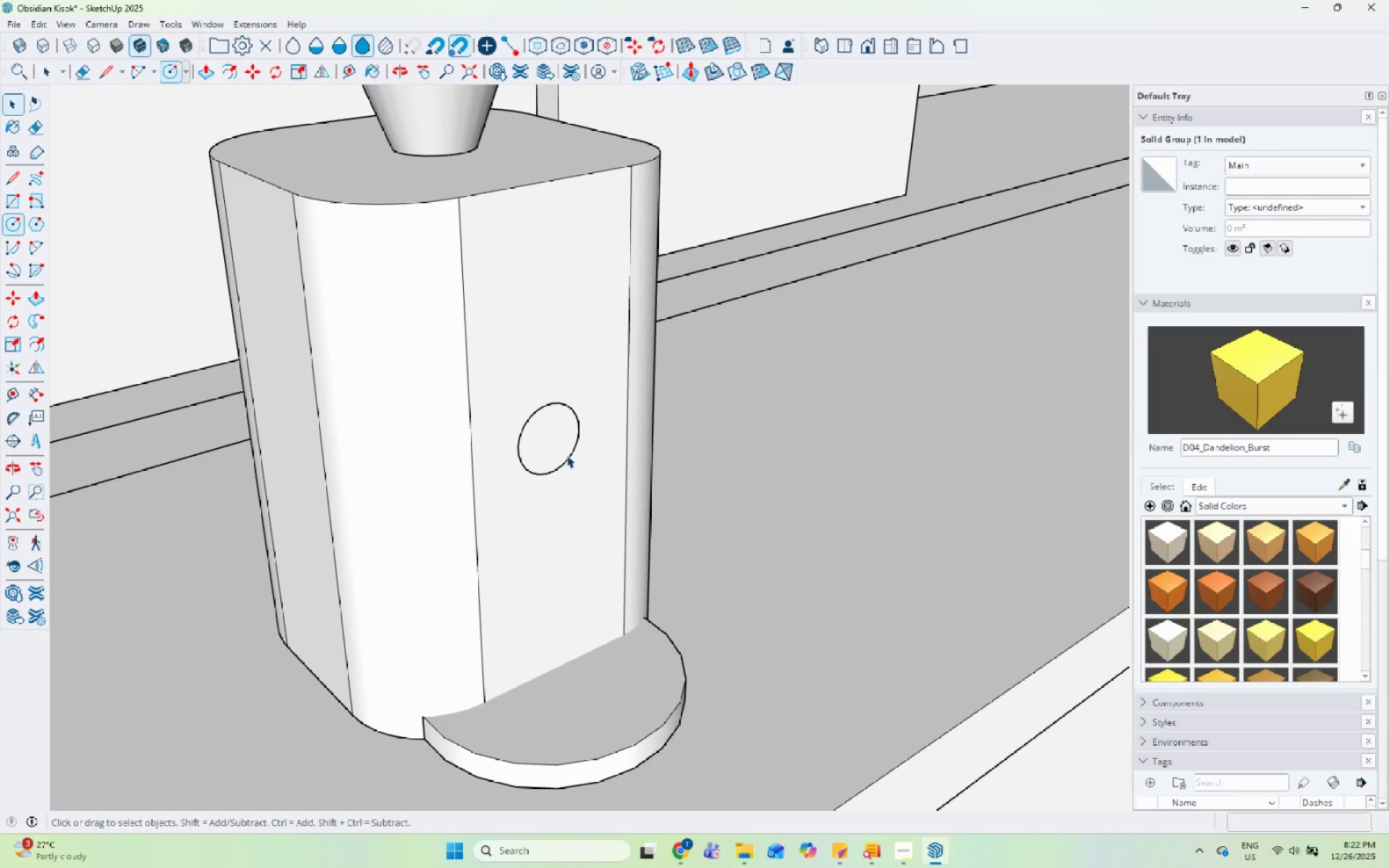 
double_click([566, 454])
 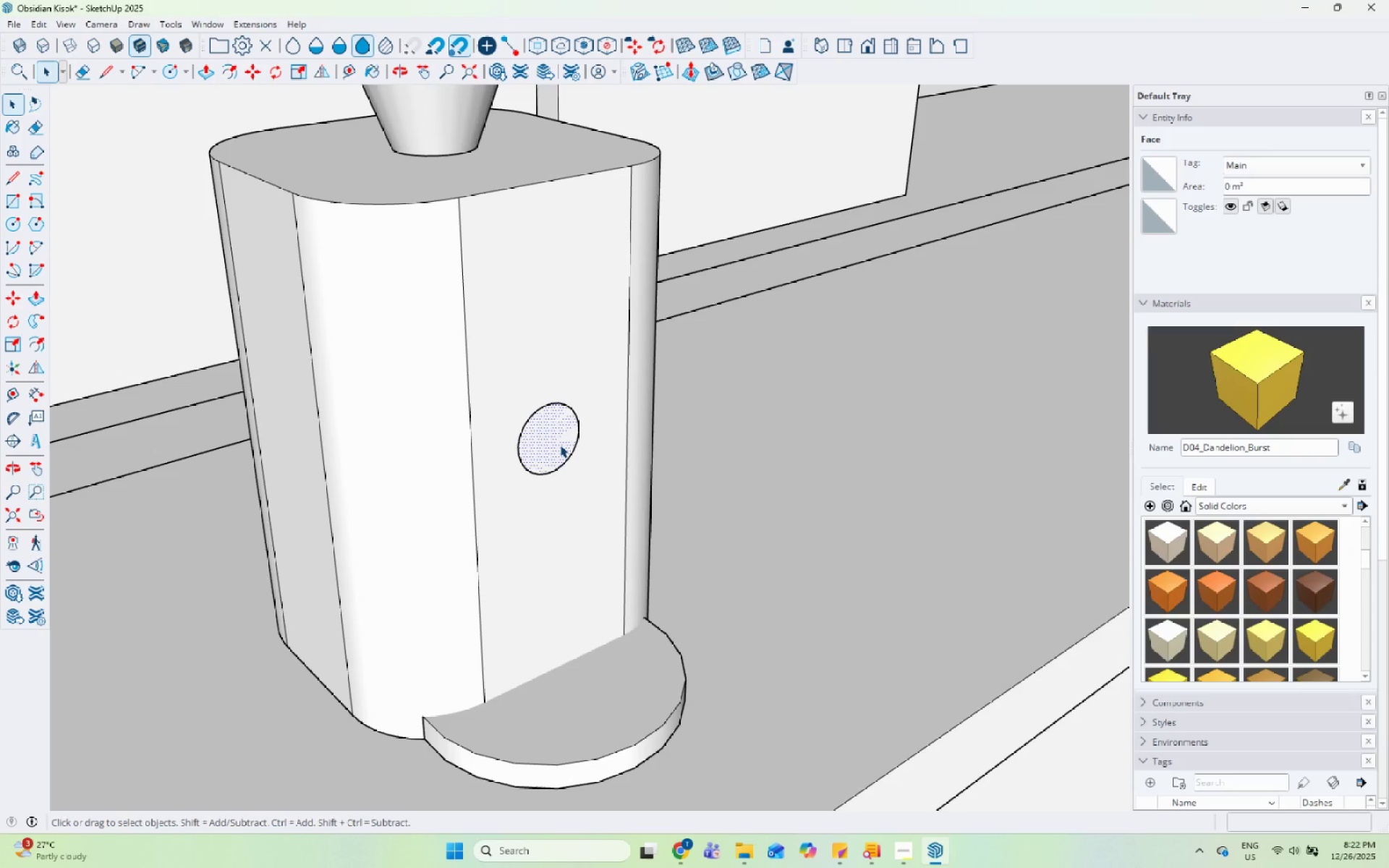 
key(P)
 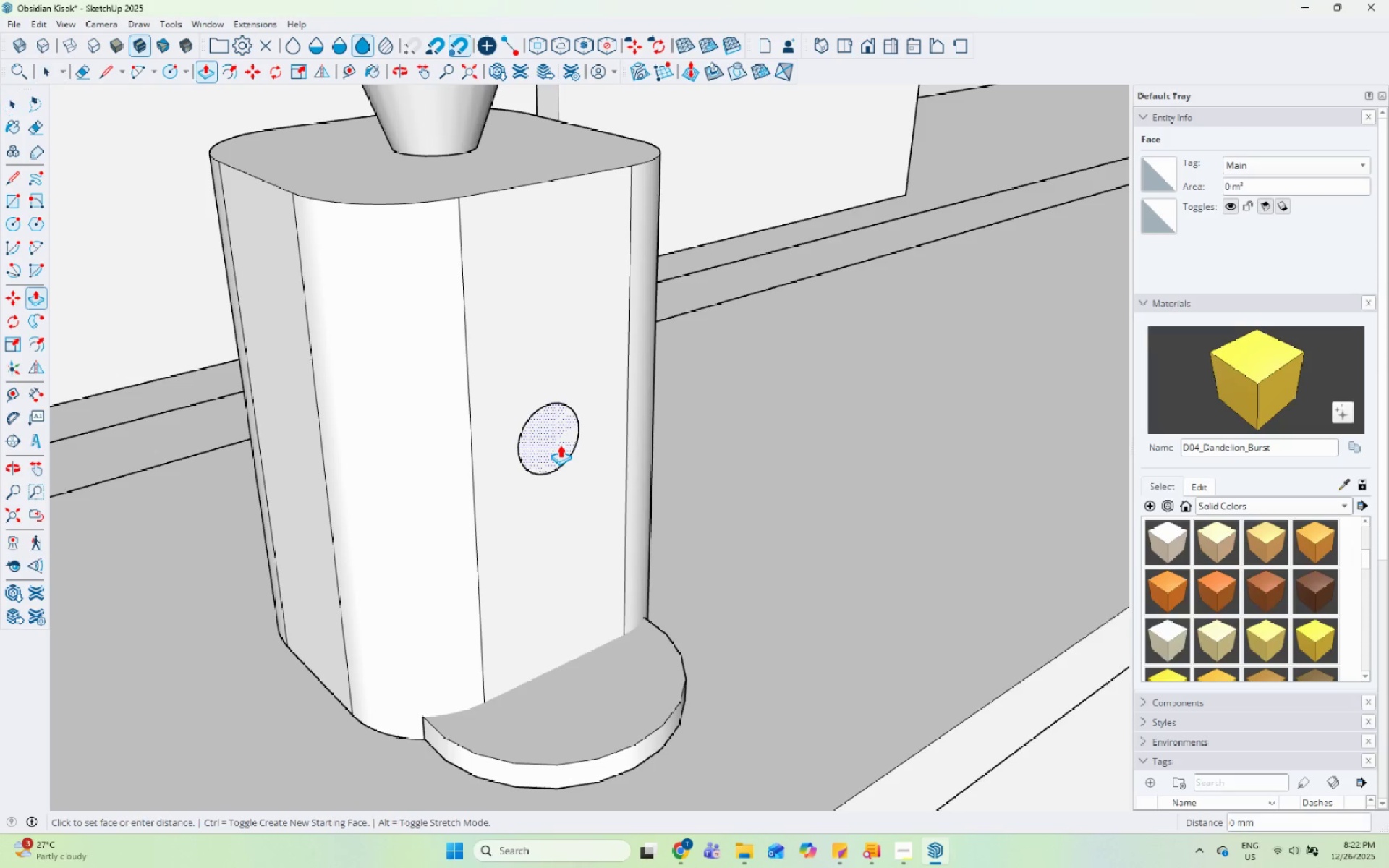 
left_click([560, 445])
 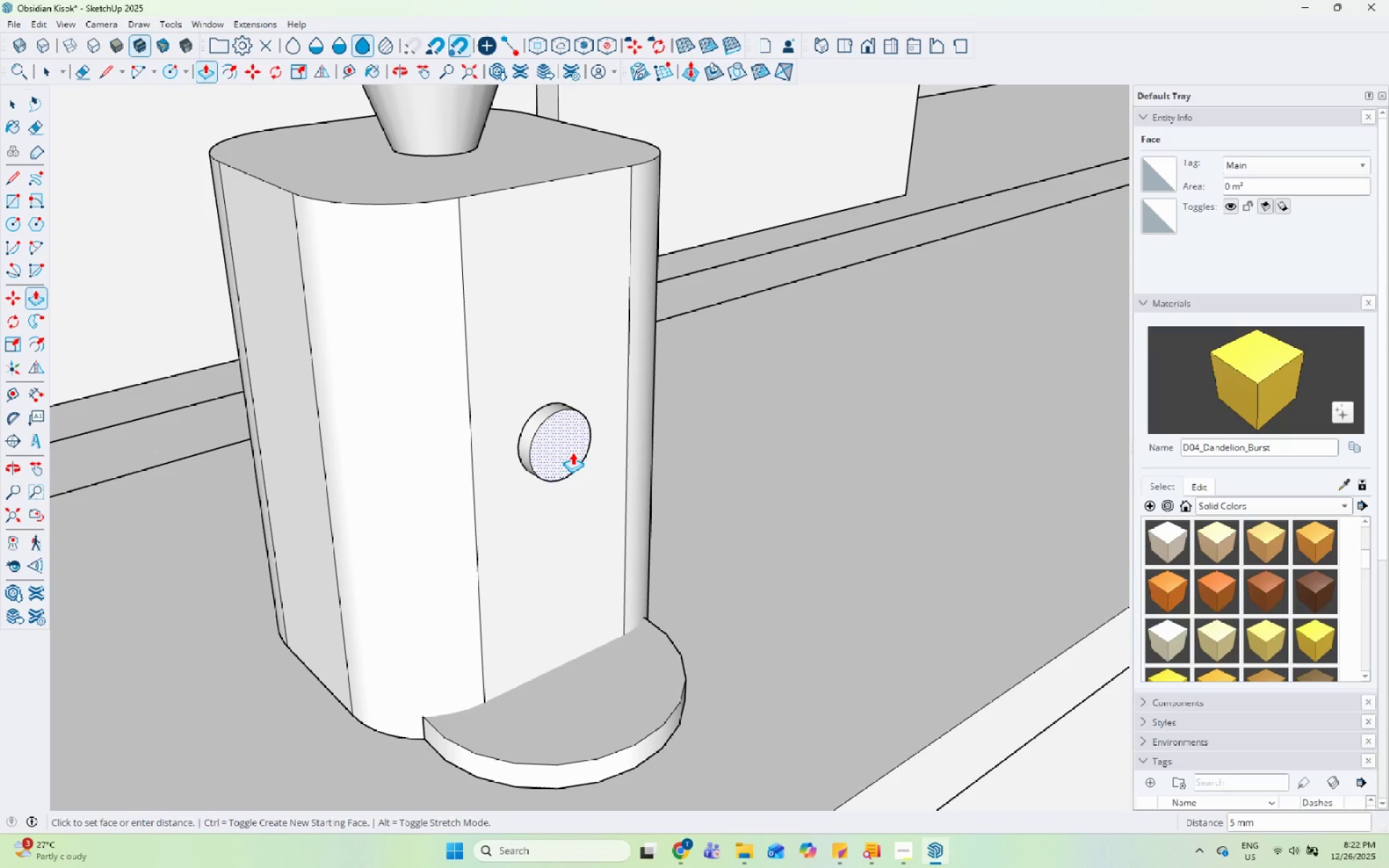 
left_click([572, 452])
 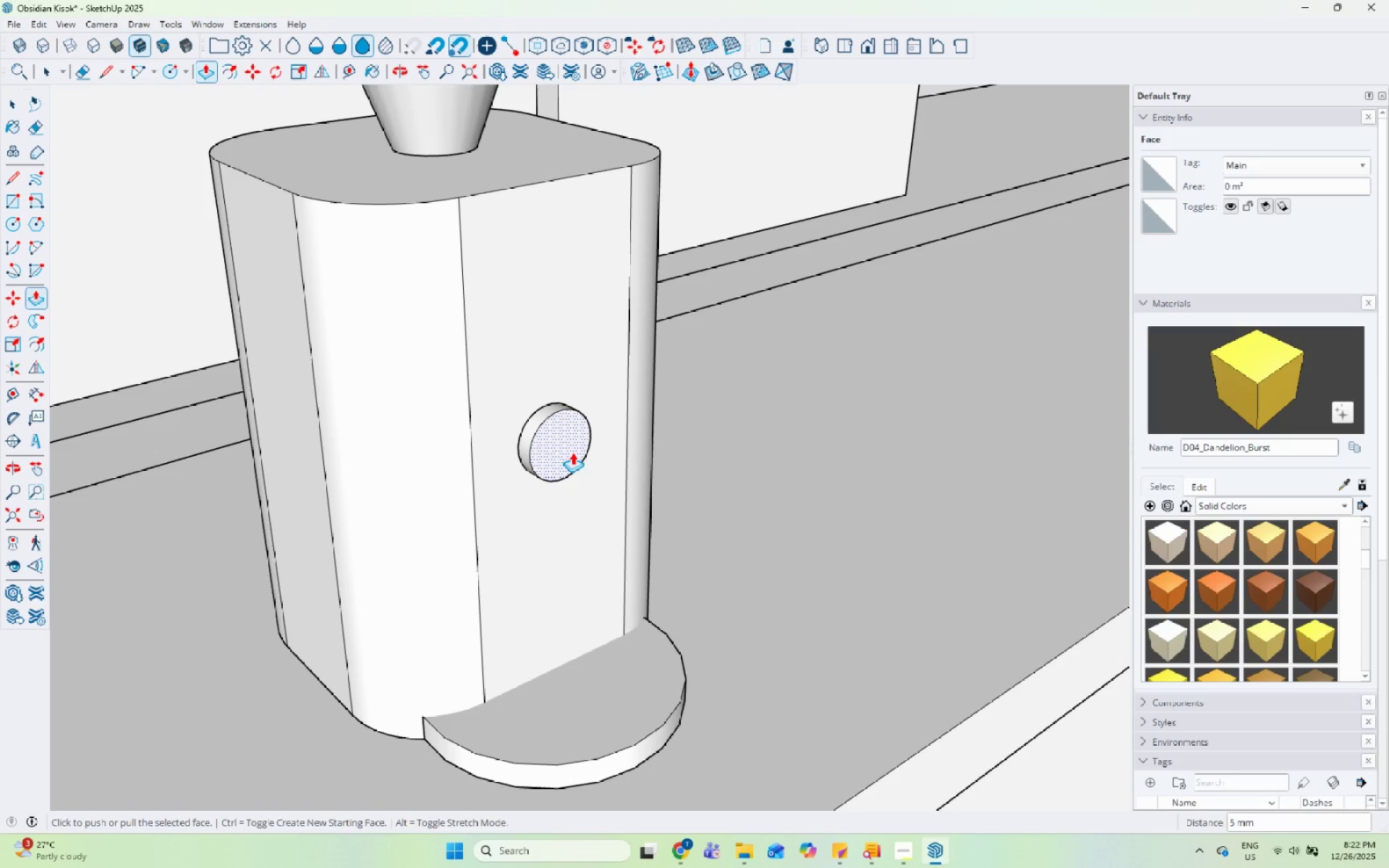 
key(Space)
 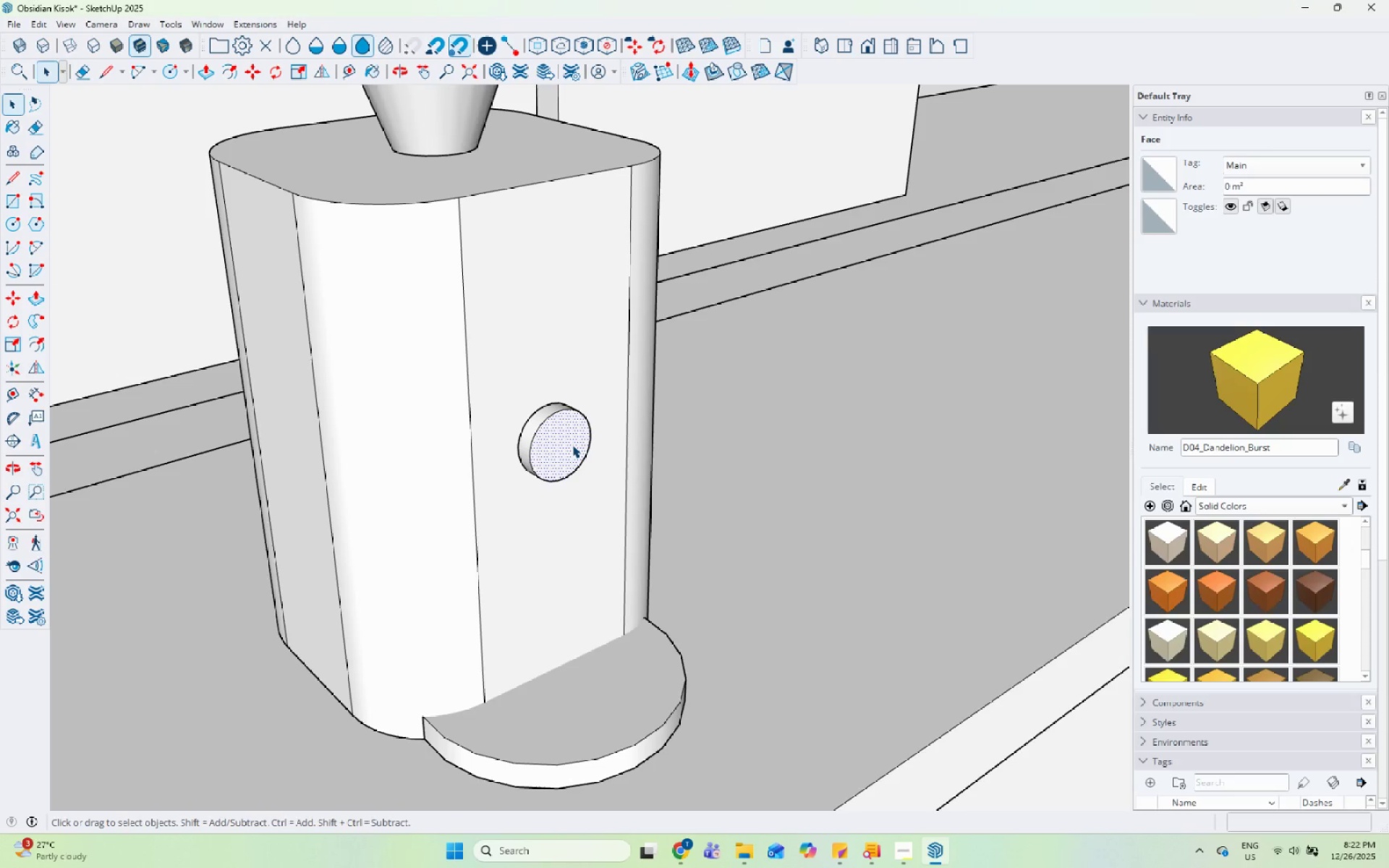 
double_click([572, 445])
 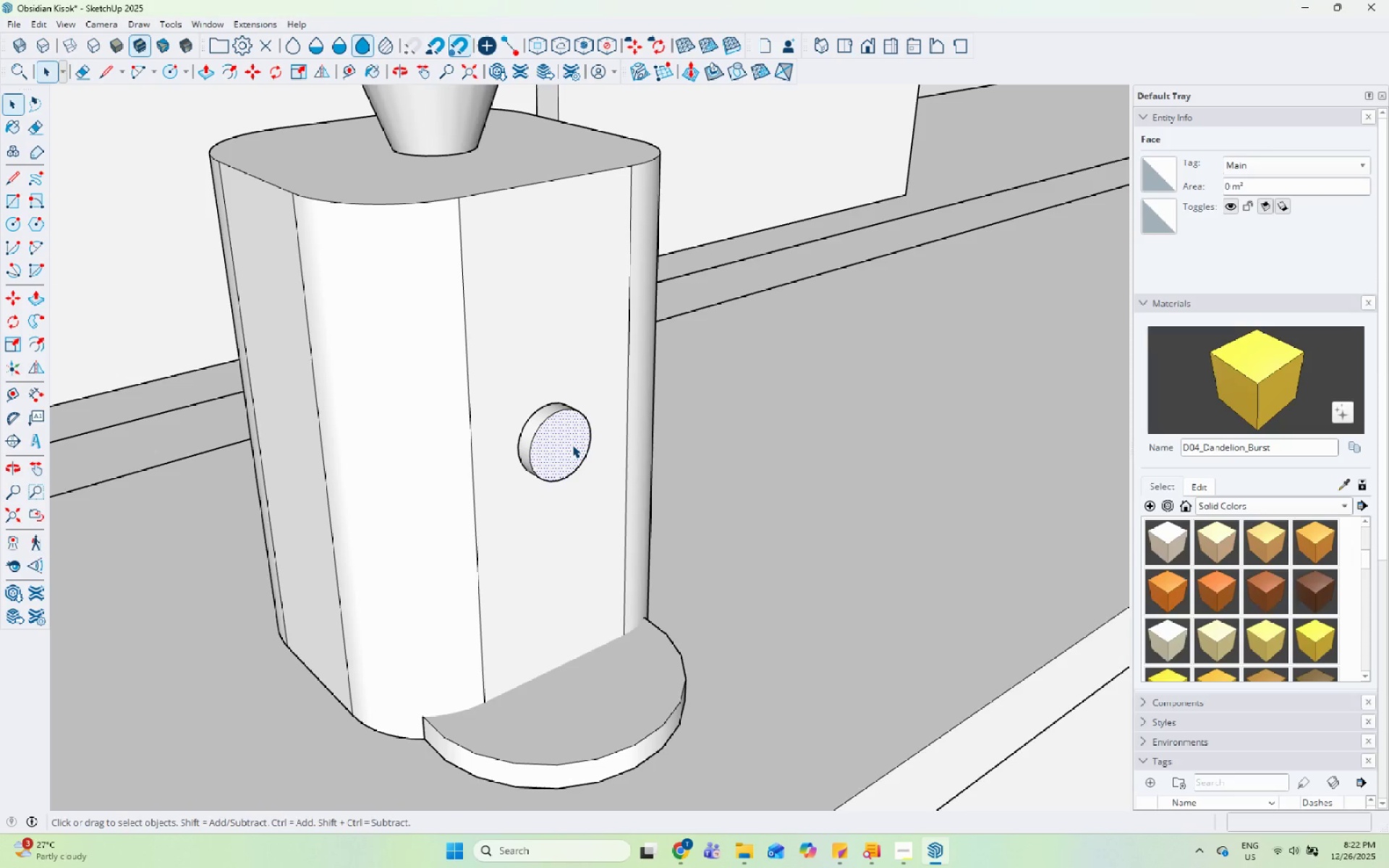 
triple_click([572, 445])
 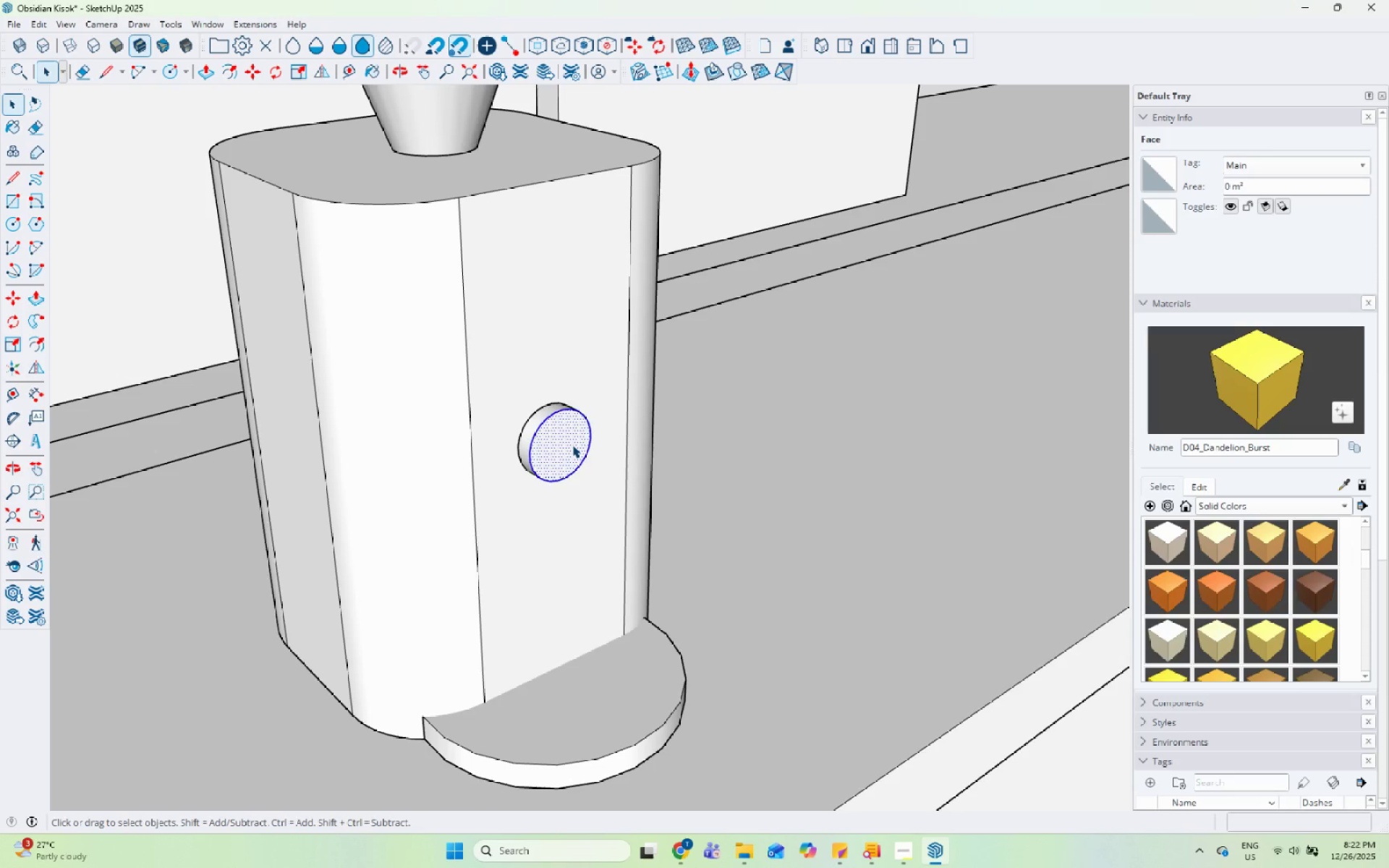 
triple_click([572, 445])
 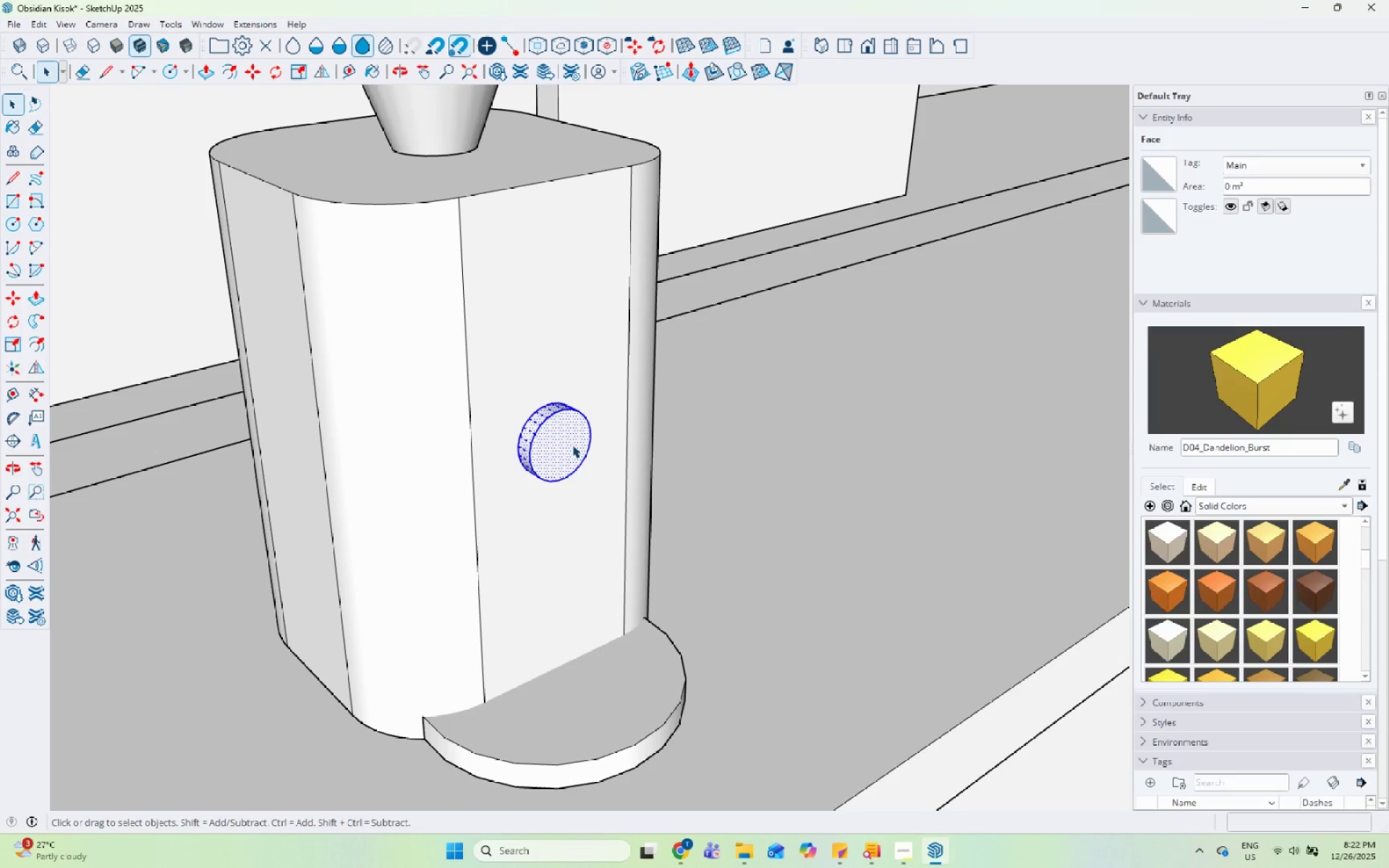 
right_click([572, 445])
 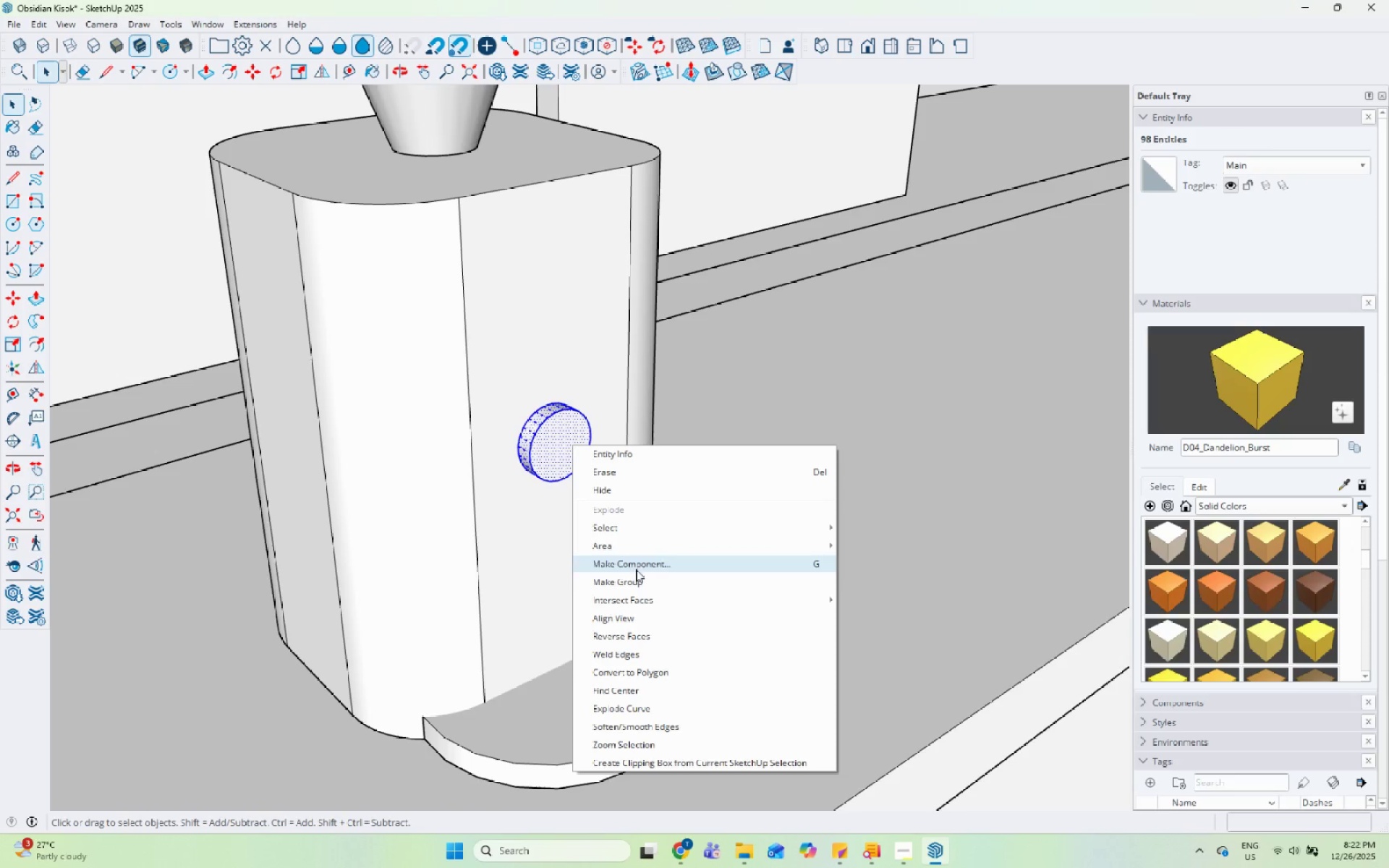 
left_click([637, 579])
 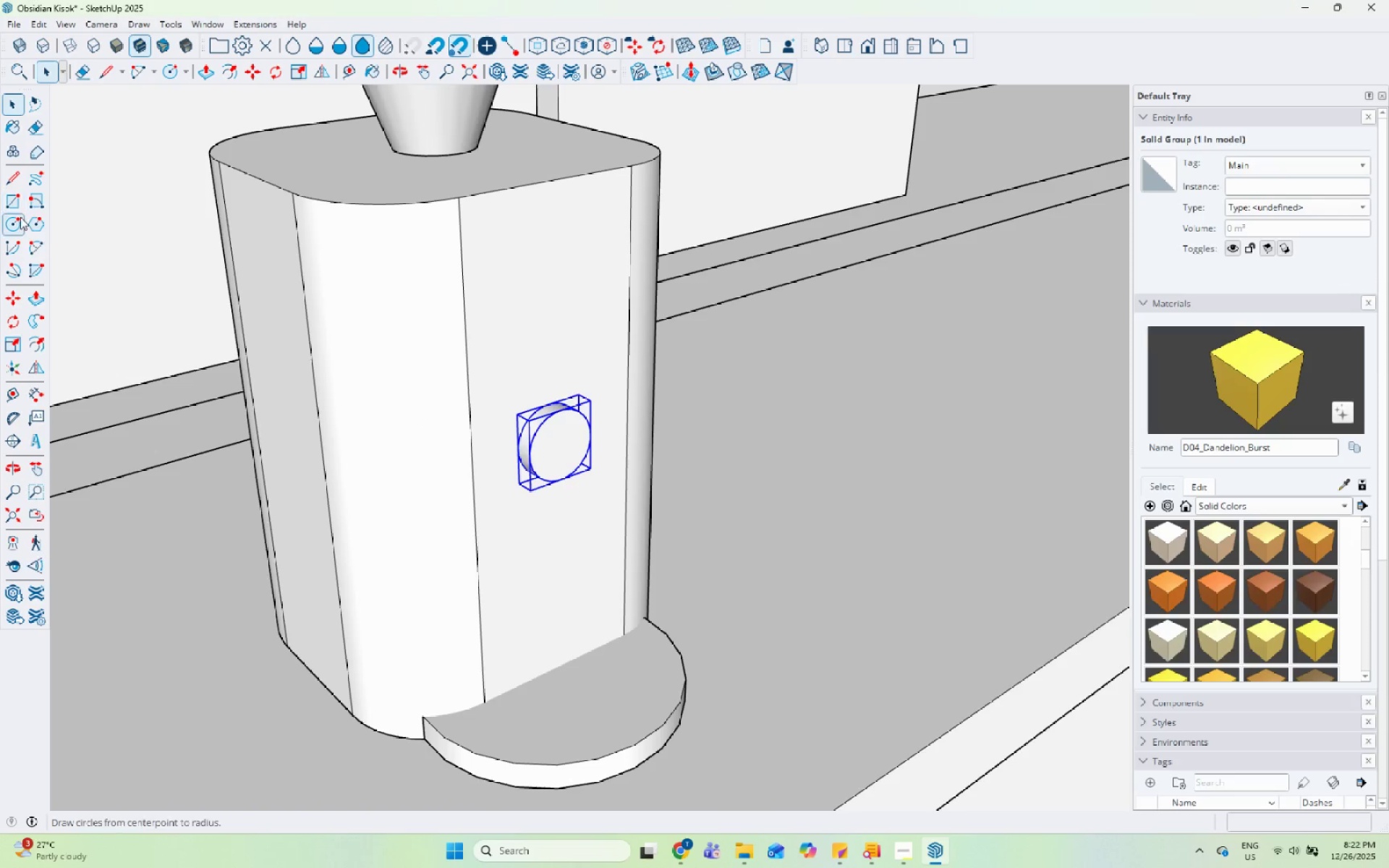 
left_click([16, 221])
 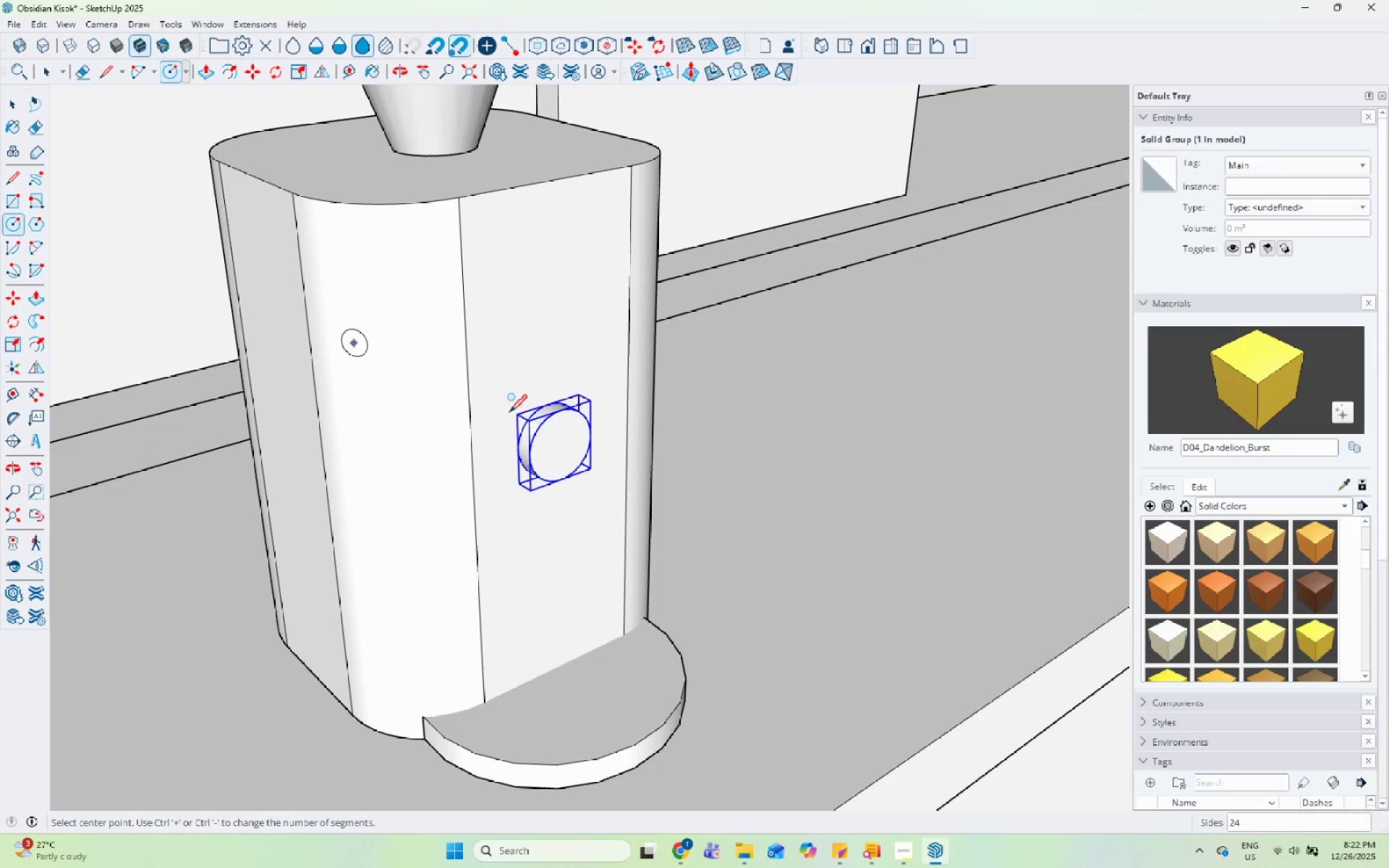 
scroll: coordinate [533, 421], scroll_direction: up, amount: 5.0
 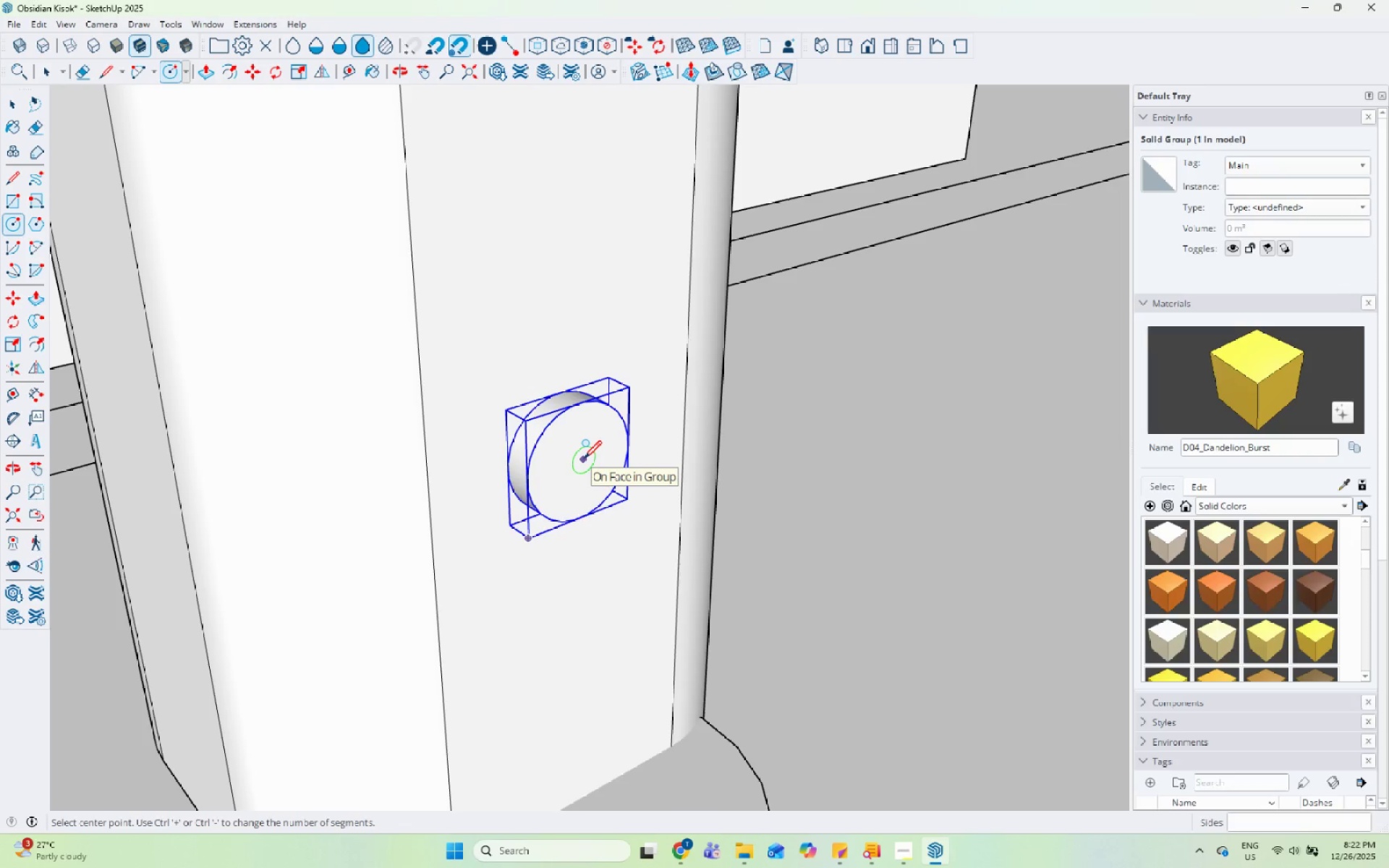 
key(Space)
 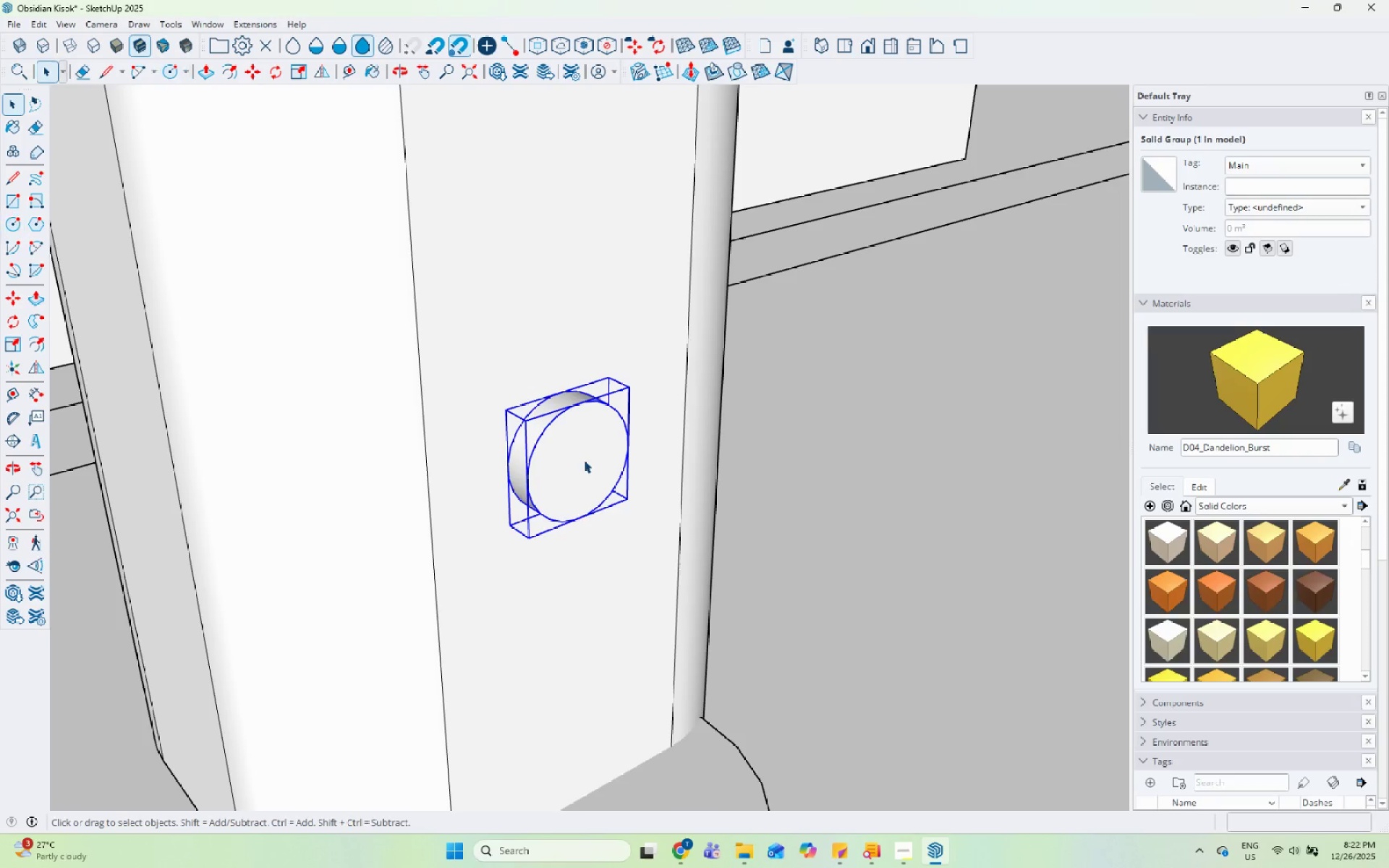 
left_click([584, 460])
 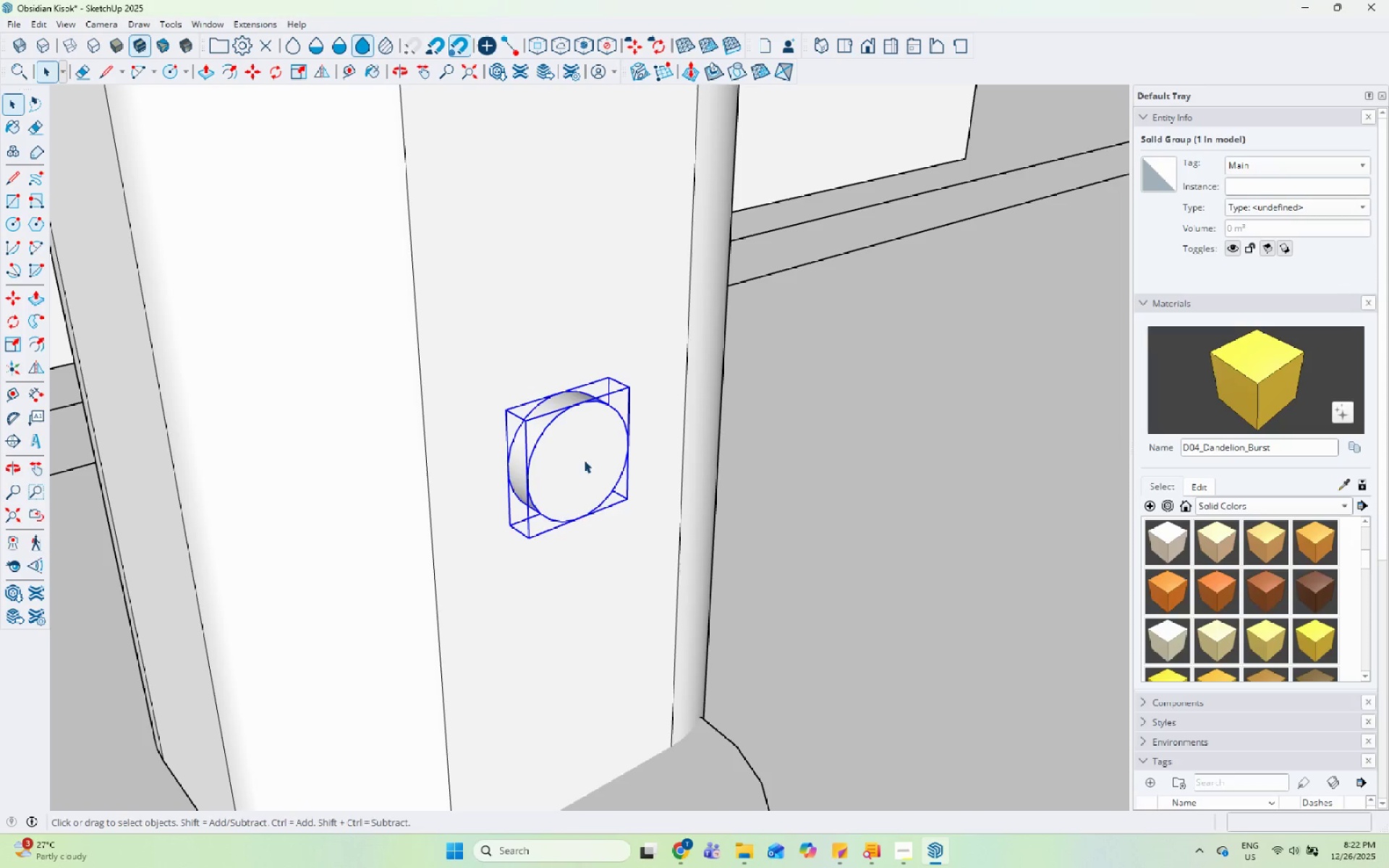 
key(M)
 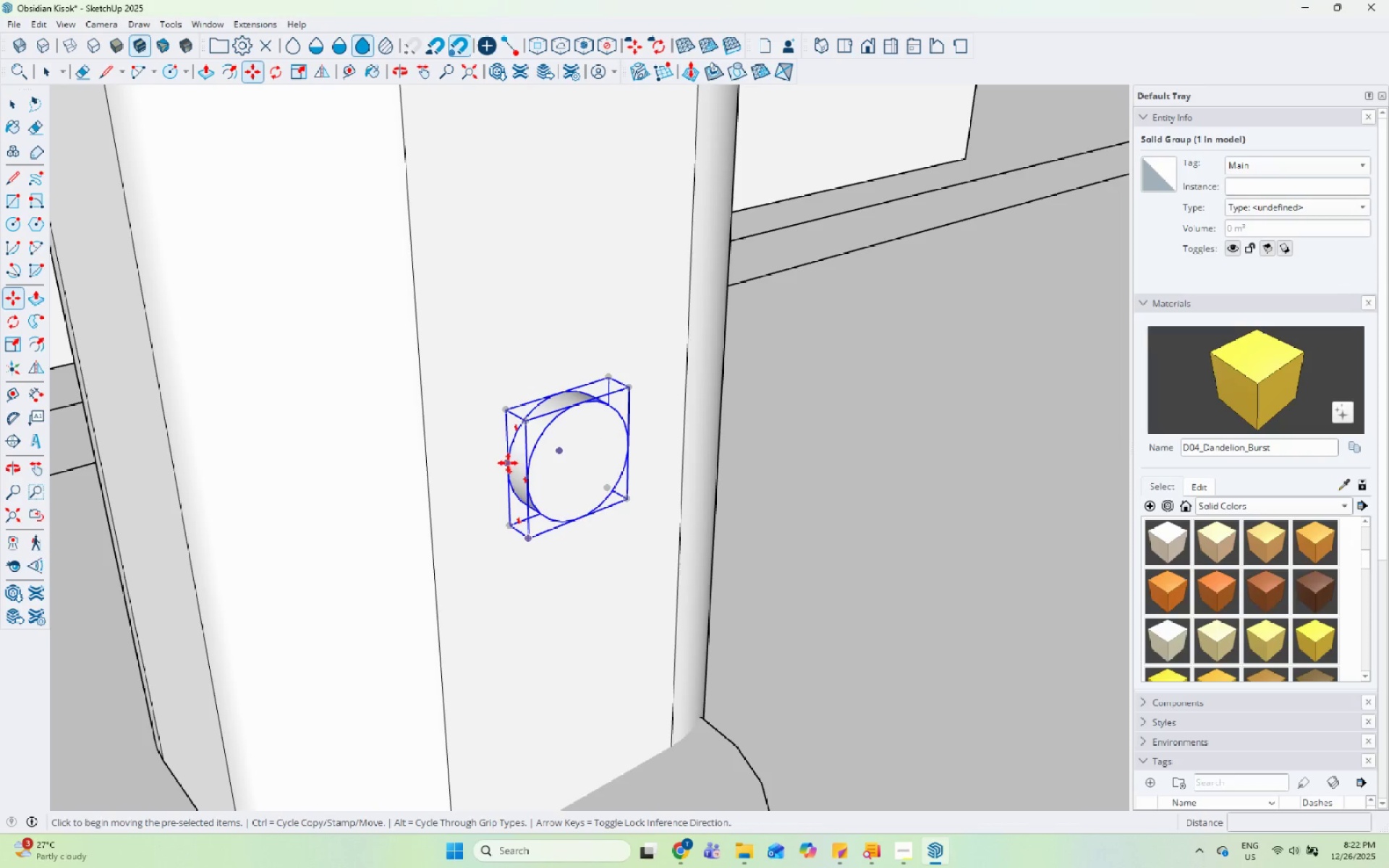 
key(Control+ControlLeft)
 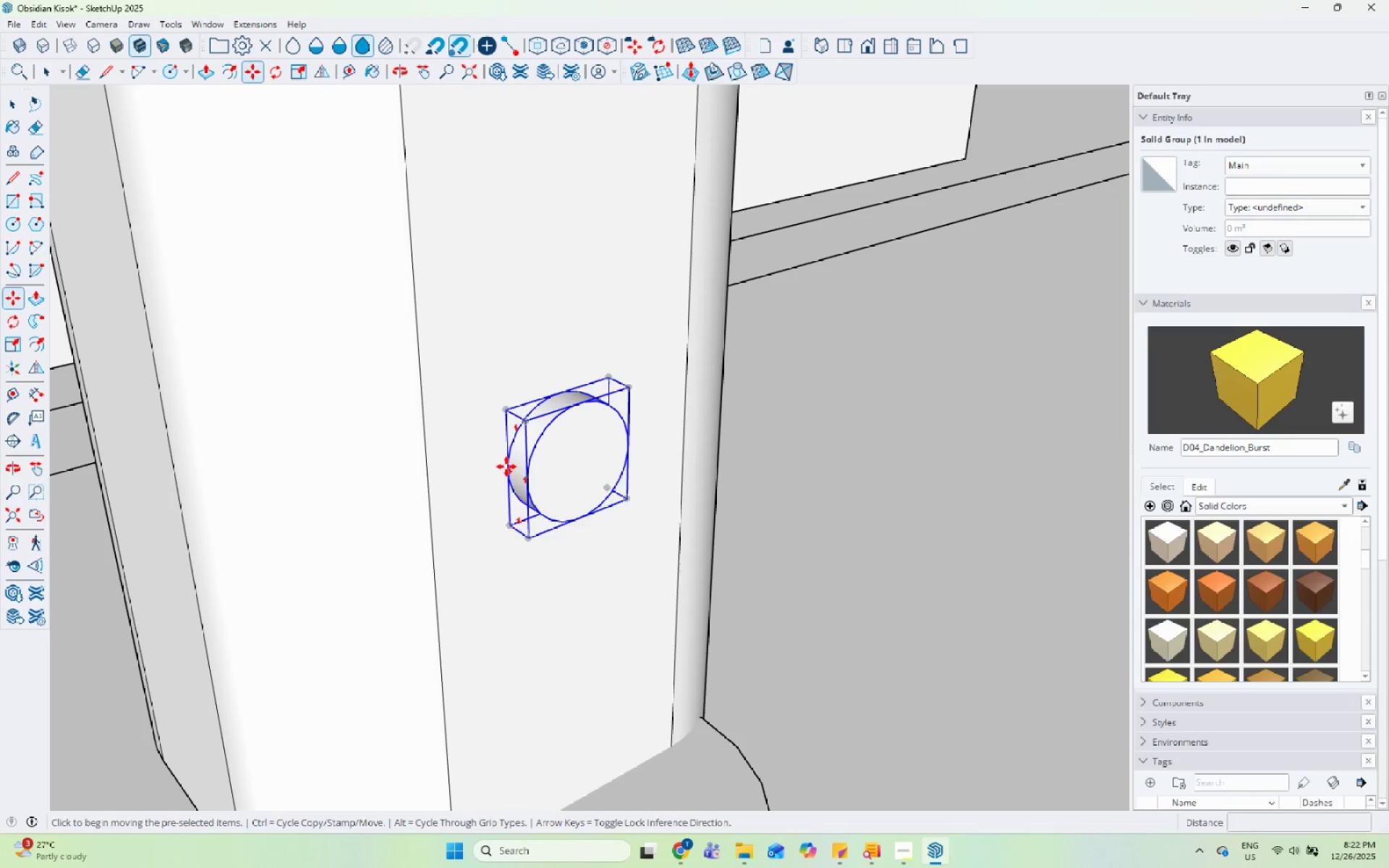 
left_click([506, 467])
 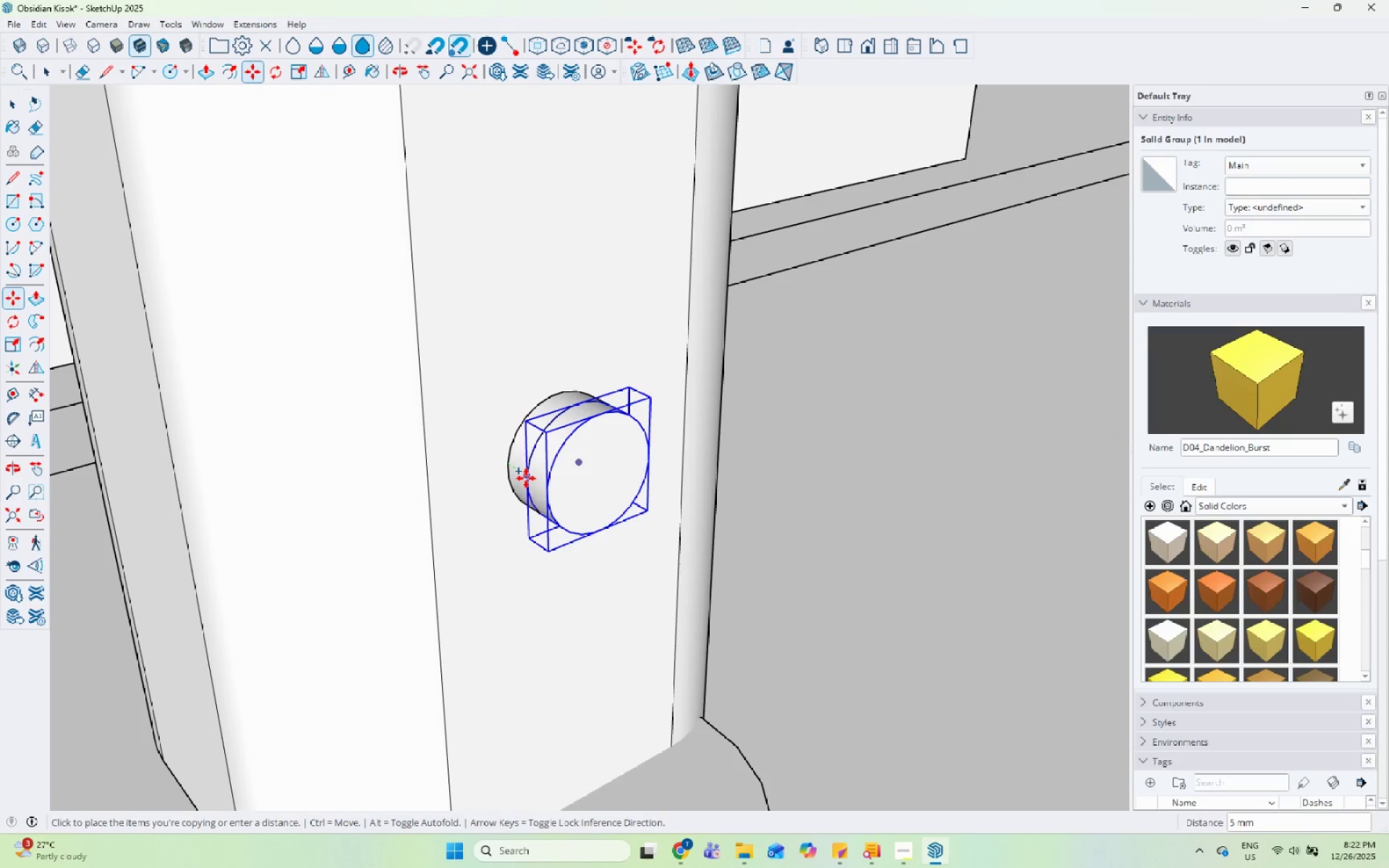 
key(Space)
 